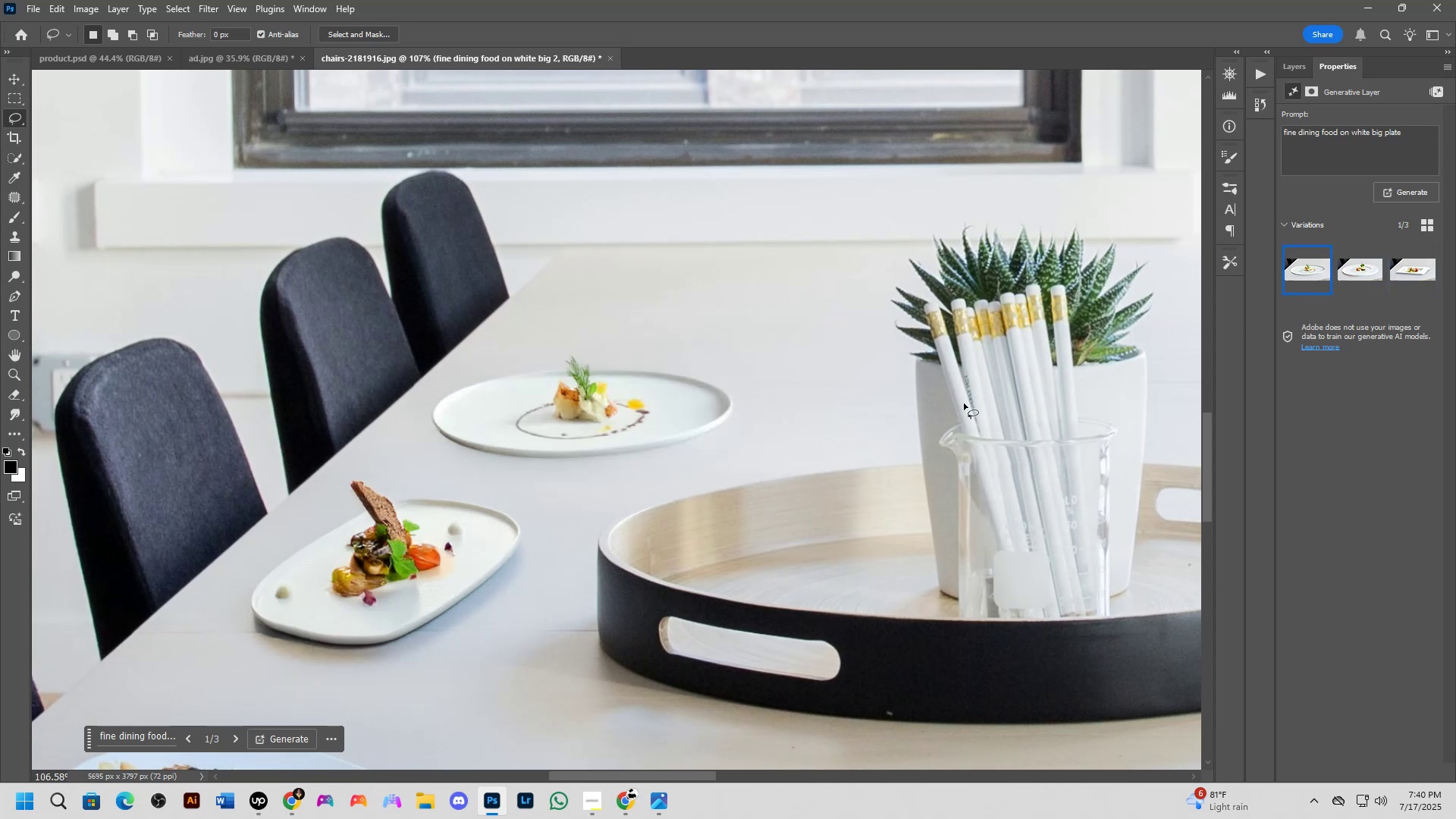 
scroll: coordinate [695, 443], scroll_direction: down, amount: 14.0
 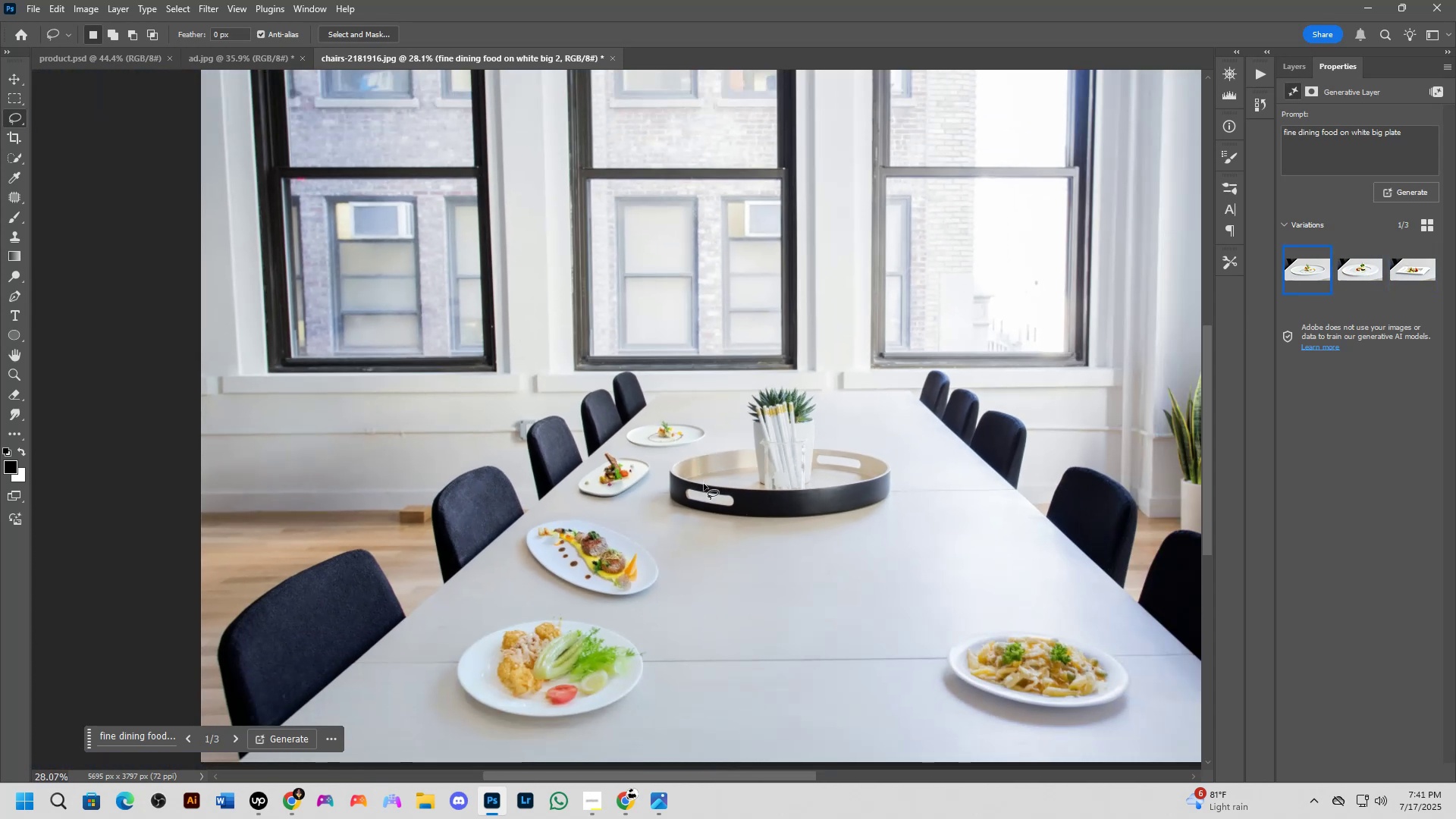 
scroll: coordinate [701, 479], scroll_direction: up, amount: 22.0
 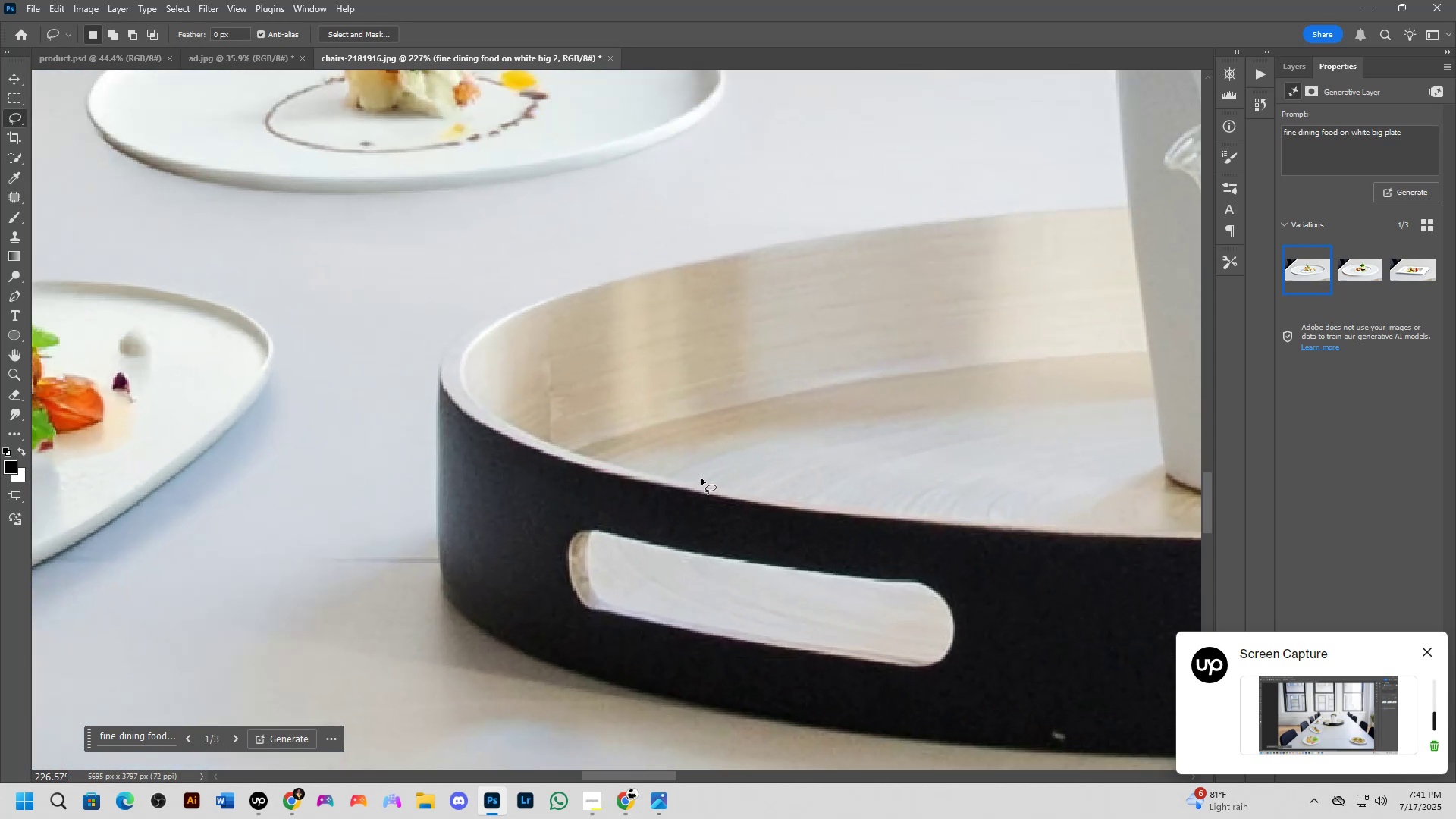 
hold_key(key=Space, duration=1.38)
 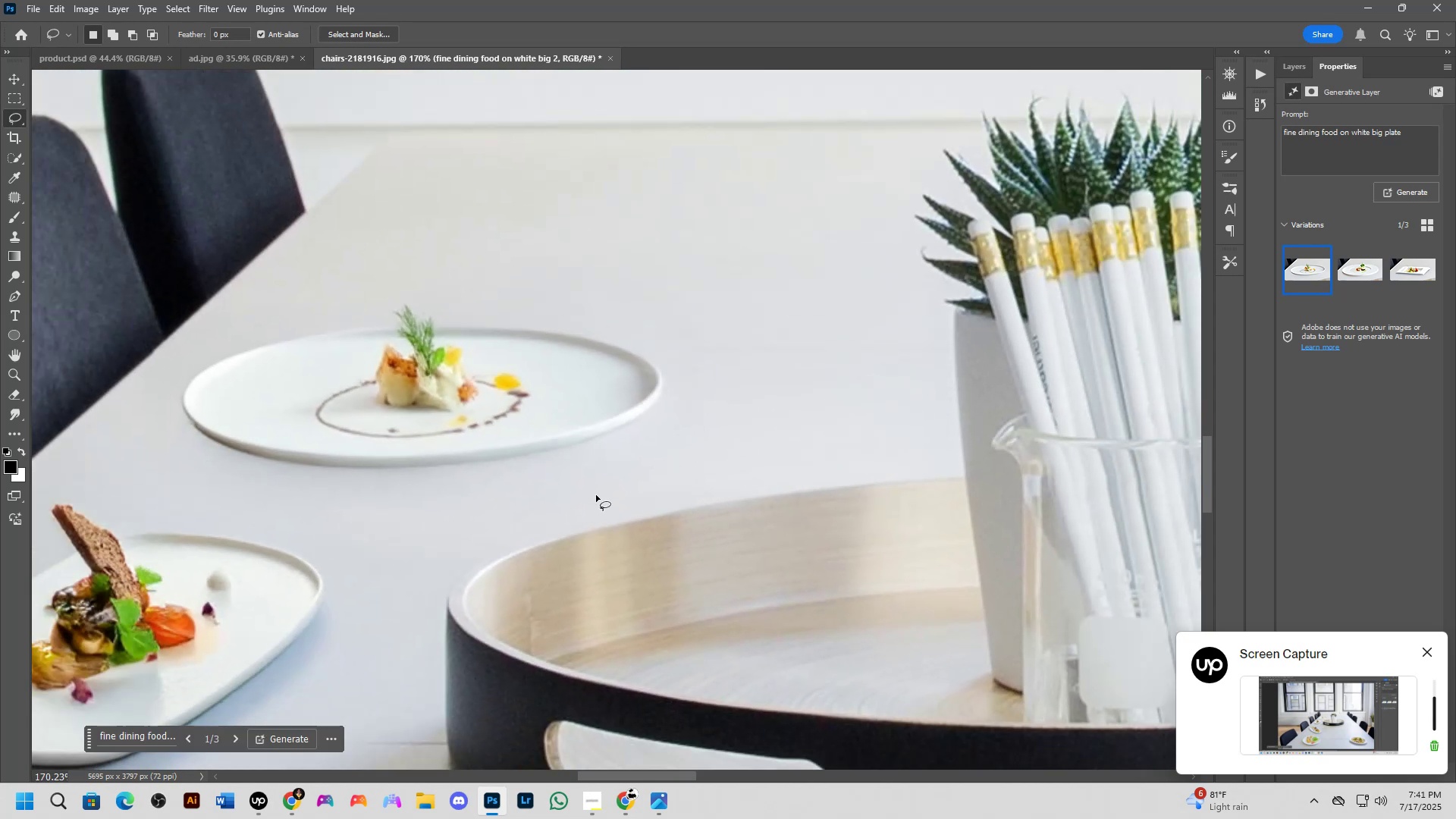 
left_click_drag(start_coordinate=[637, 300], to_coordinate=[595, 566])
 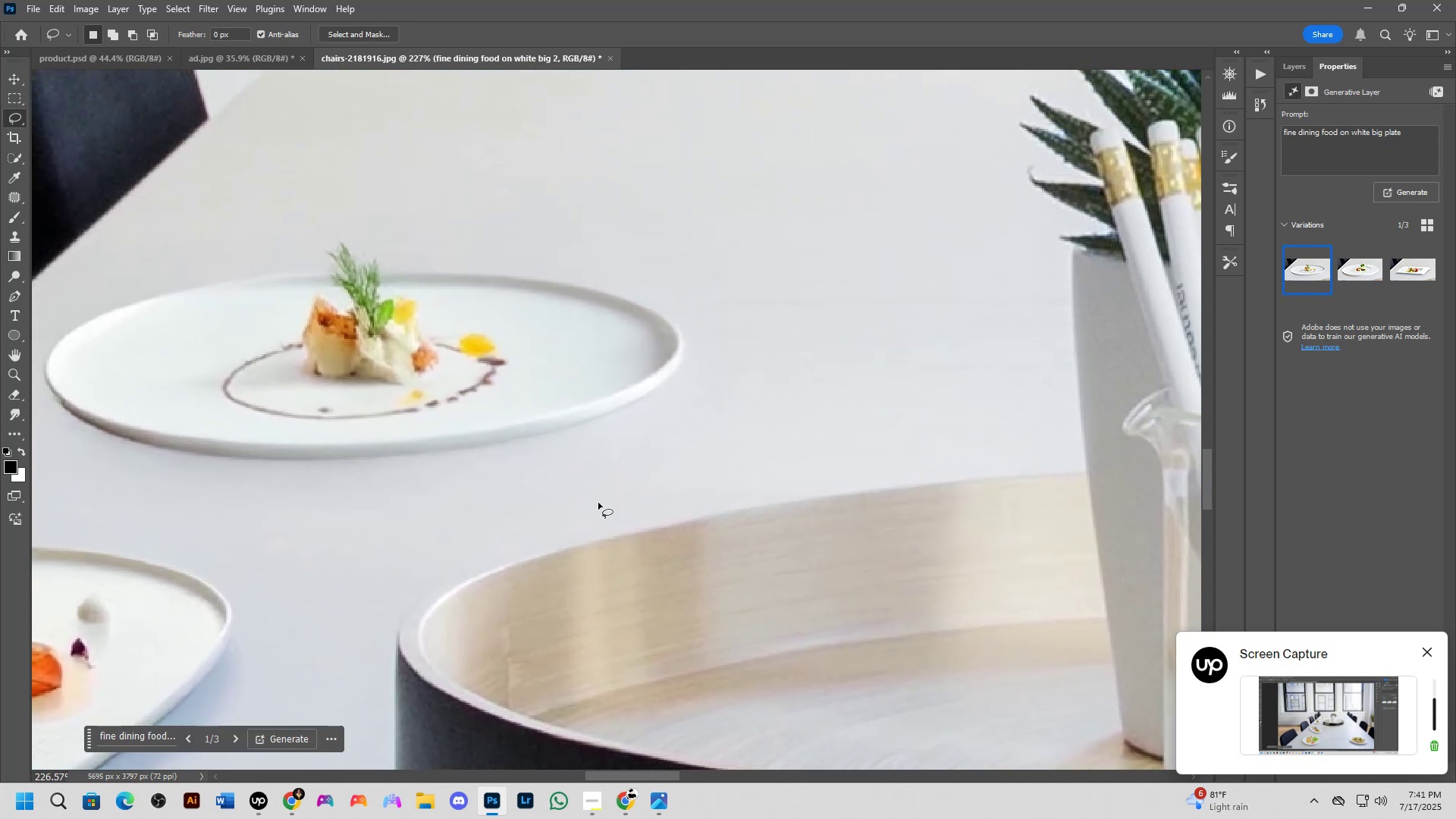 
scroll: coordinate [593, 491], scroll_direction: down, amount: 10.0
 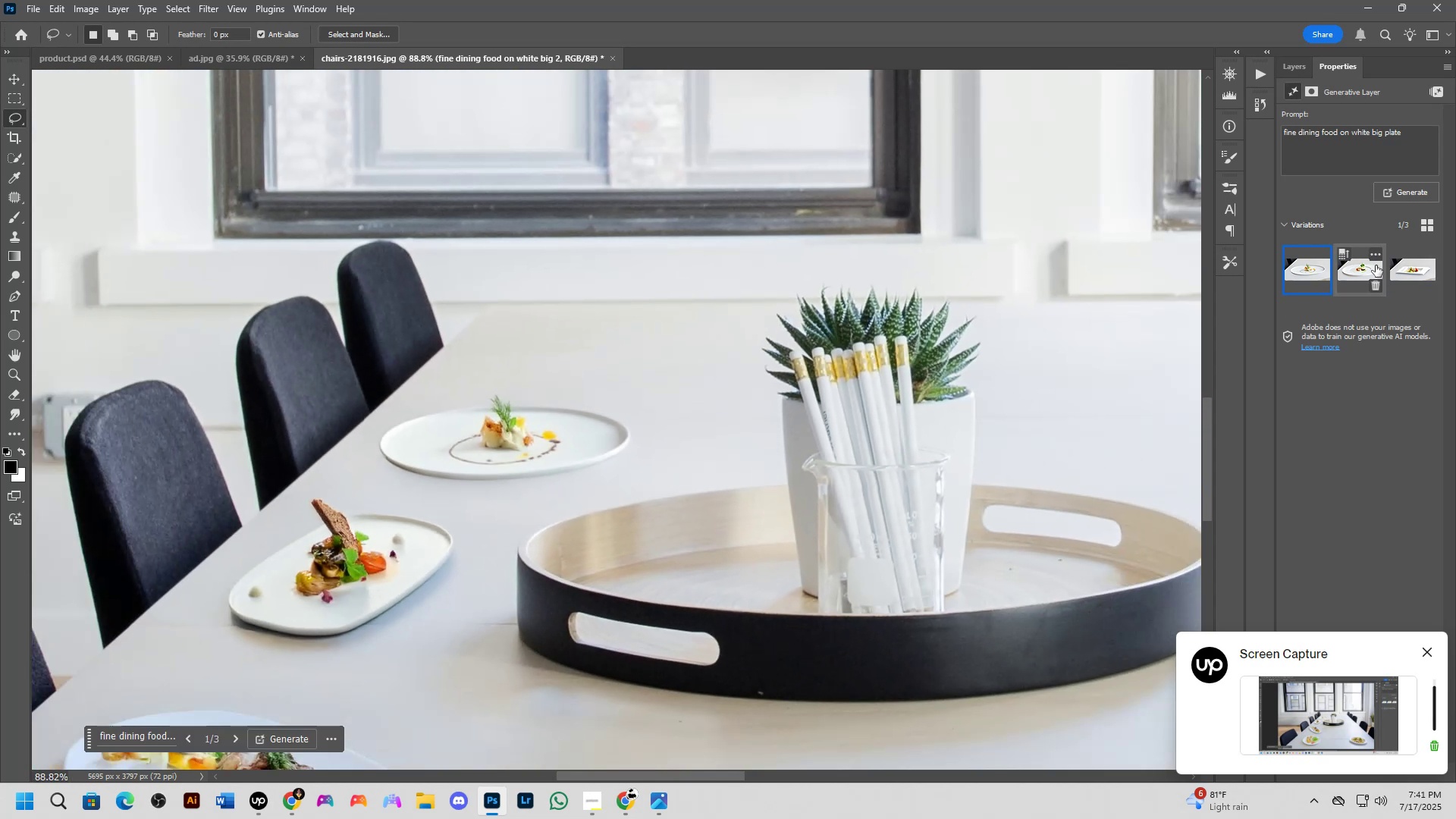 
left_click([1362, 269])
 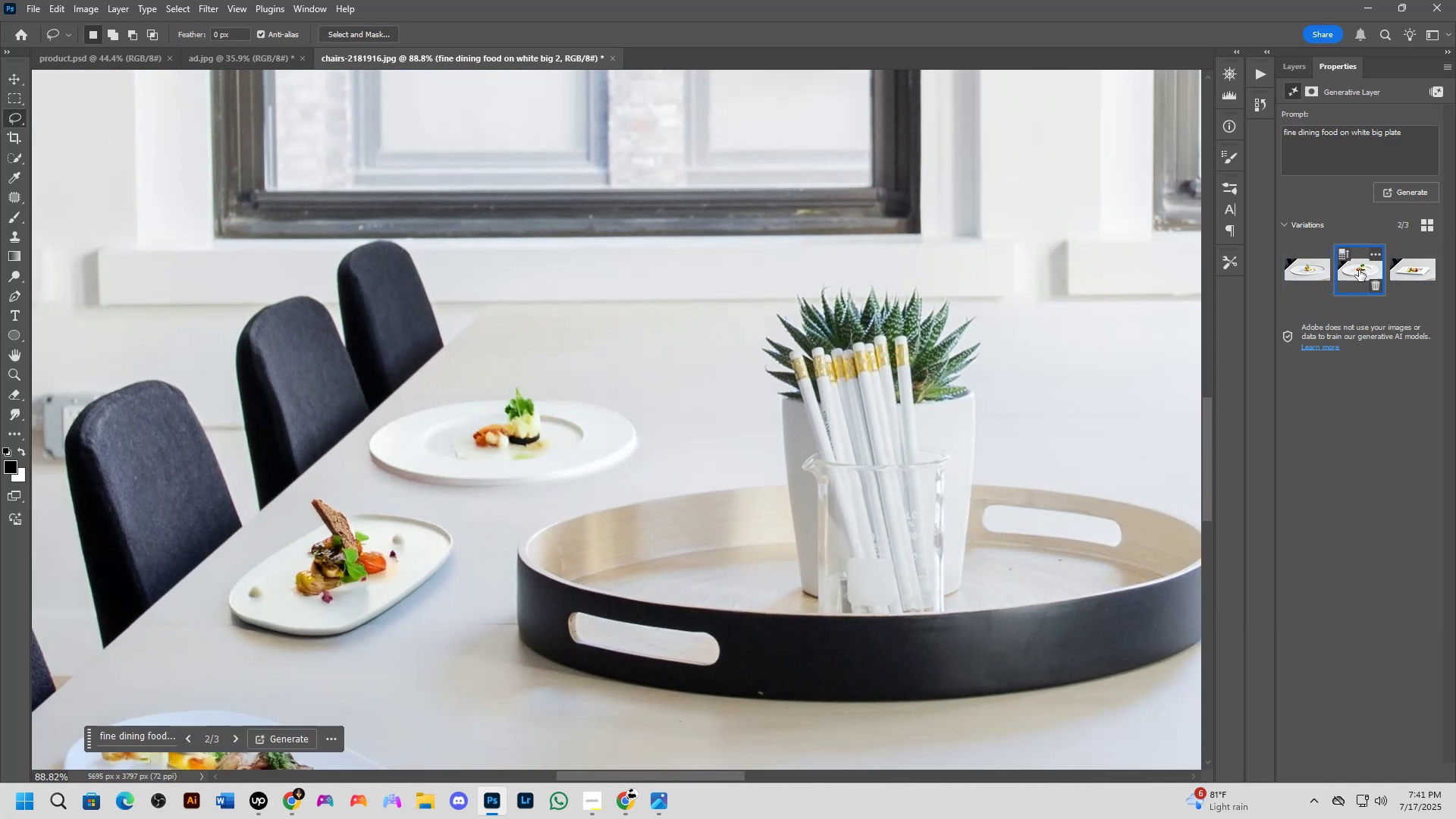 
scroll: coordinate [660, 382], scroll_direction: down, amount: 7.0
 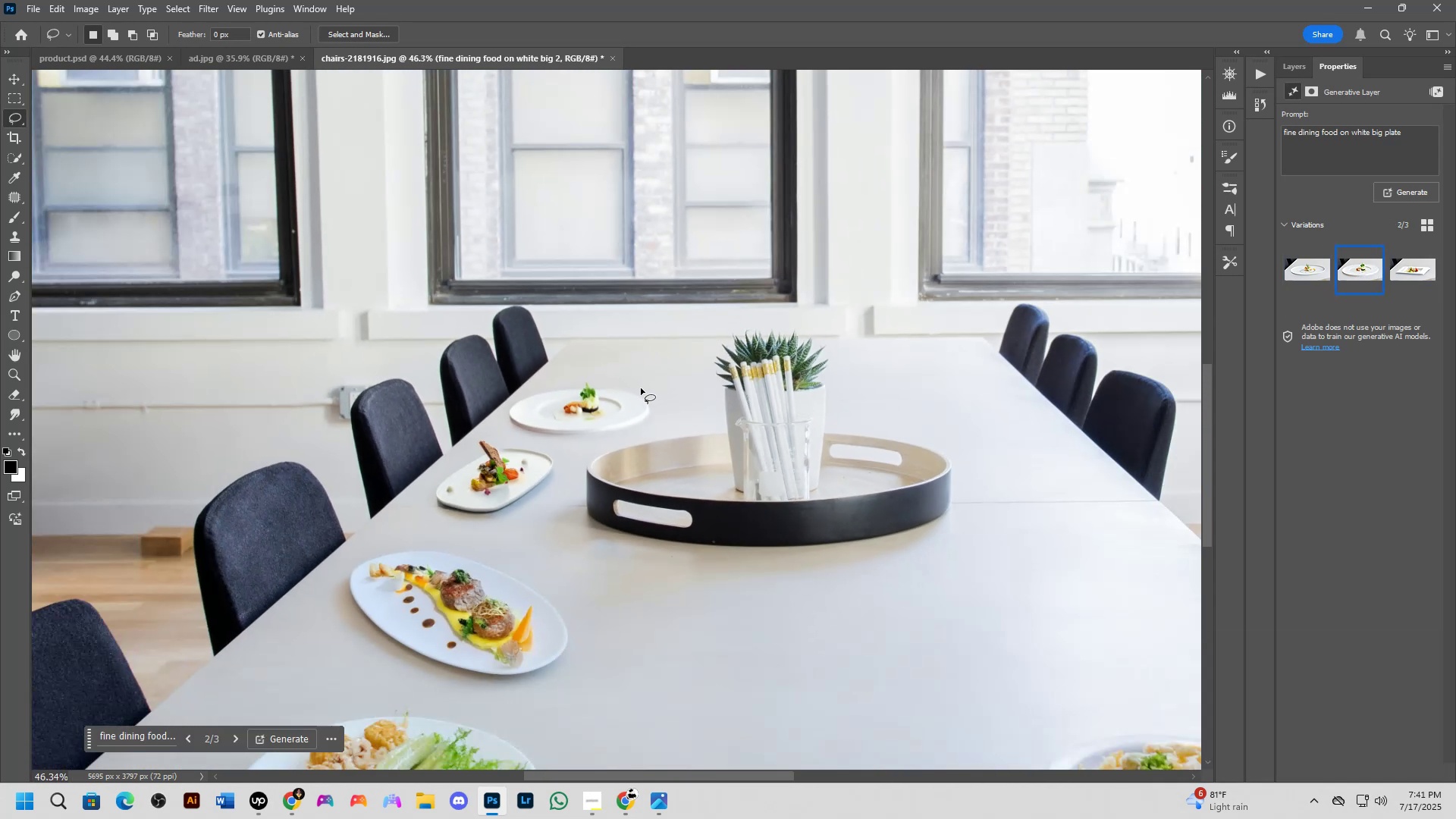 
scroll: coordinate [767, 341], scroll_direction: up, amount: 2.0
 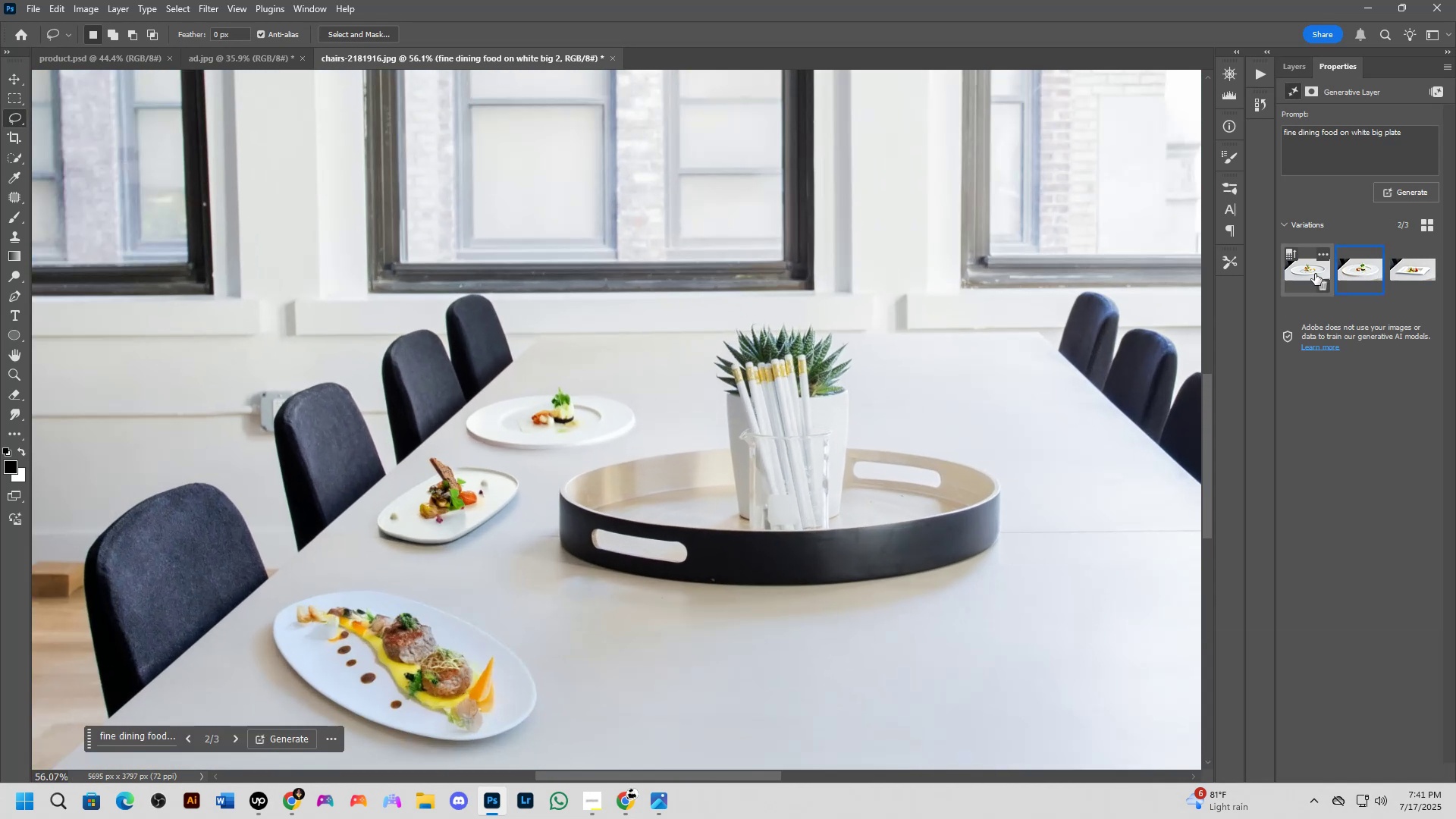 
left_click([1313, 272])
 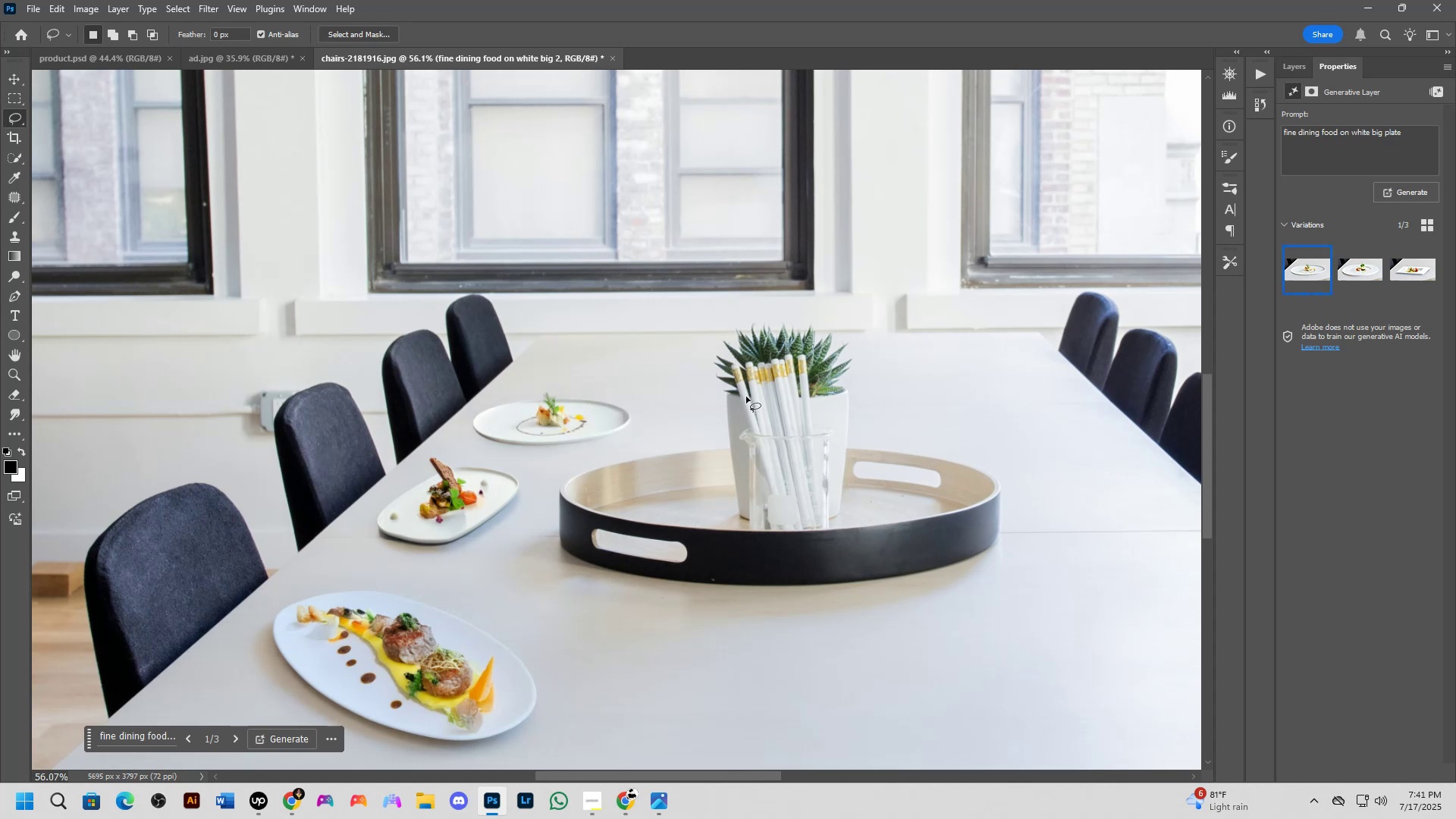 
hold_key(key=Space, duration=1.15)
 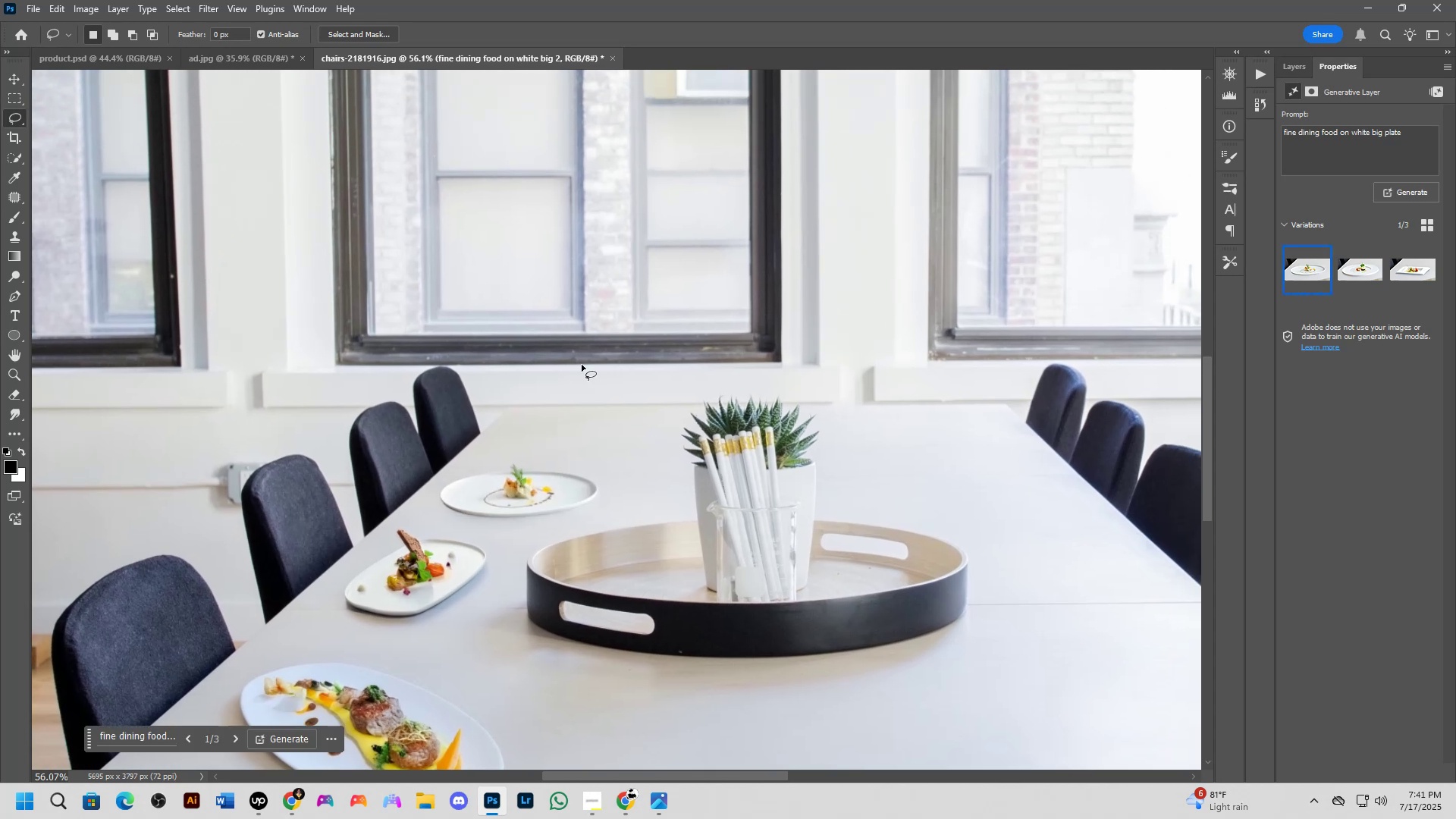 
left_click_drag(start_coordinate=[581, 366], to_coordinate=[548, 438])
 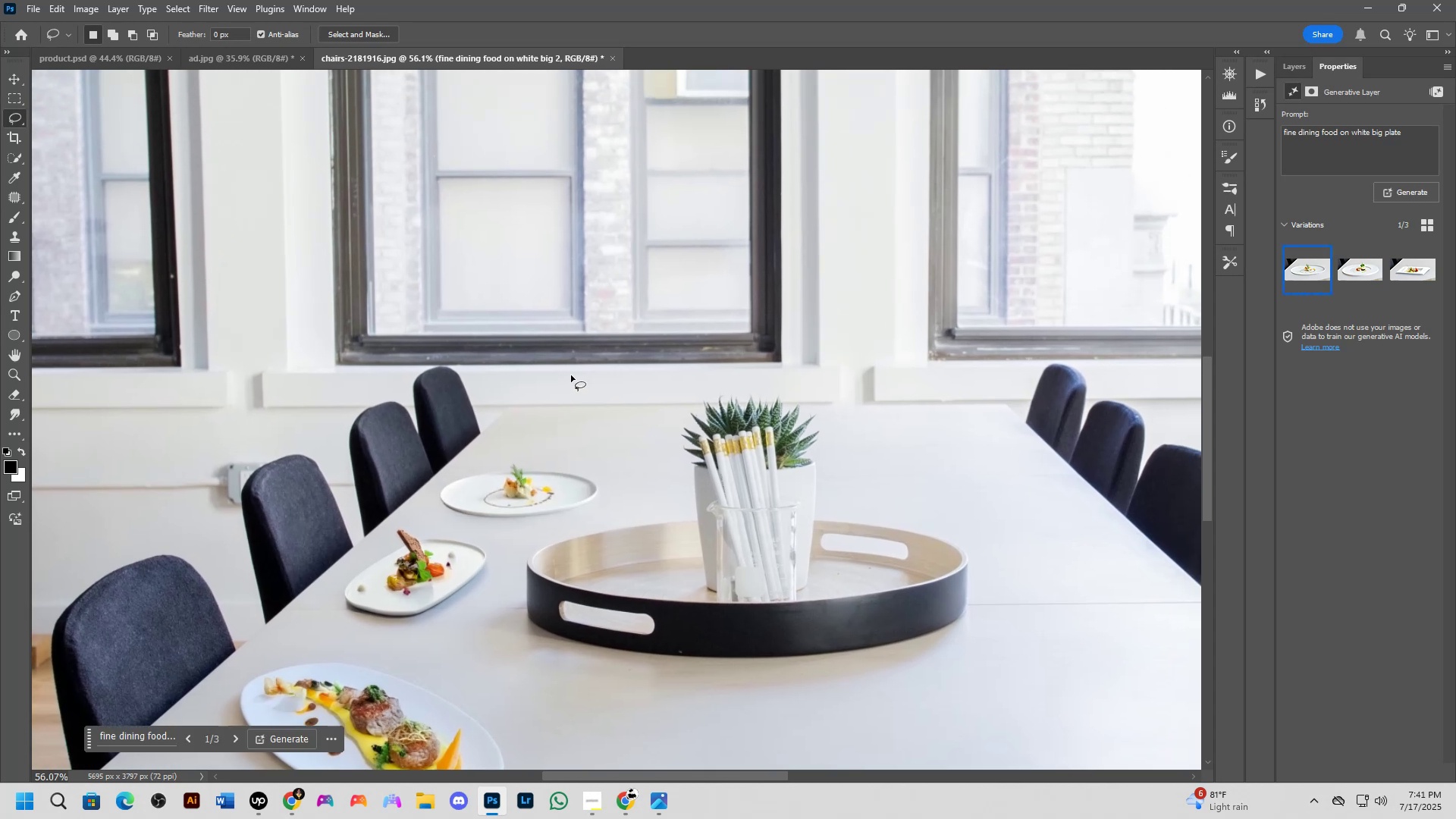 
hold_key(key=L, duration=1.52)
 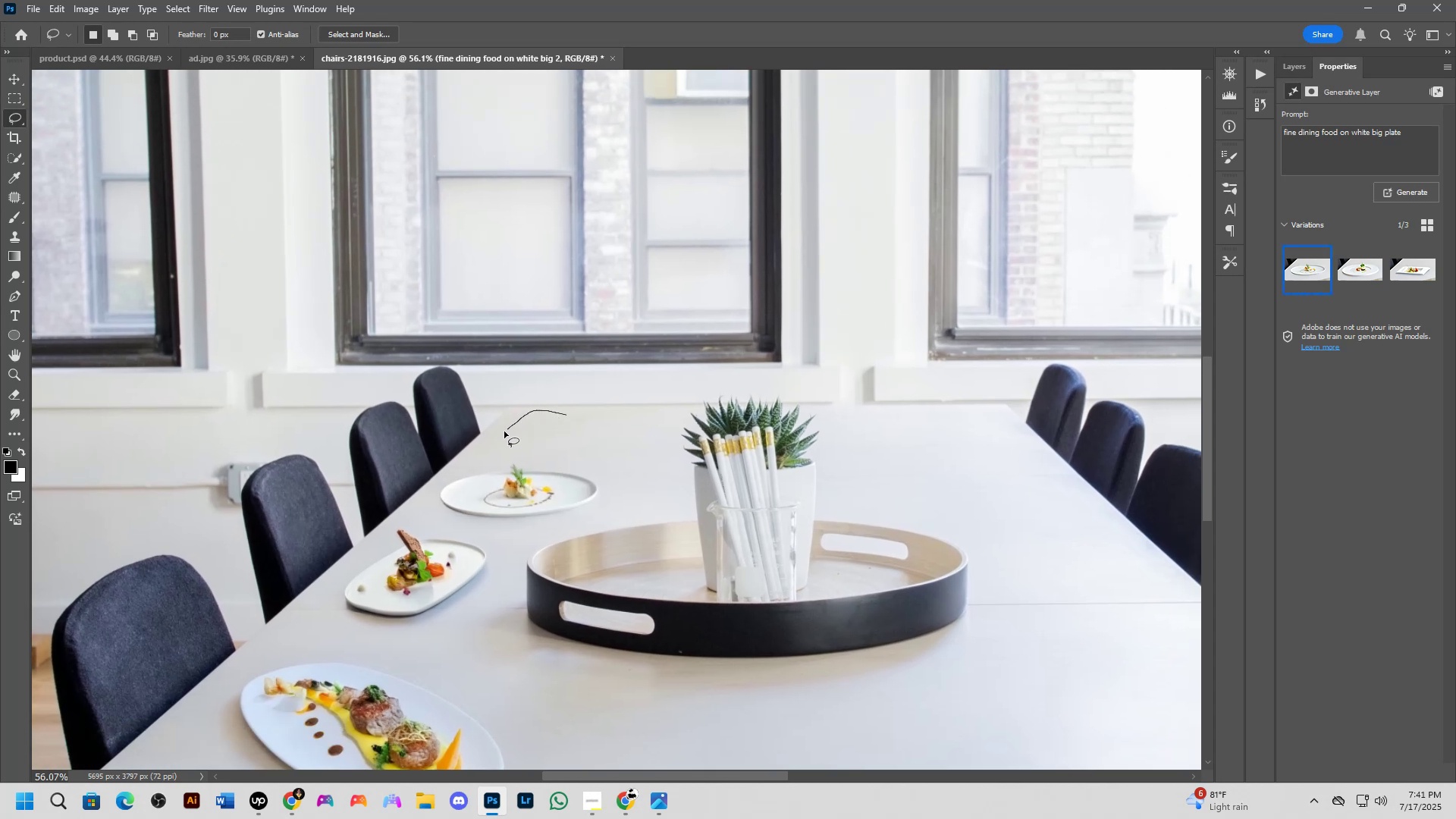 
left_click_drag(start_coordinate=[566, 415], to_coordinate=[529, 413])
 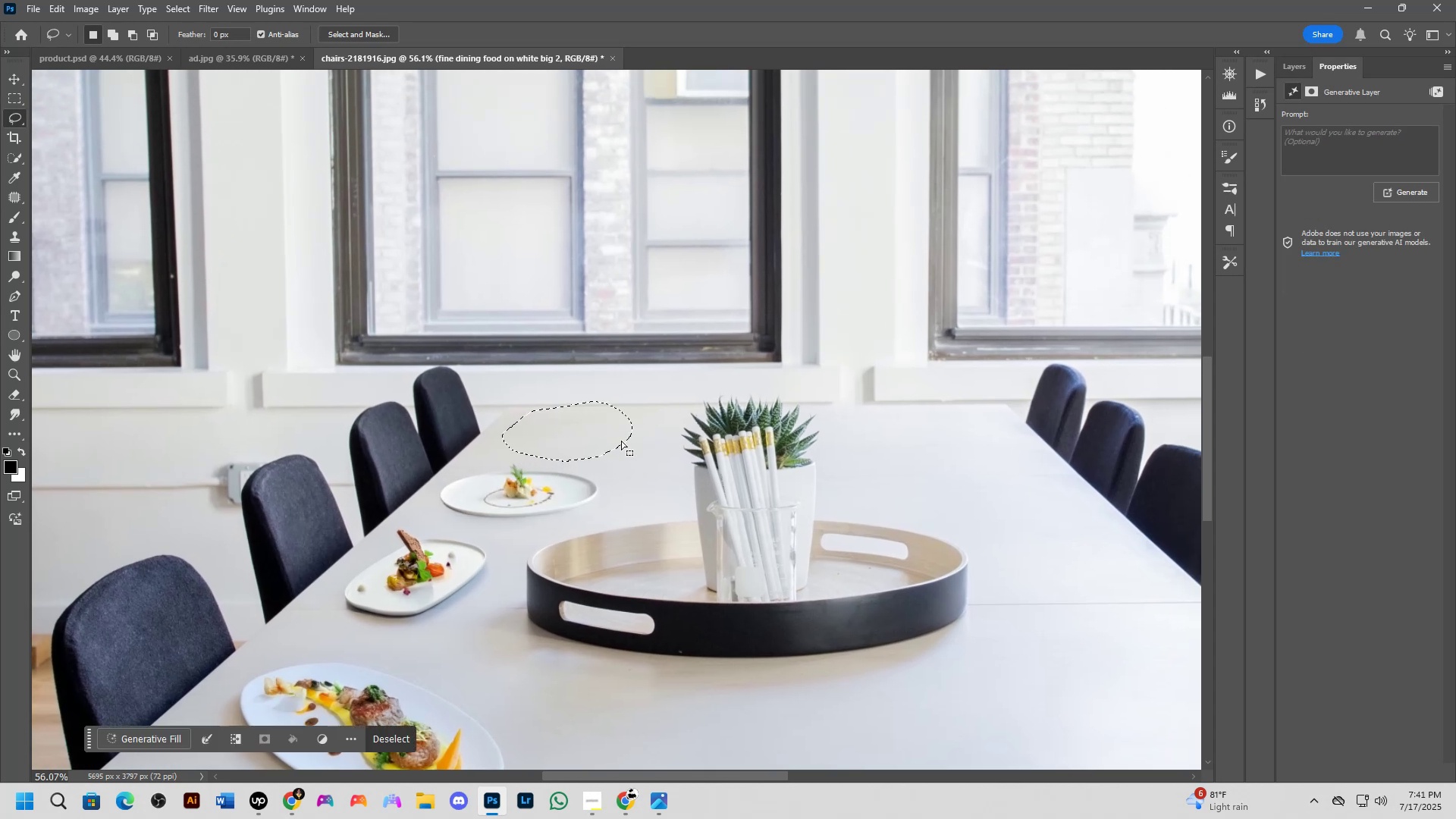 
hold_key(key=L, duration=1.52)
 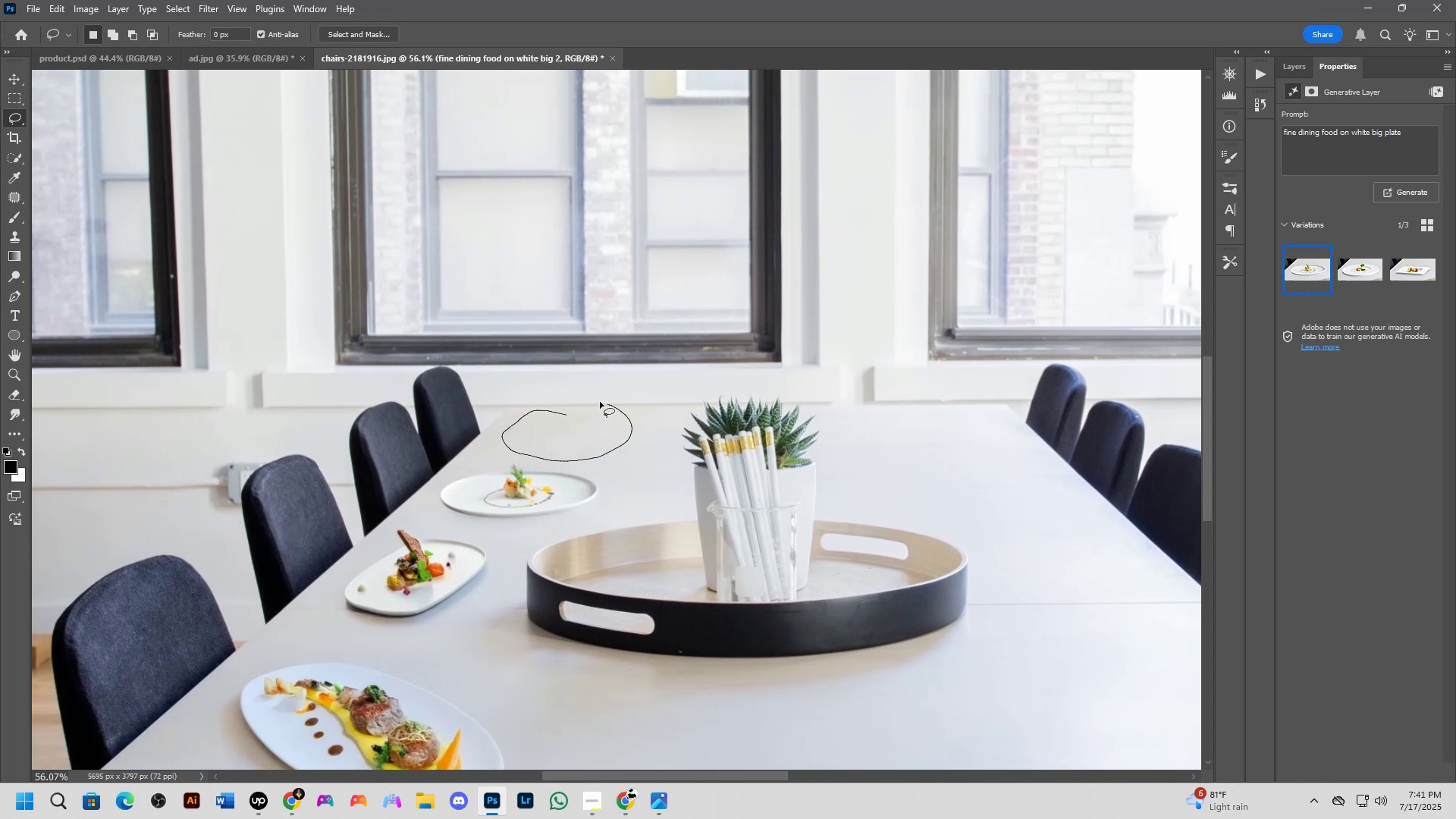 
hold_key(key=L, duration=1.47)
 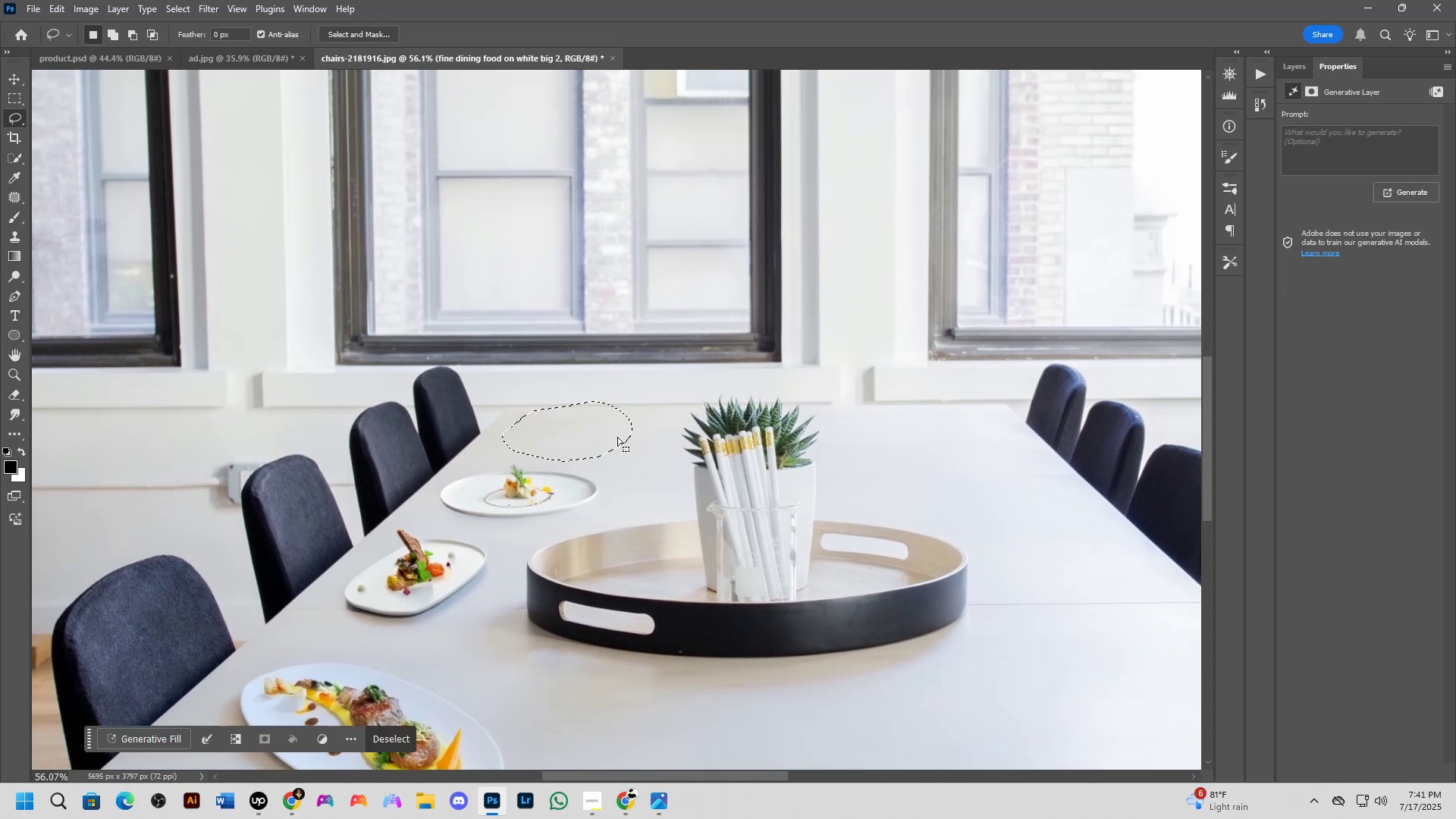 
key(Control+Z)
 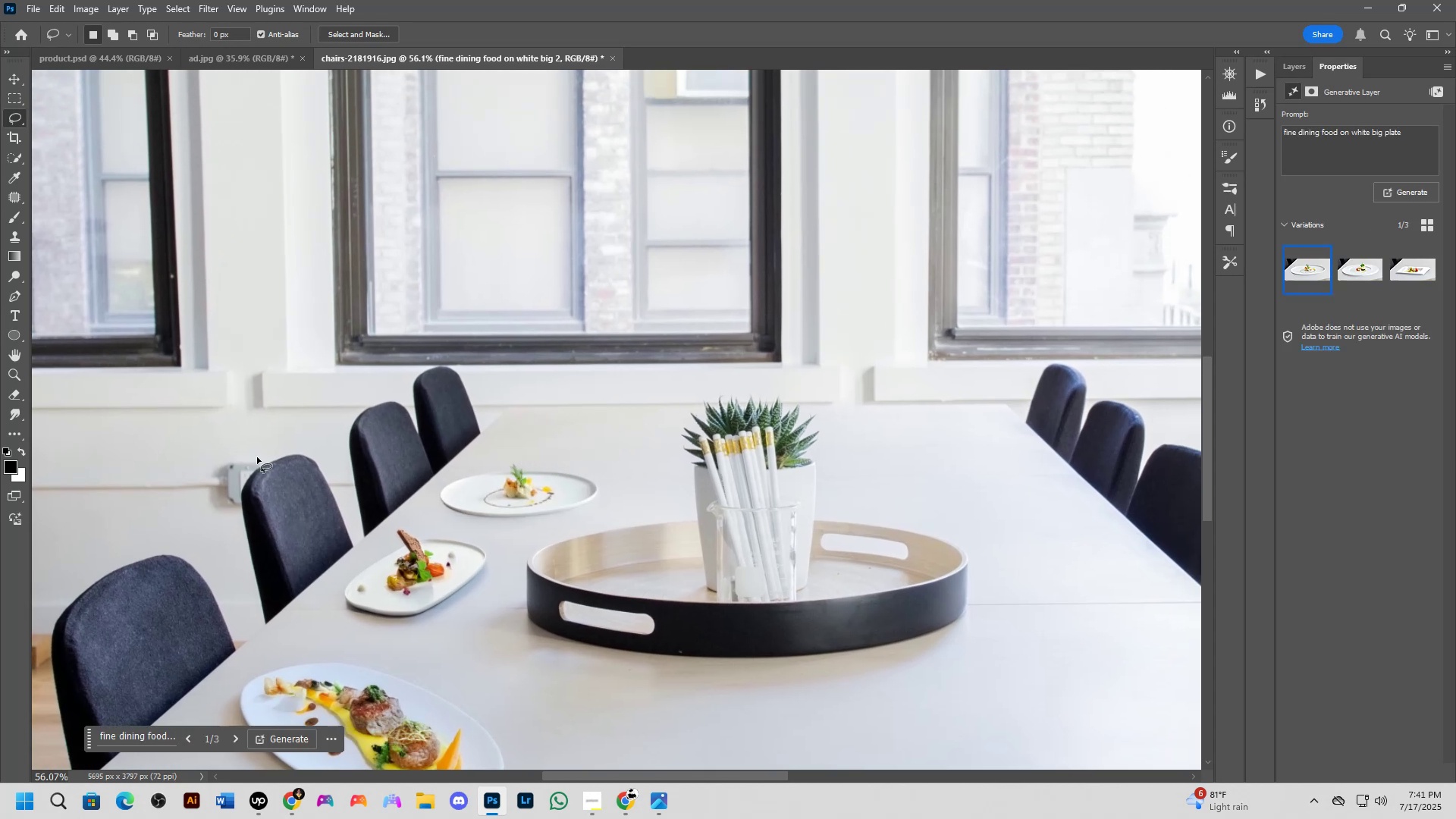 
hold_key(key=L, duration=1.54)
 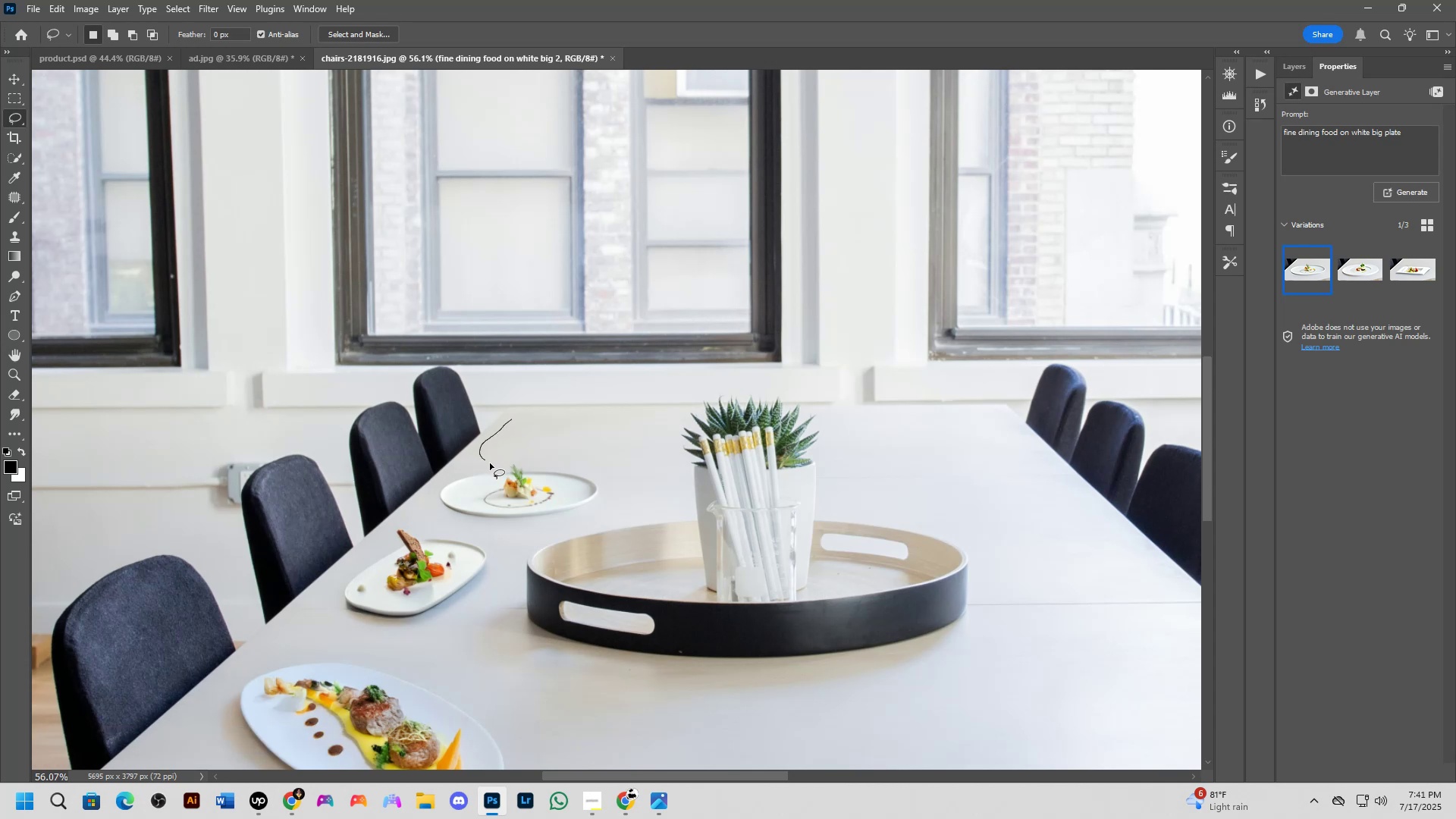 
left_click_drag(start_coordinate=[512, 419], to_coordinate=[494, 425])
 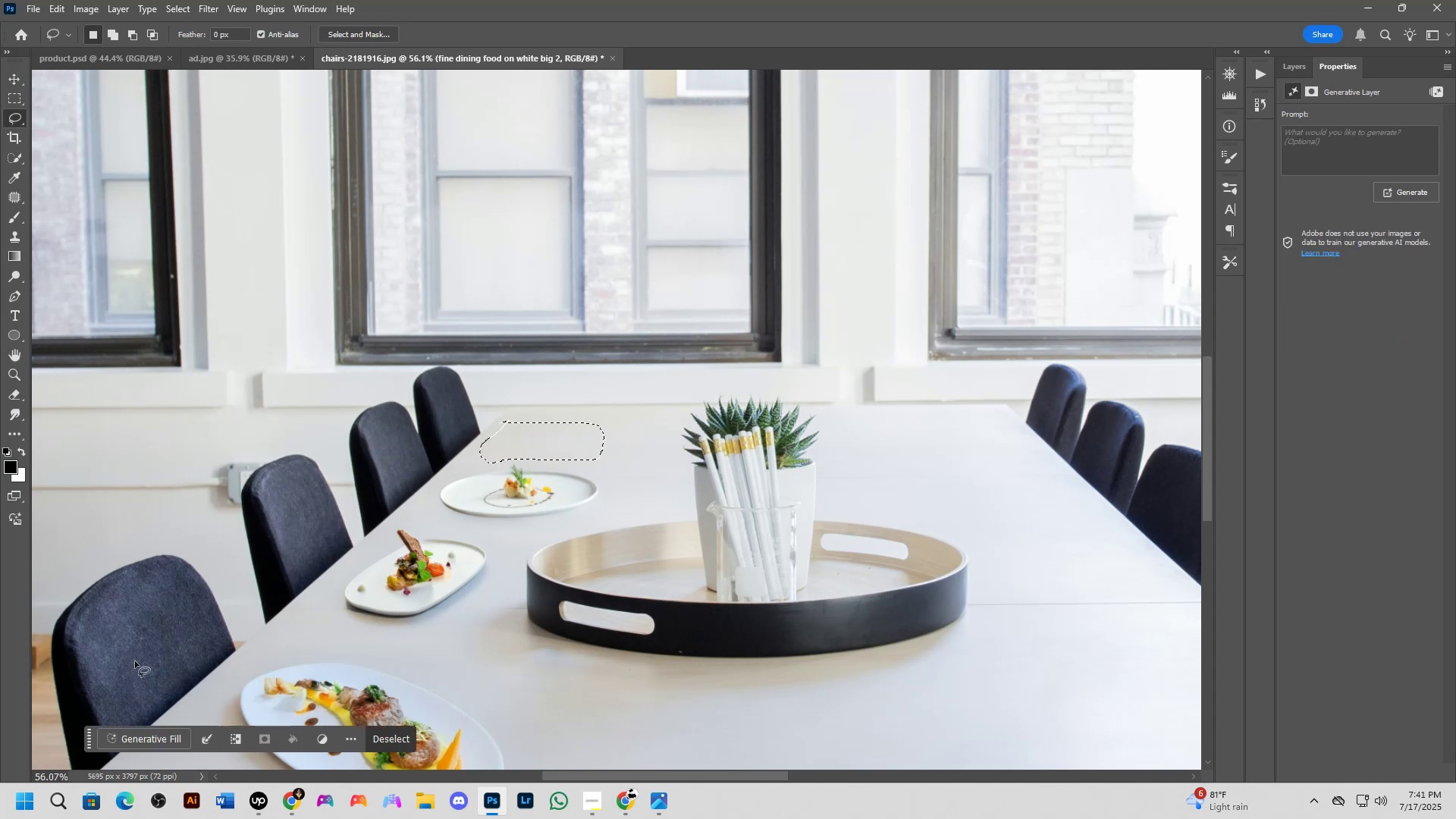 
hold_key(key=L, duration=1.51)
 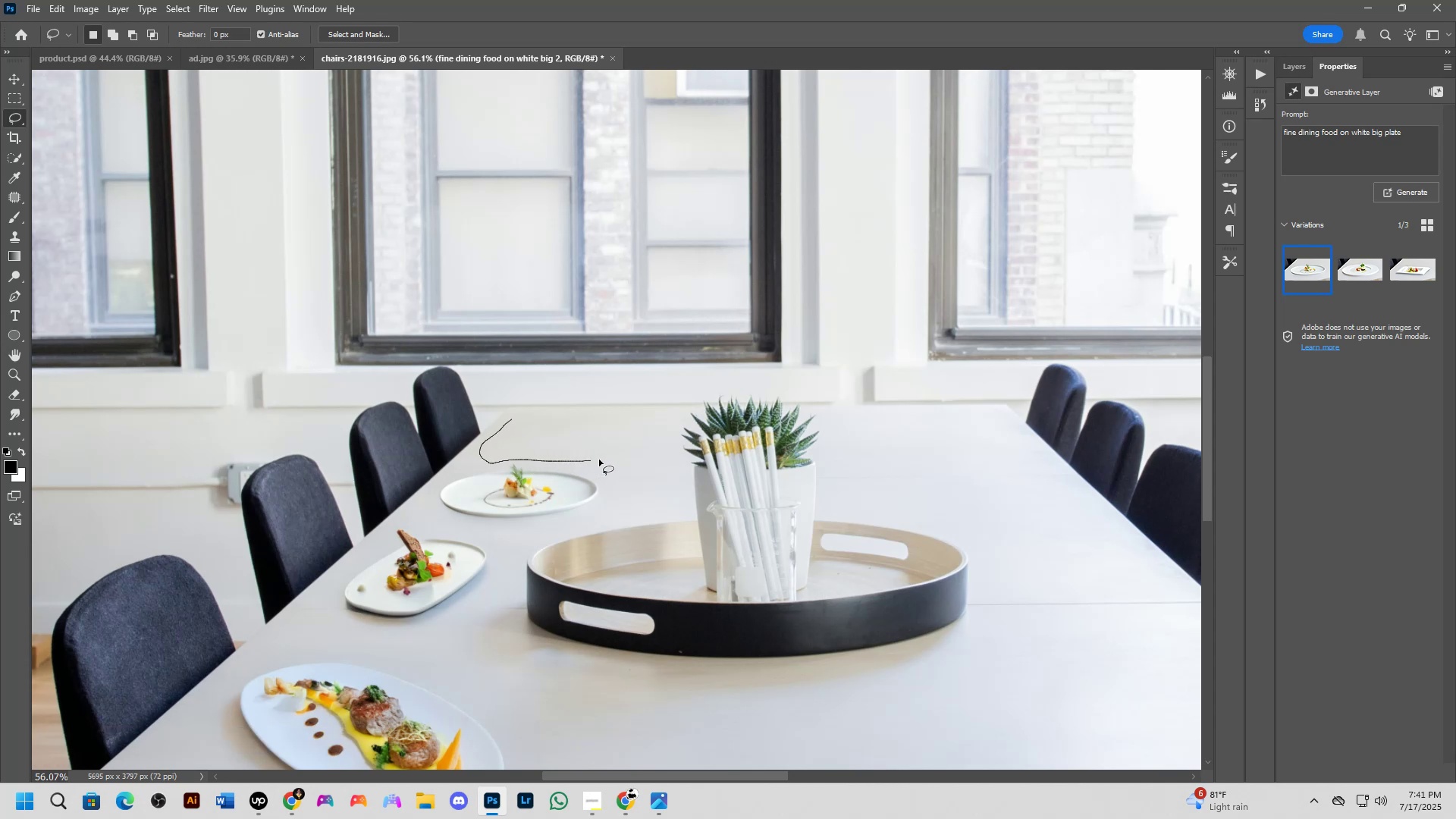 
hold_key(key=L, duration=1.52)
 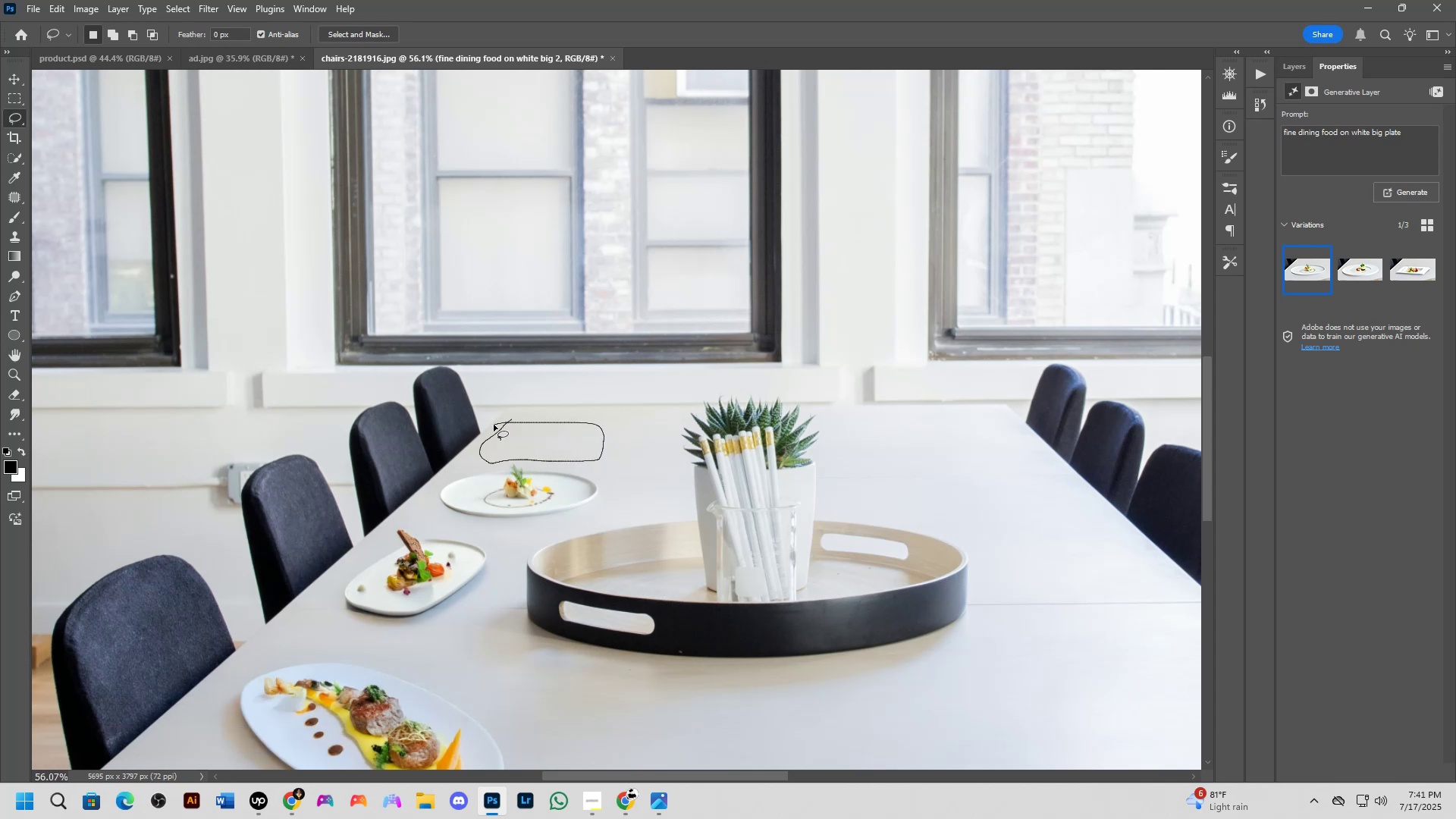 
hold_key(key=L, duration=0.49)
 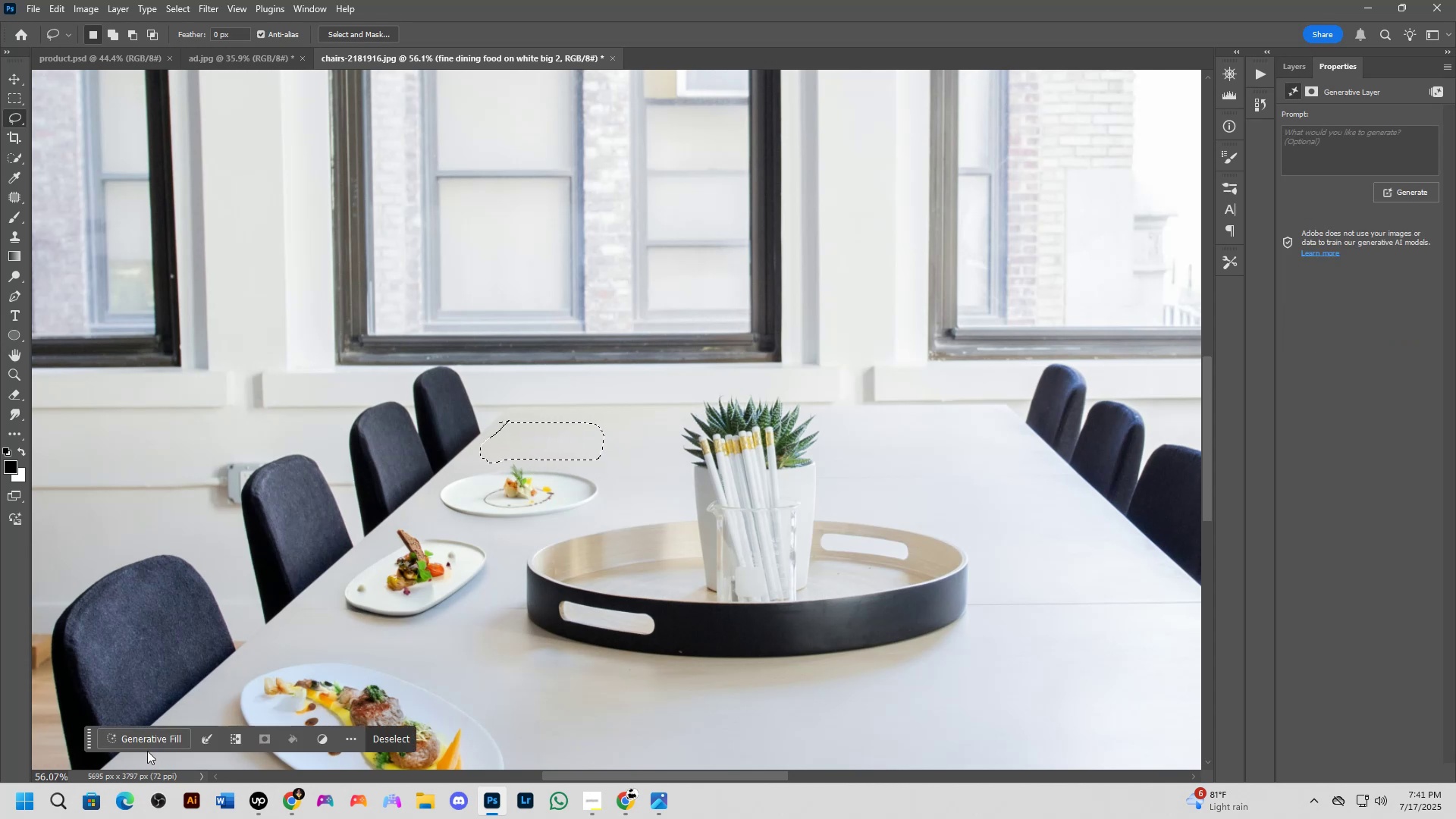 
left_click([151, 742])
 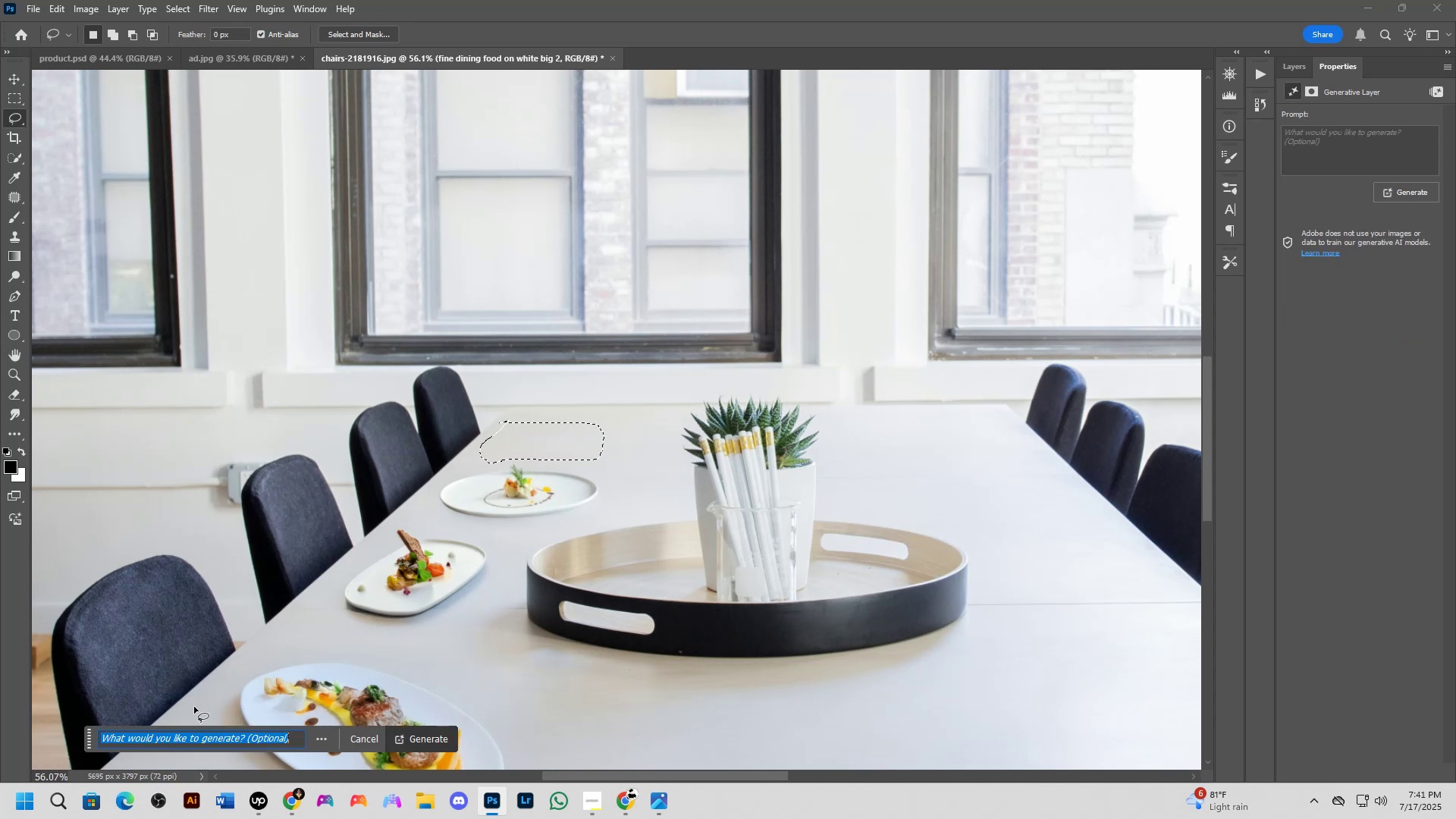 
key(Backspace)
type(fine dii)
key(Backspace)
type(ning food on white p)
key(Backspace)
type(big plate)
 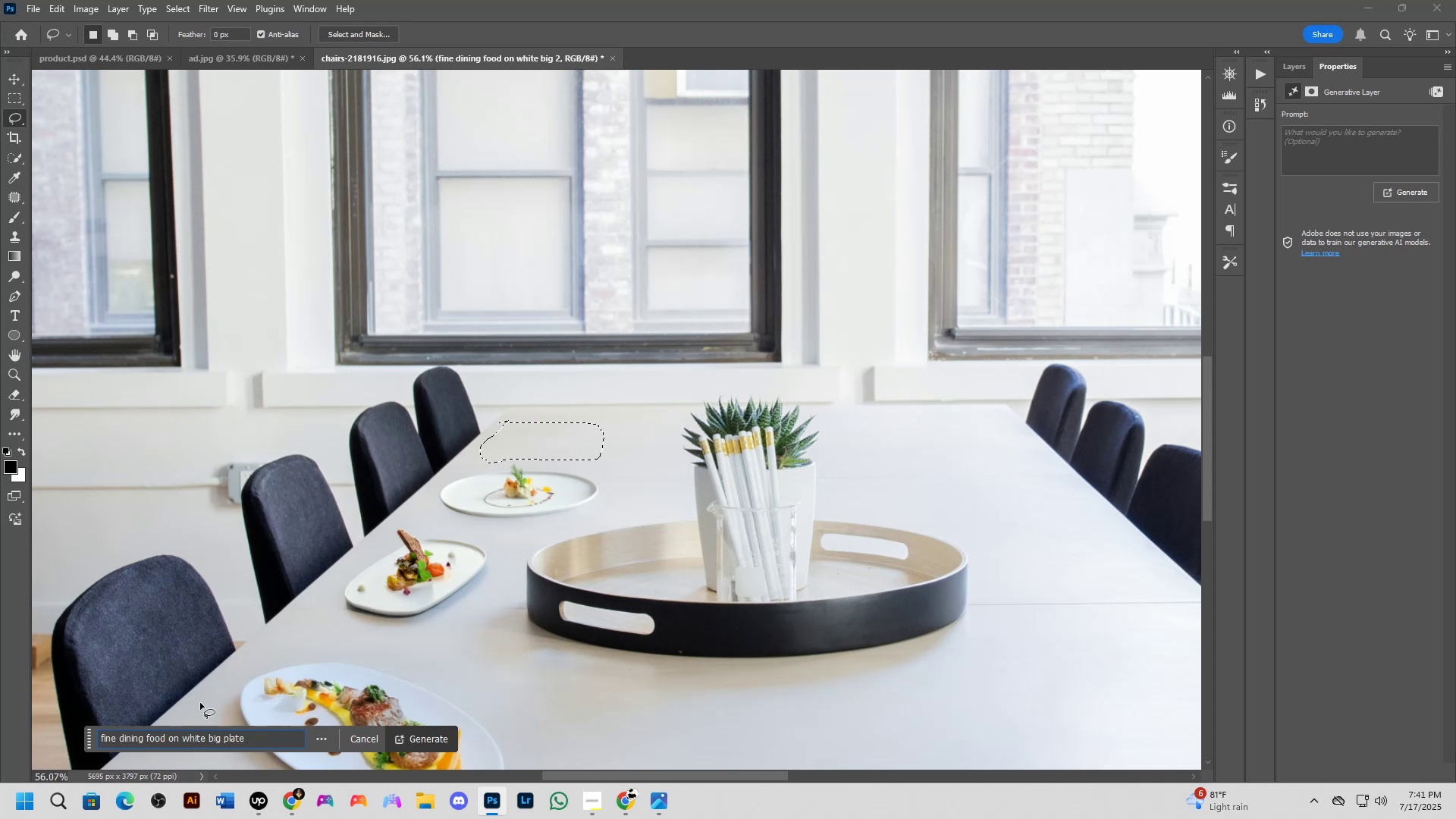 
key(Enter)
 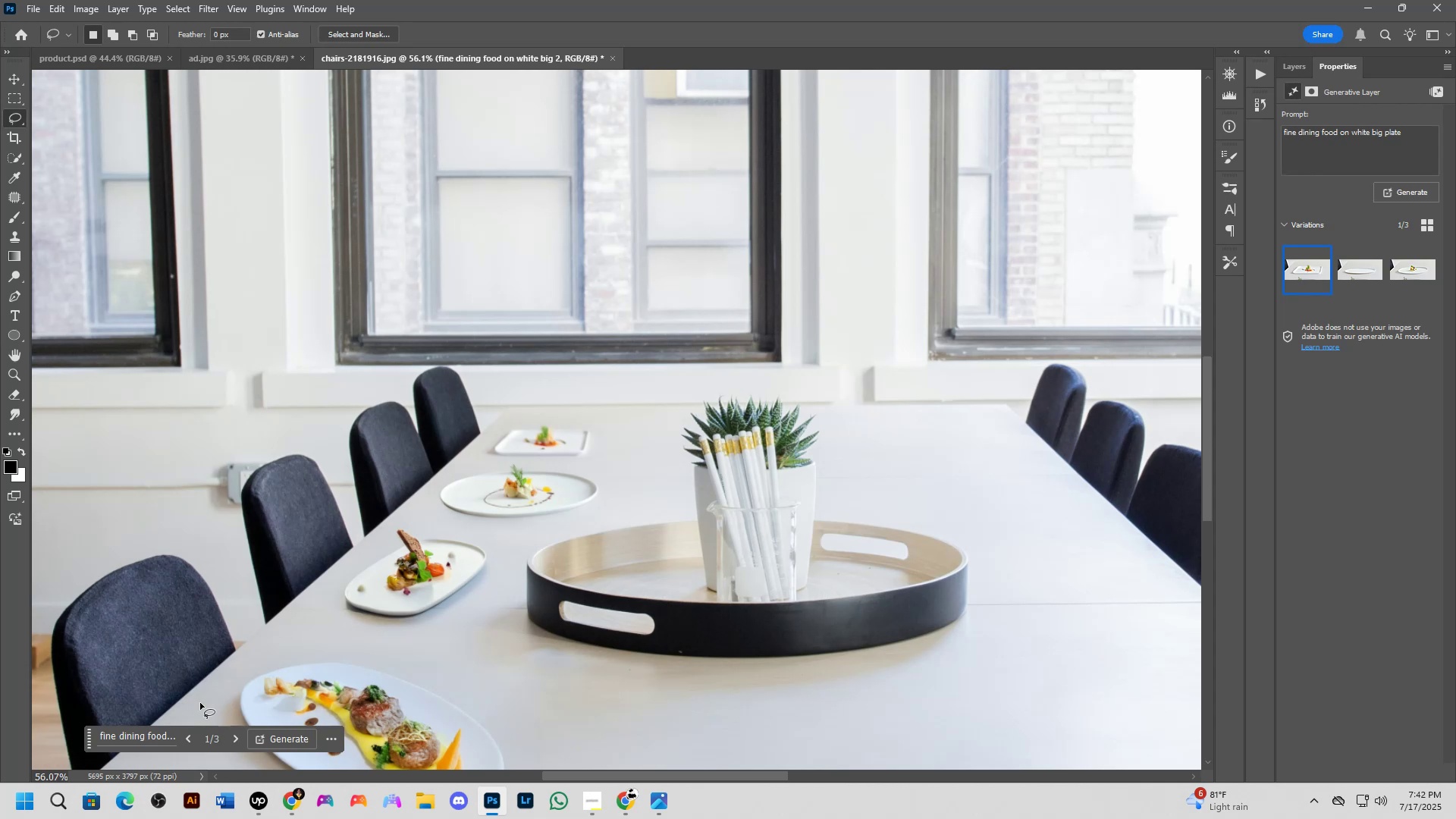 
wait(31.82)
 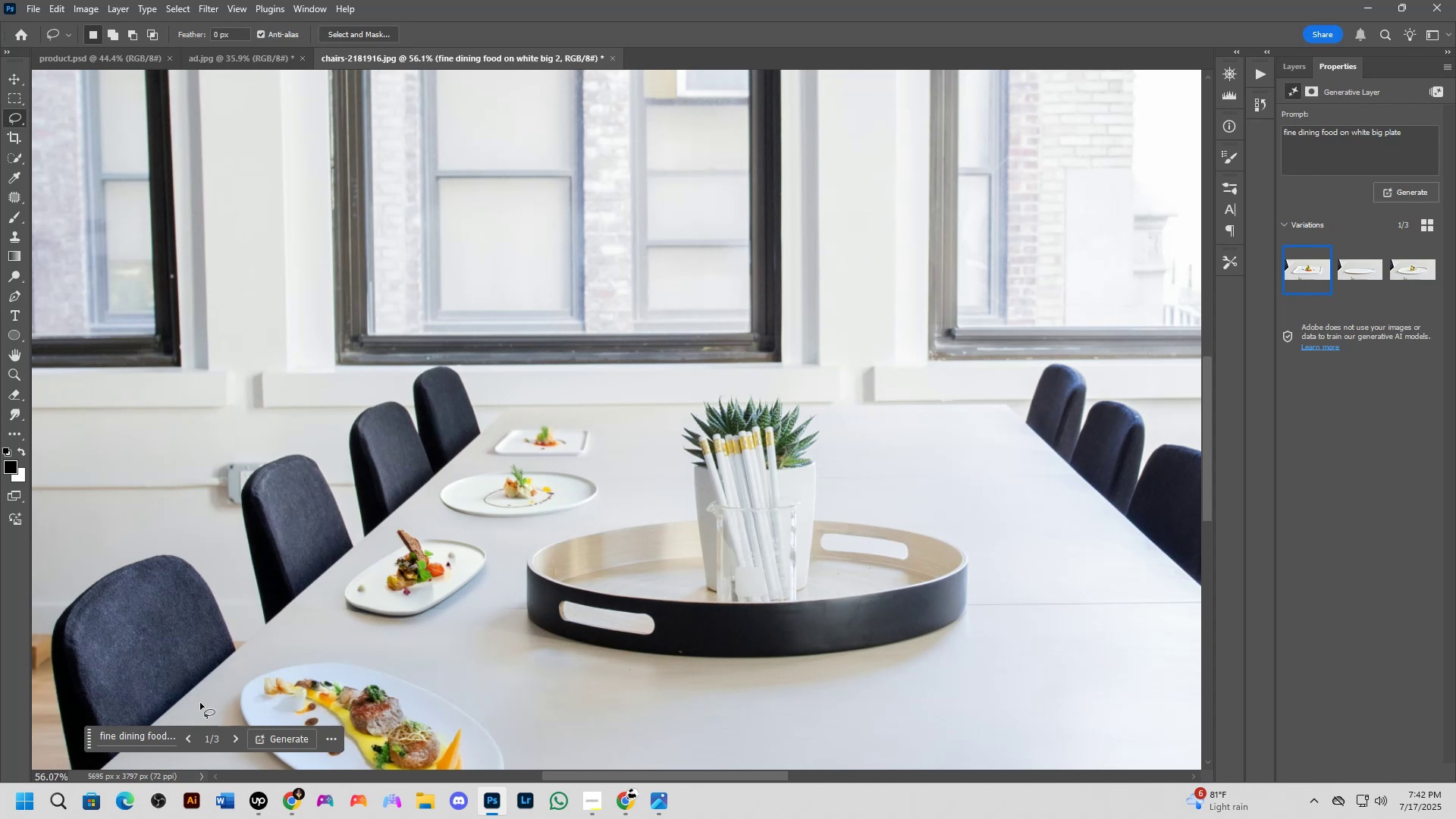 
scroll: coordinate [508, 538], scroll_direction: up, amount: 10.0
 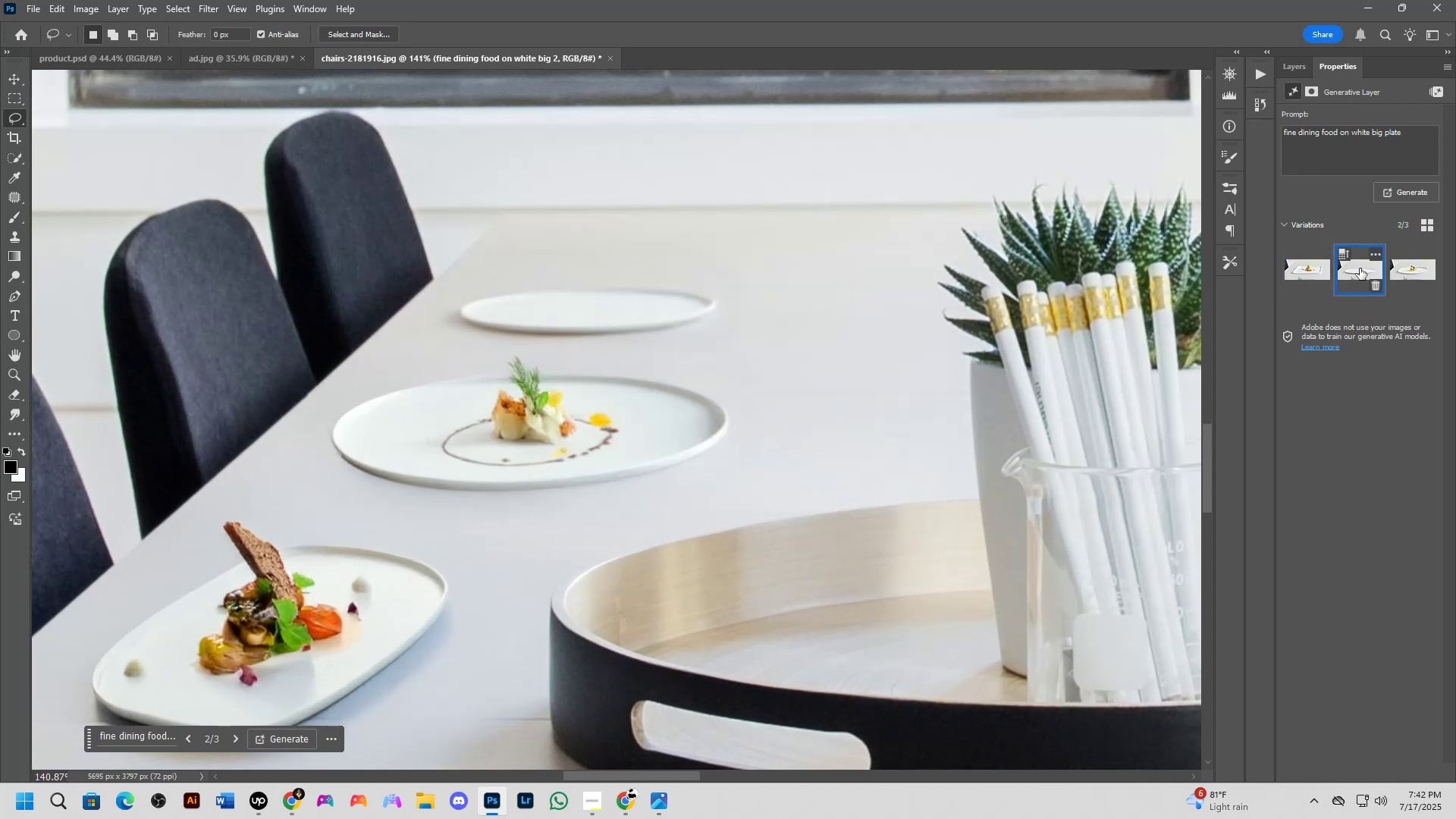 
left_click([1403, 275])
 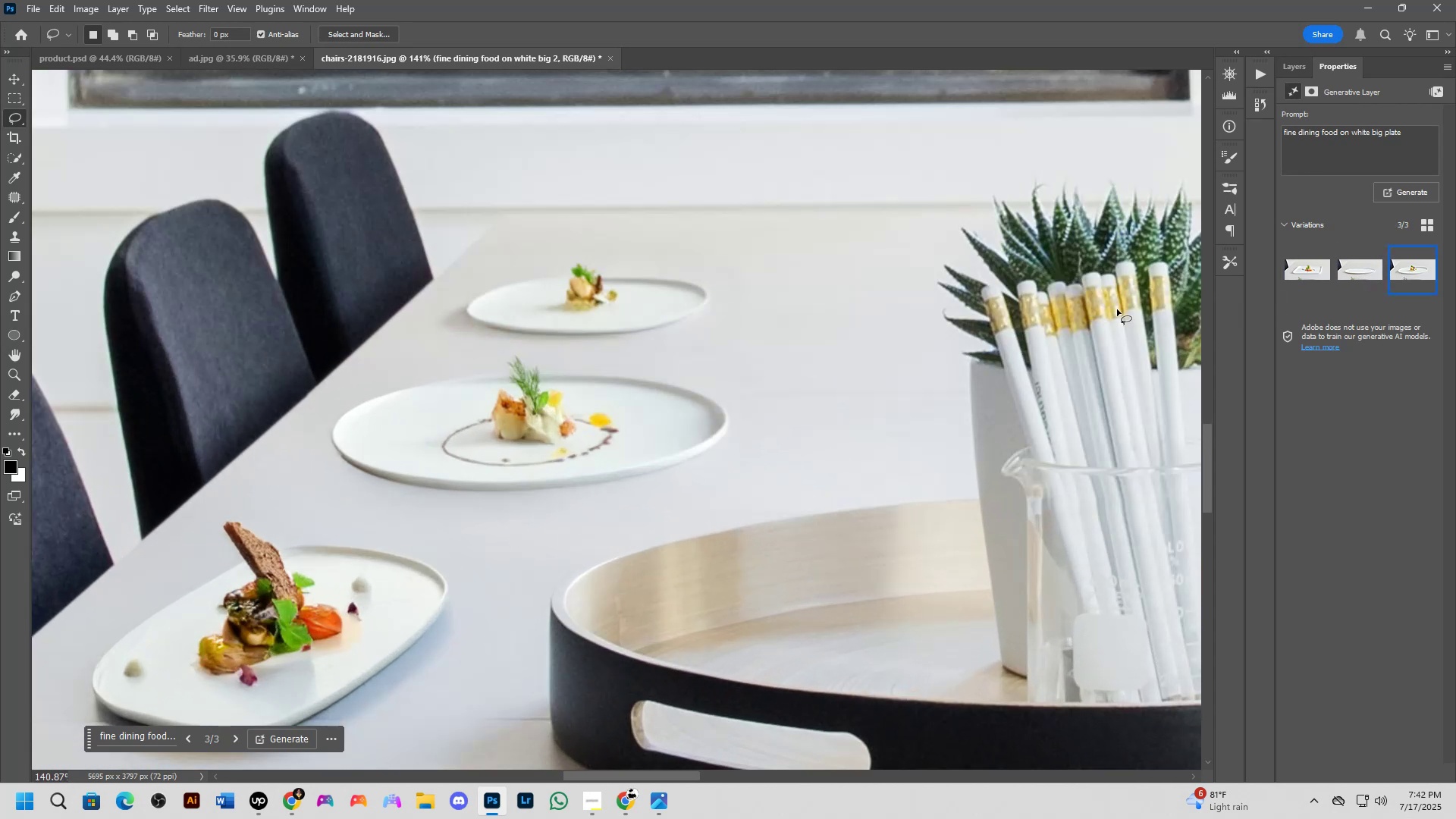 
left_click([1298, 267])
 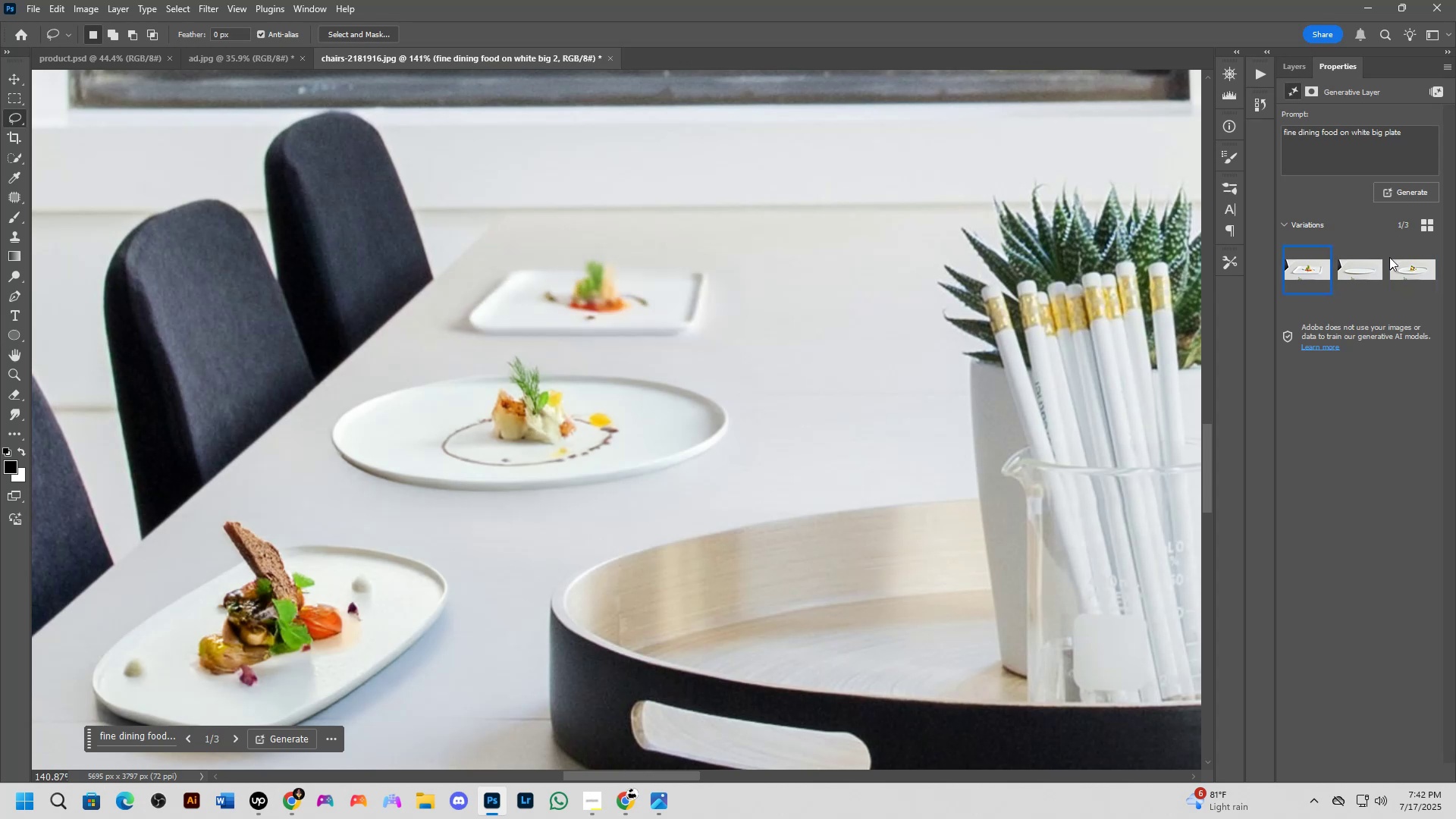 
left_click([1404, 263])
 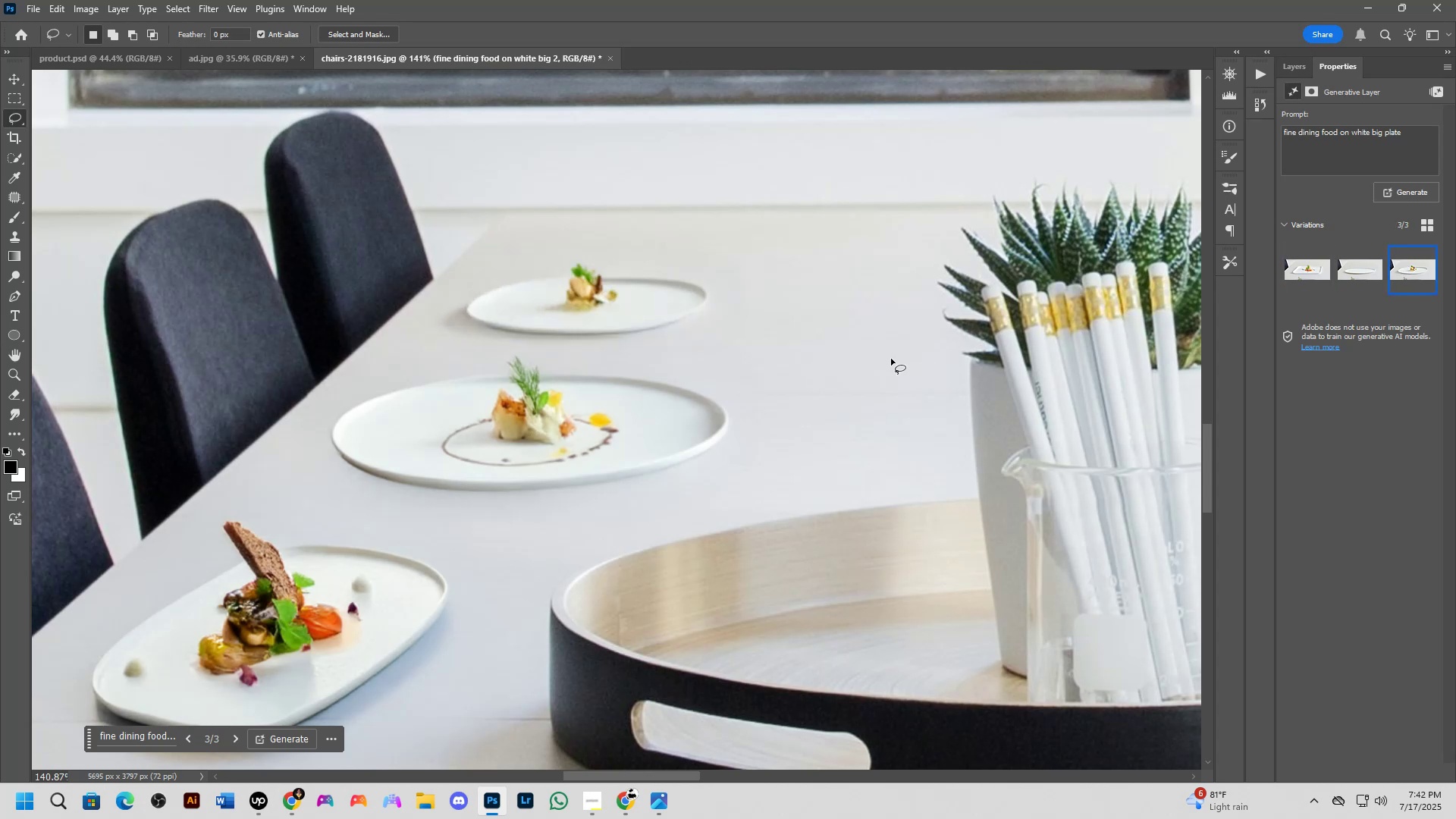 
scroll: coordinate [890, 374], scroll_direction: down, amount: 10.0
 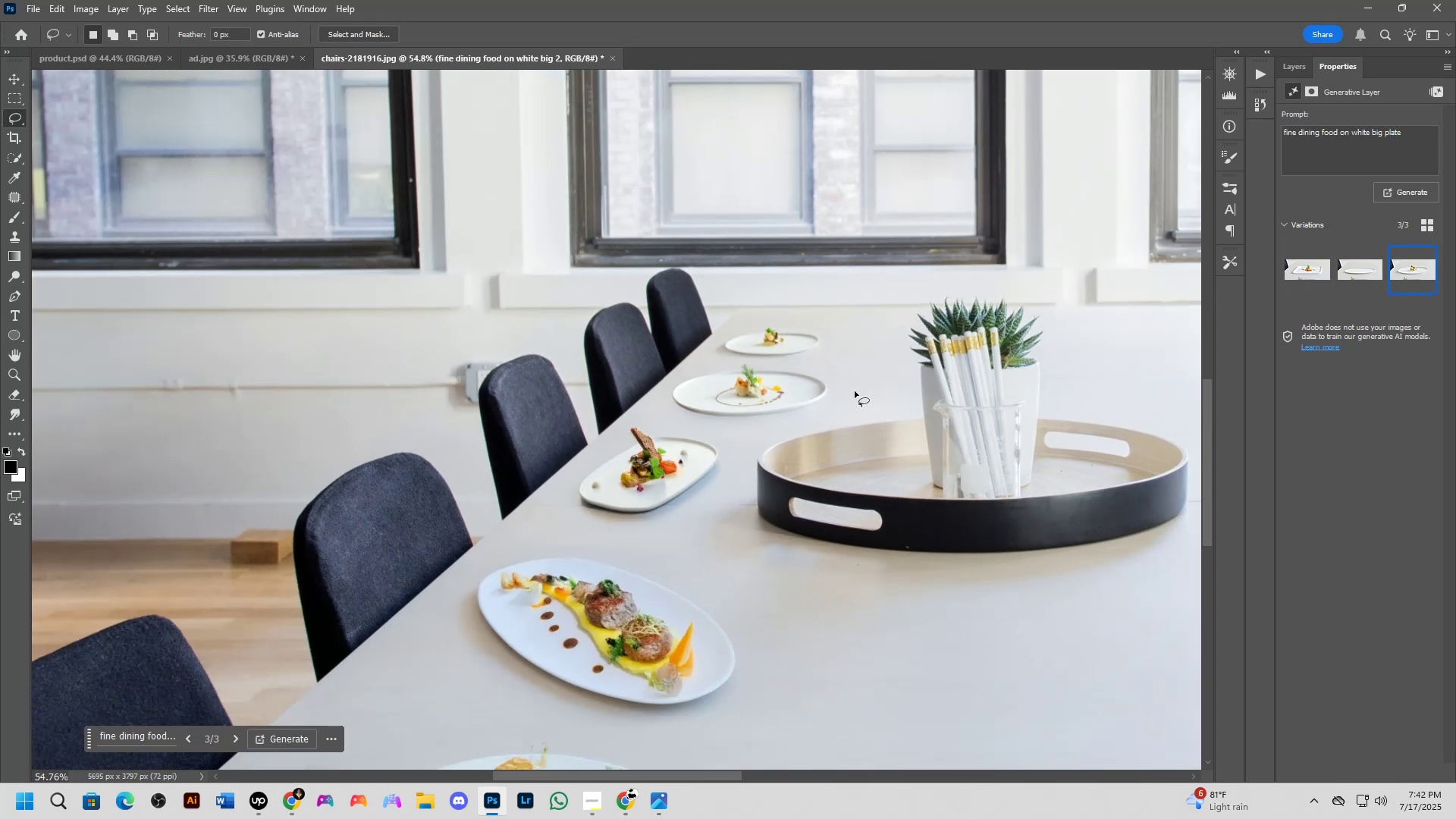 
hold_key(key=Space, duration=1.5)
 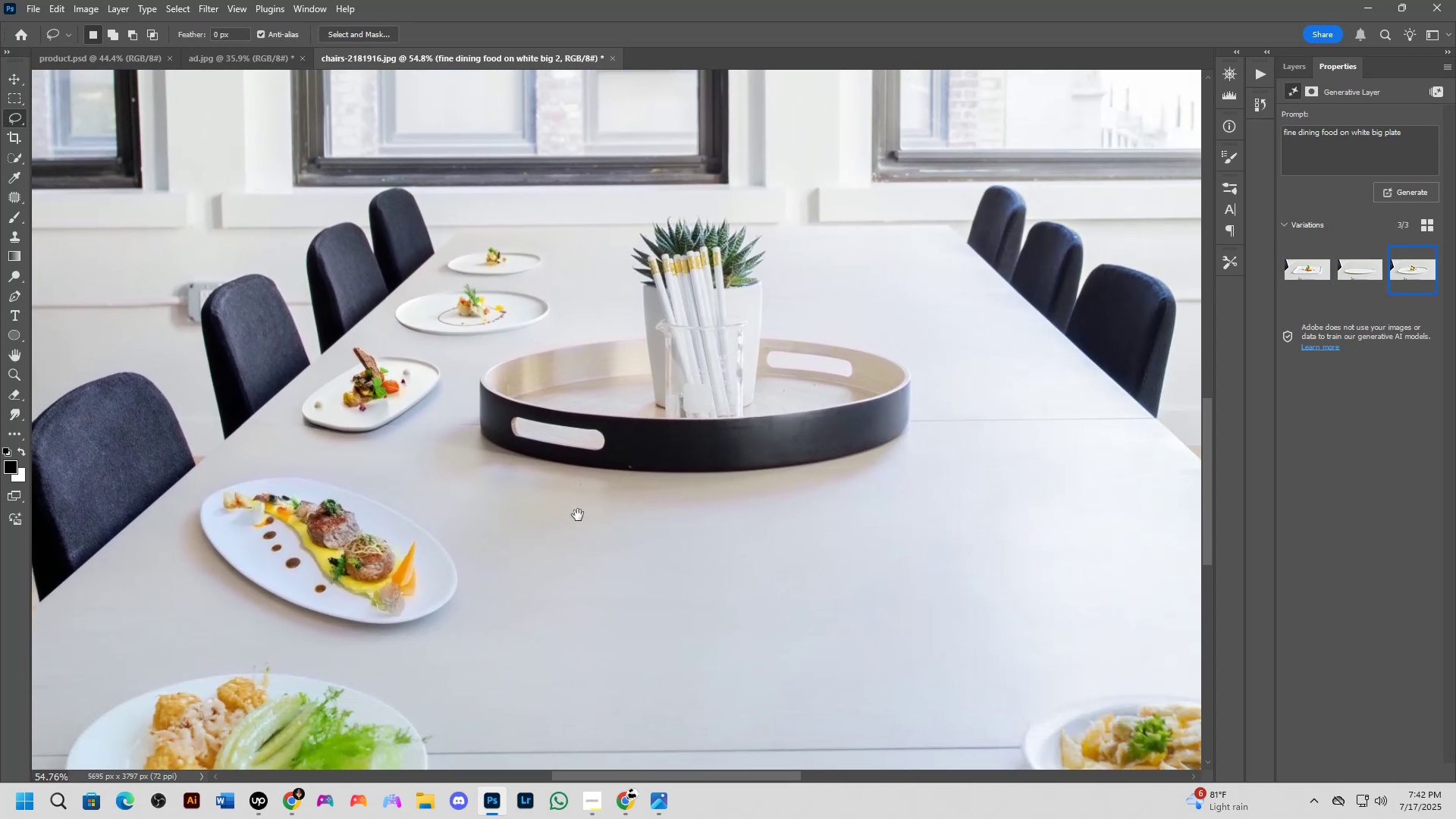 
left_click_drag(start_coordinate=[890, 607], to_coordinate=[497, 482])
 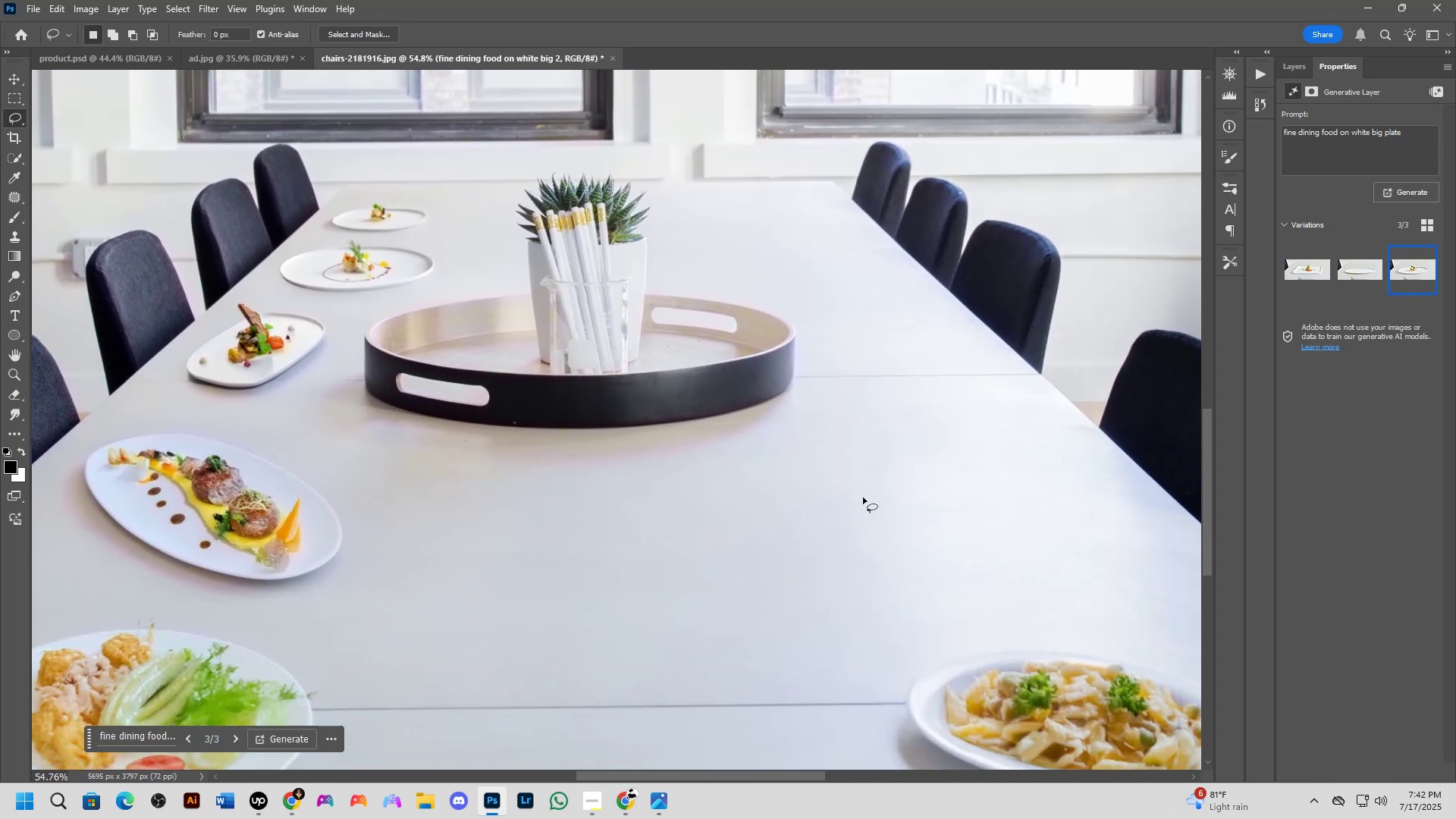 
hold_key(key=Space, duration=1.25)
 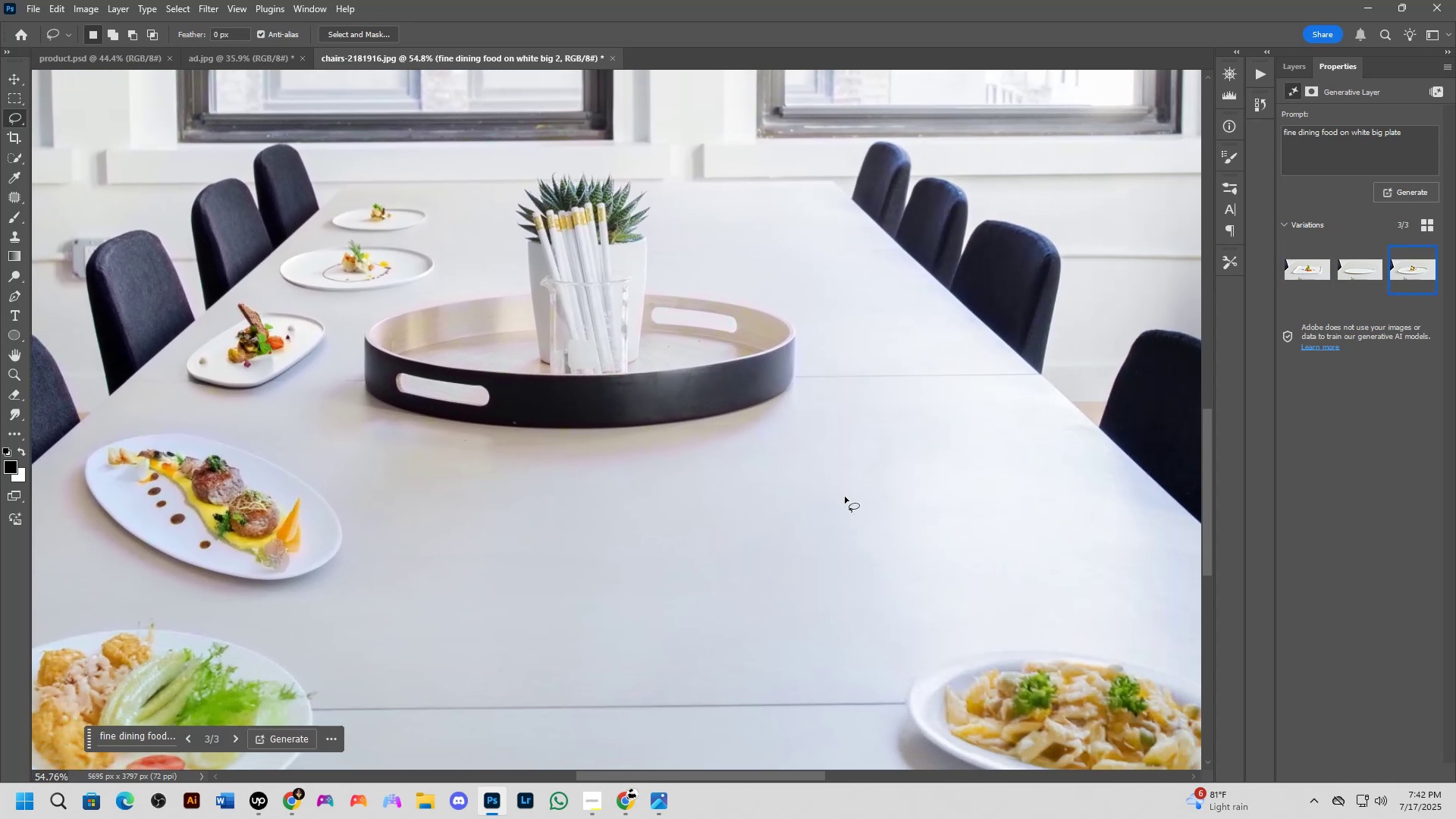 
hold_key(key=Space, duration=1.53)
 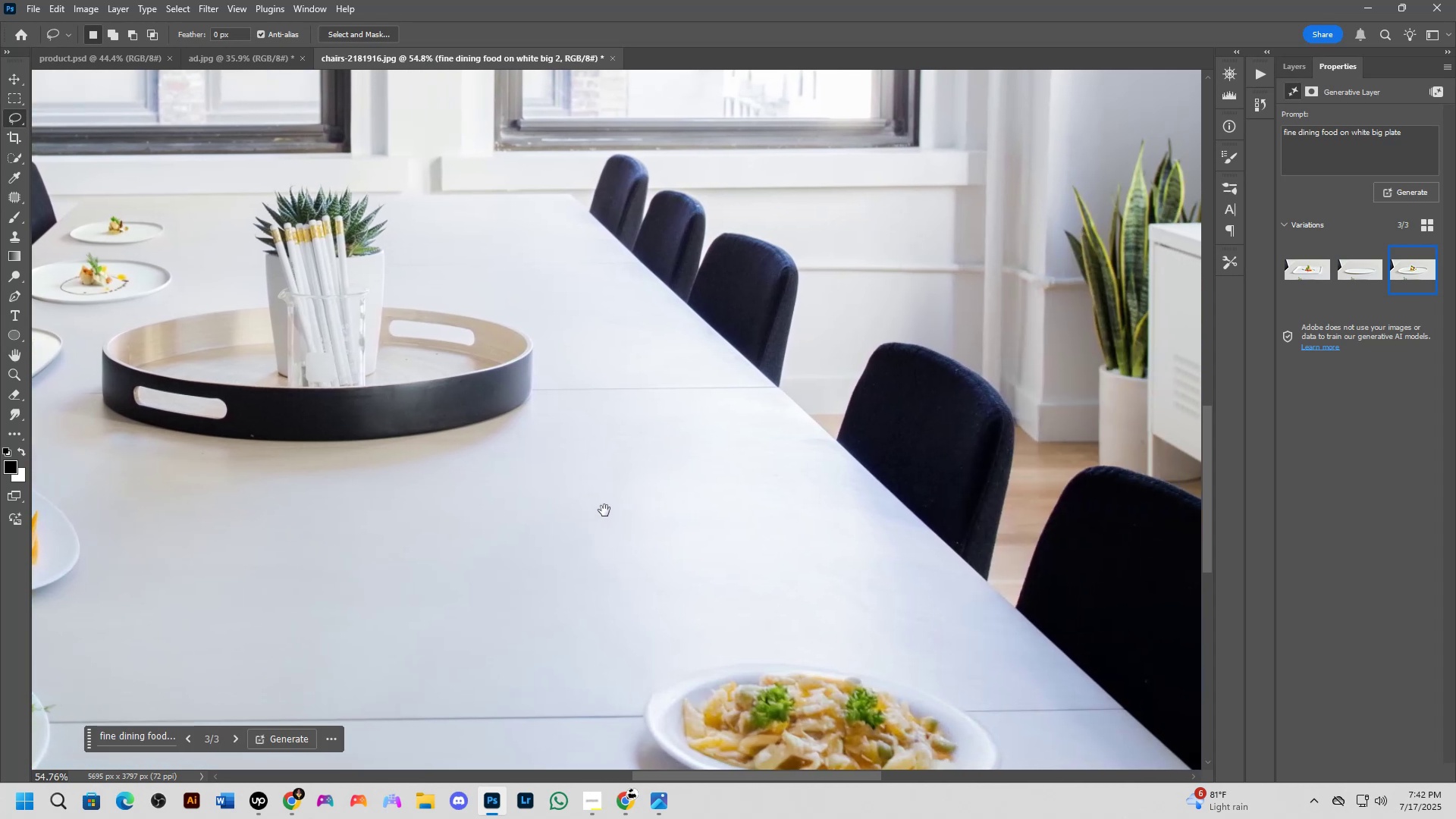 
left_click_drag(start_coordinate=[867, 497], to_coordinate=[604, 510])
 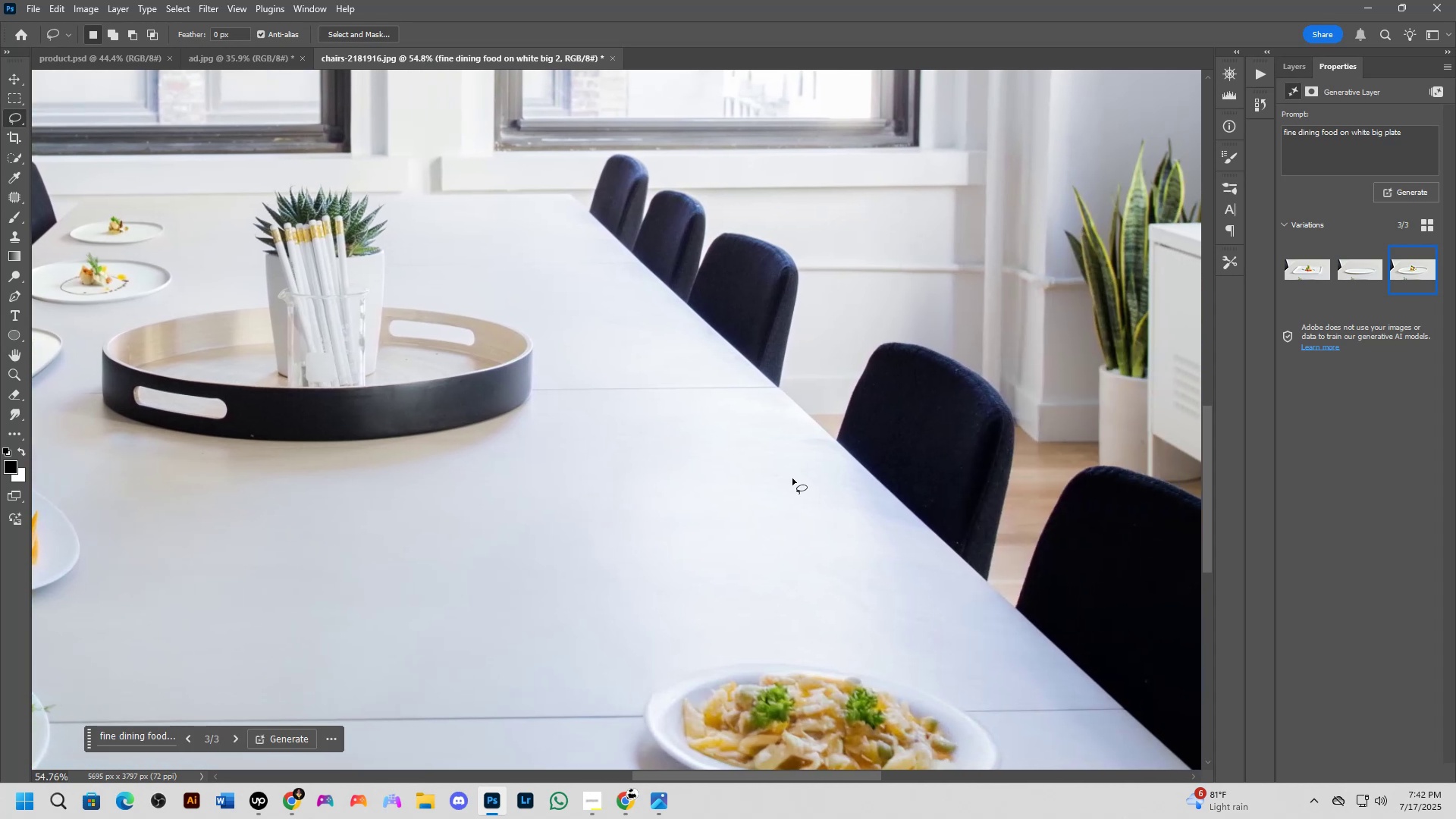 
hold_key(key=Space, duration=0.44)
 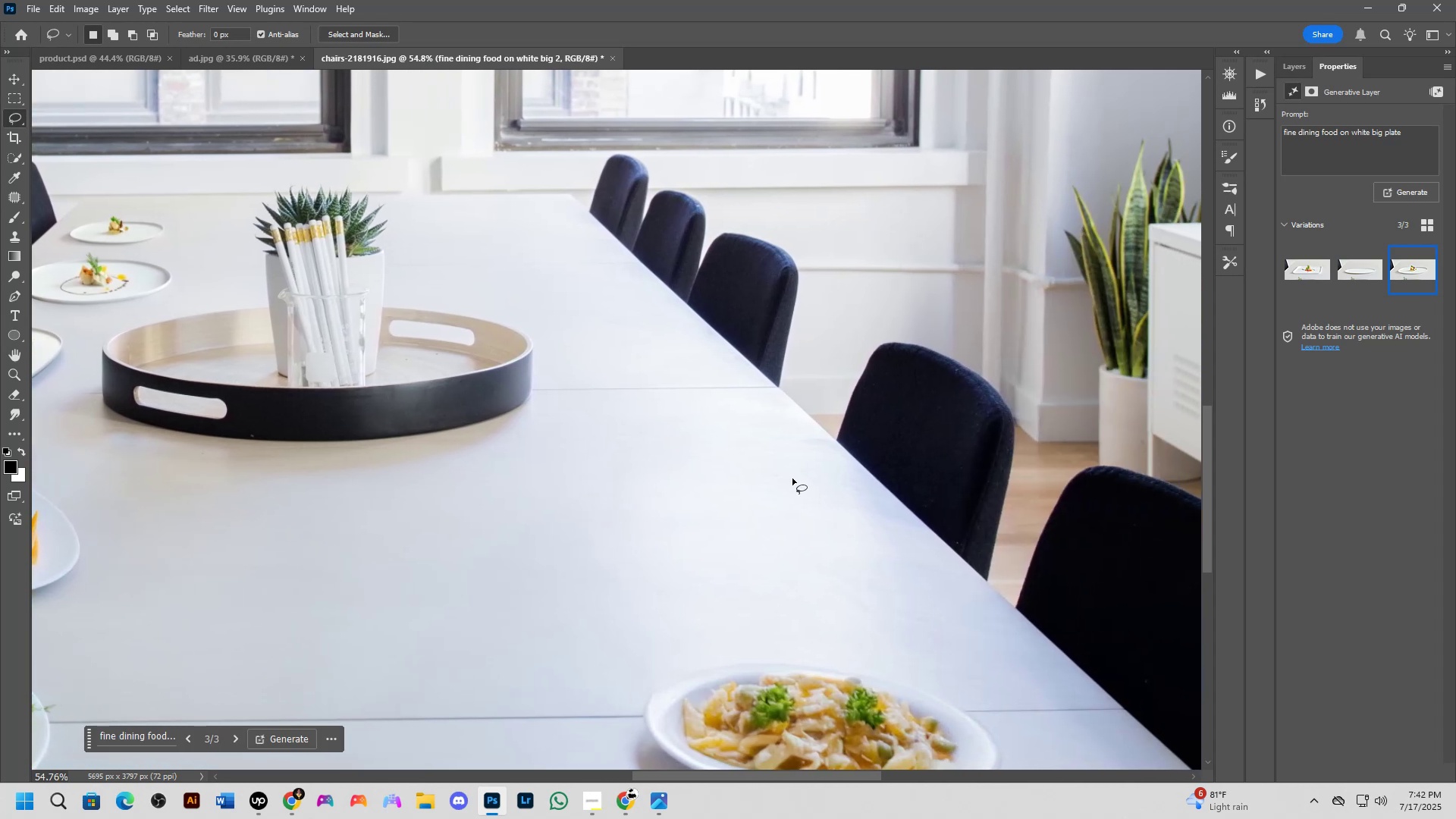 
hold_key(key=L, duration=1.53)
 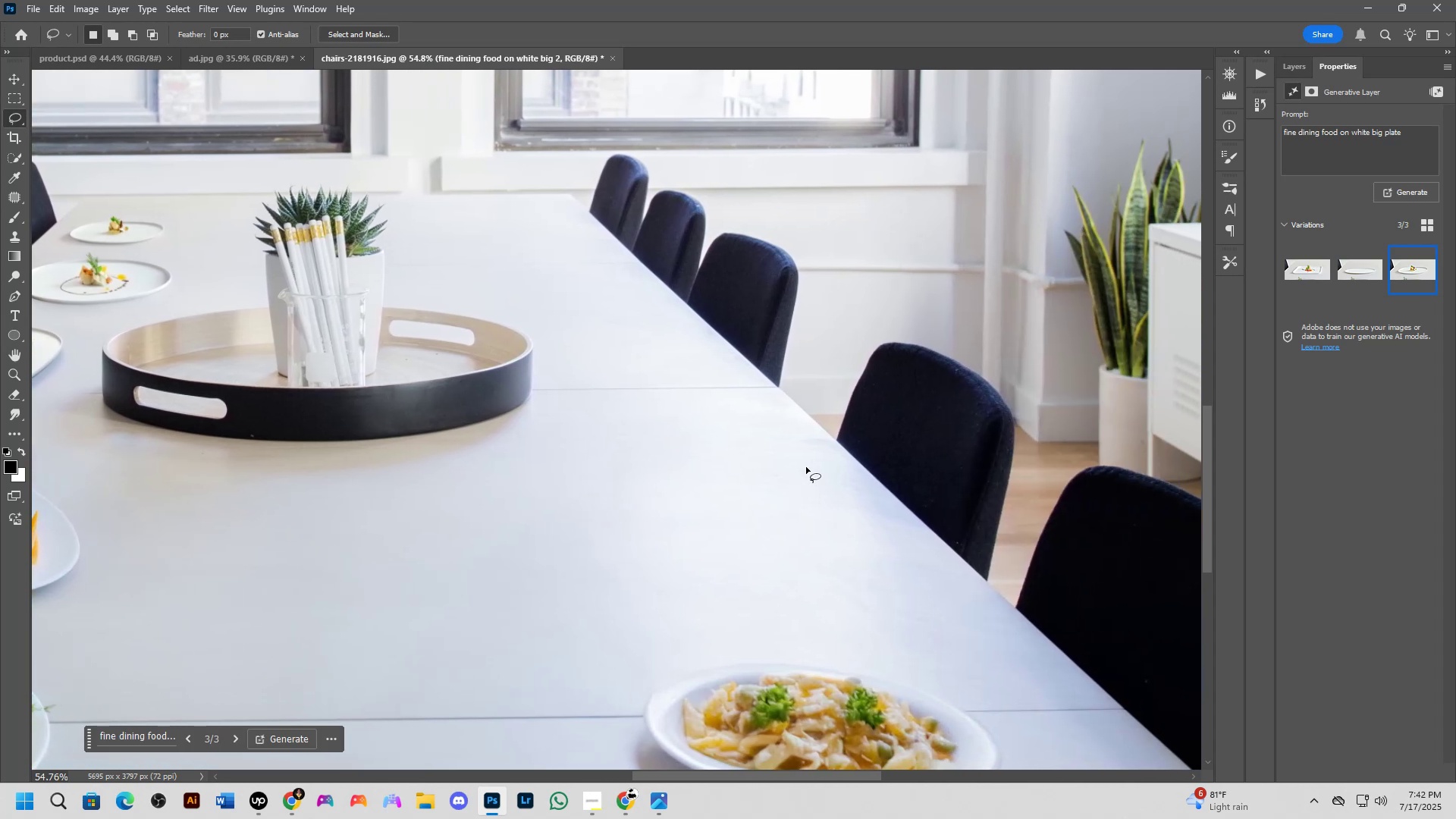 
hold_key(key=L, duration=1.52)
 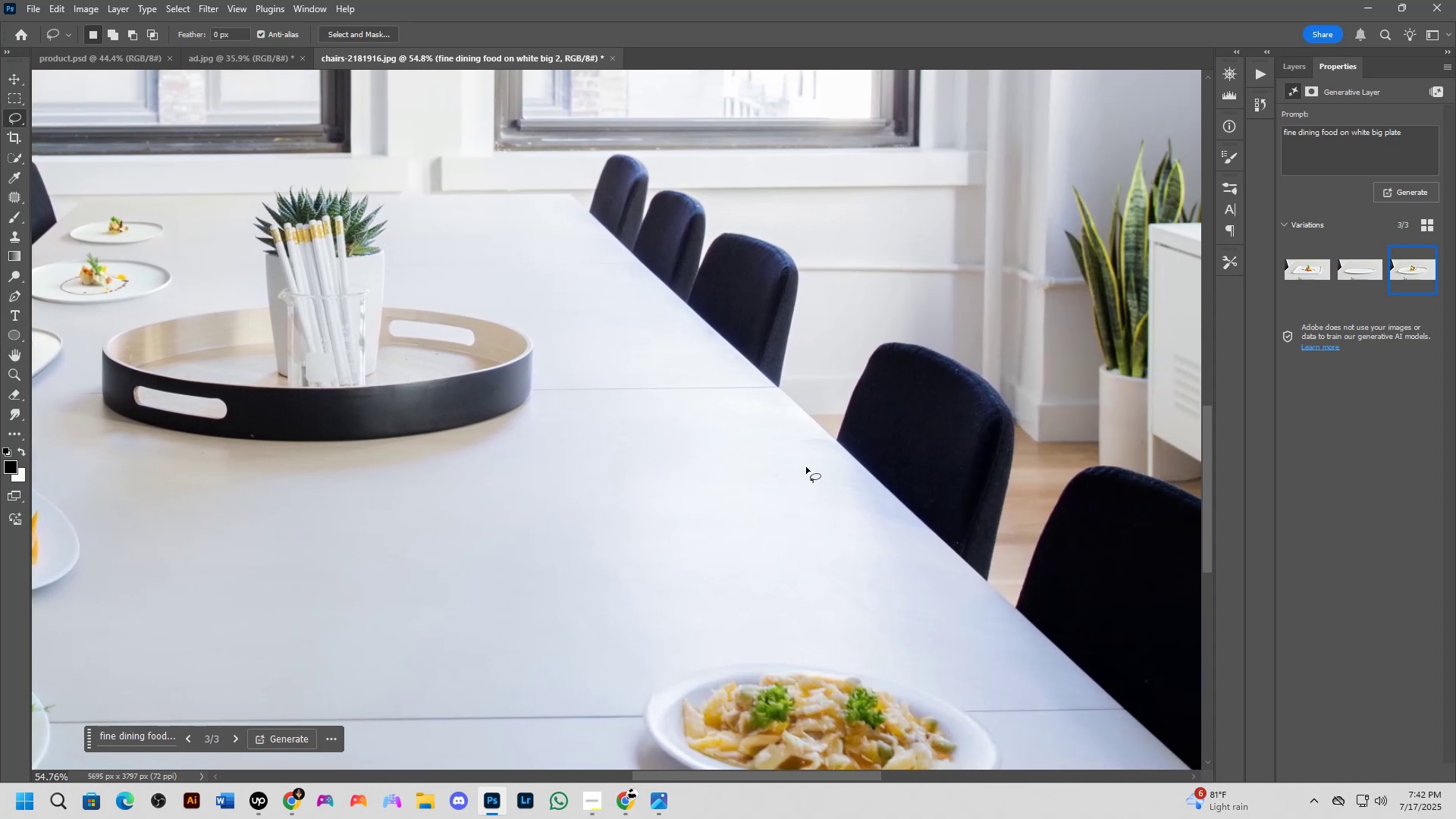 
type(llllll)
 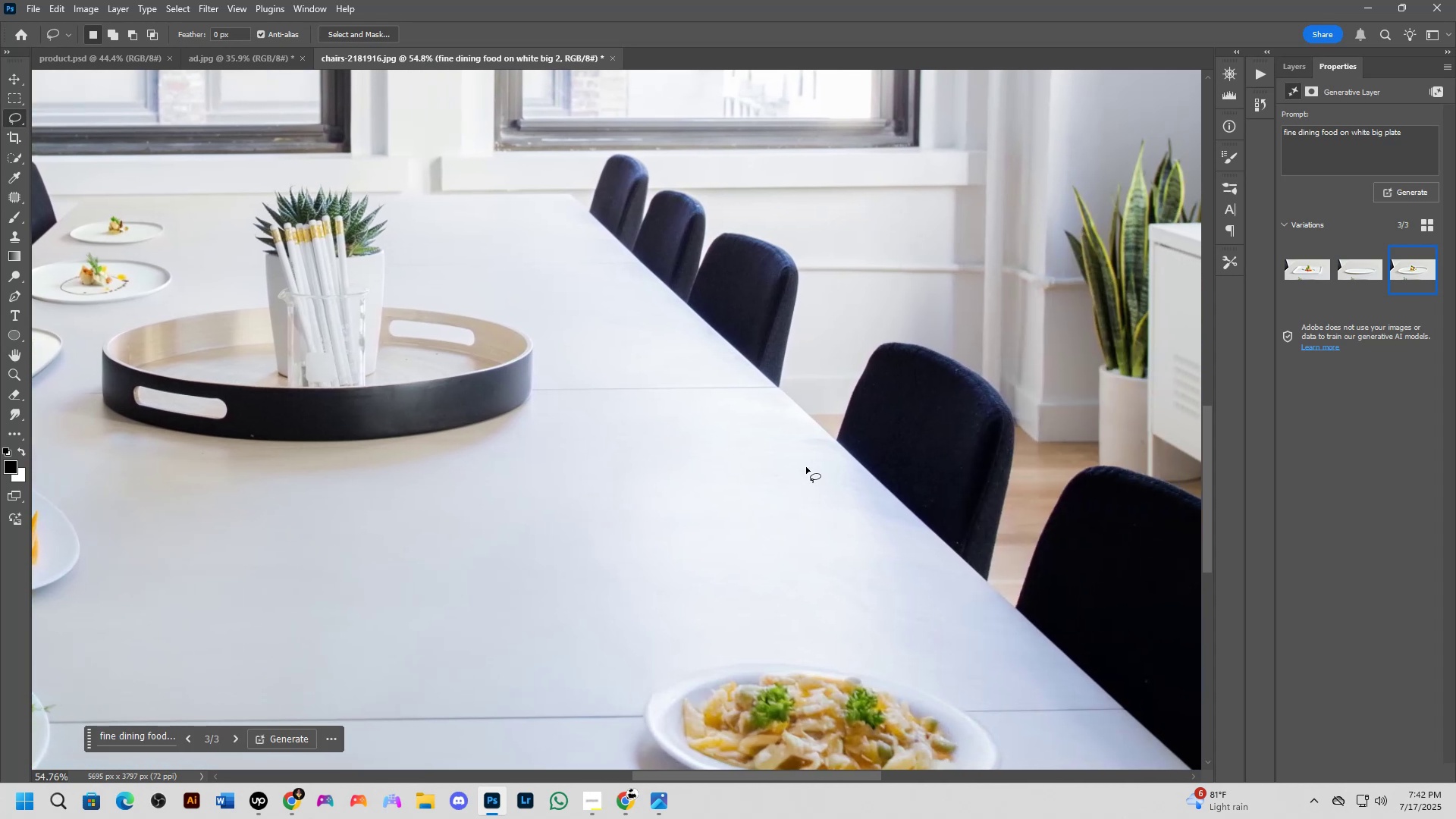 
hold_key(key=L, duration=1.54)
 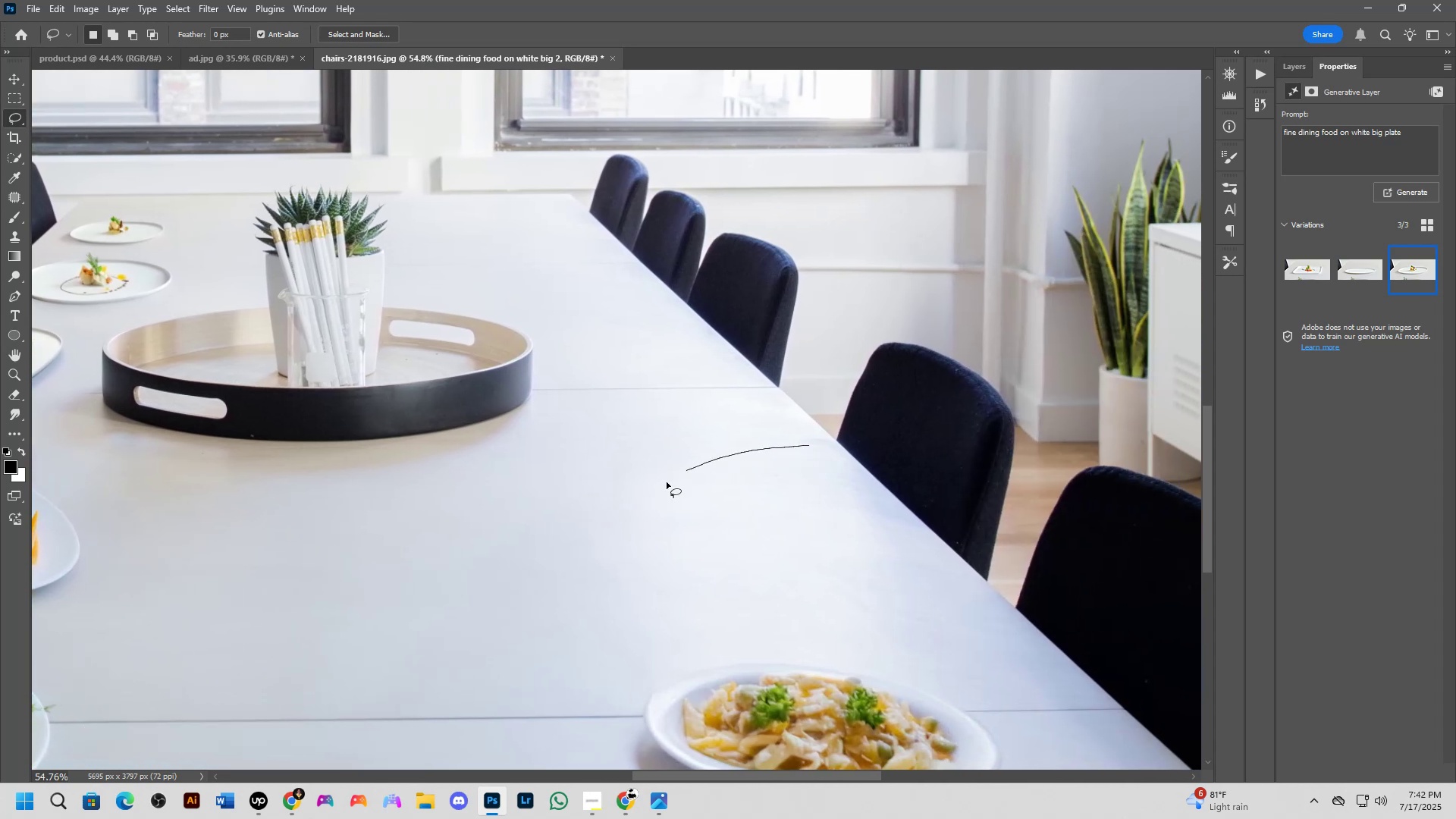 
left_click_drag(start_coordinate=[809, 446], to_coordinate=[774, 444])
 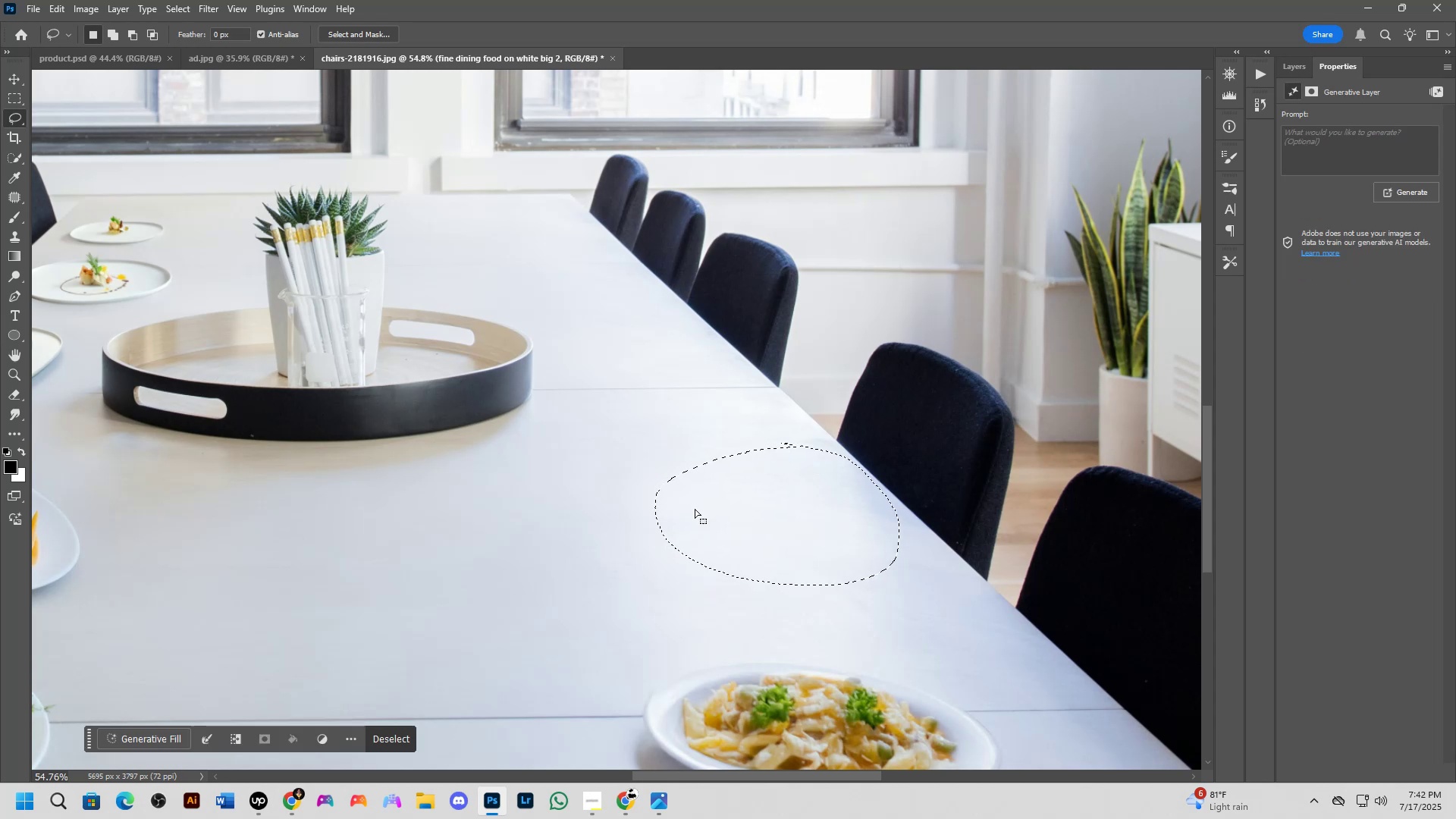 
hold_key(key=L, duration=1.51)
 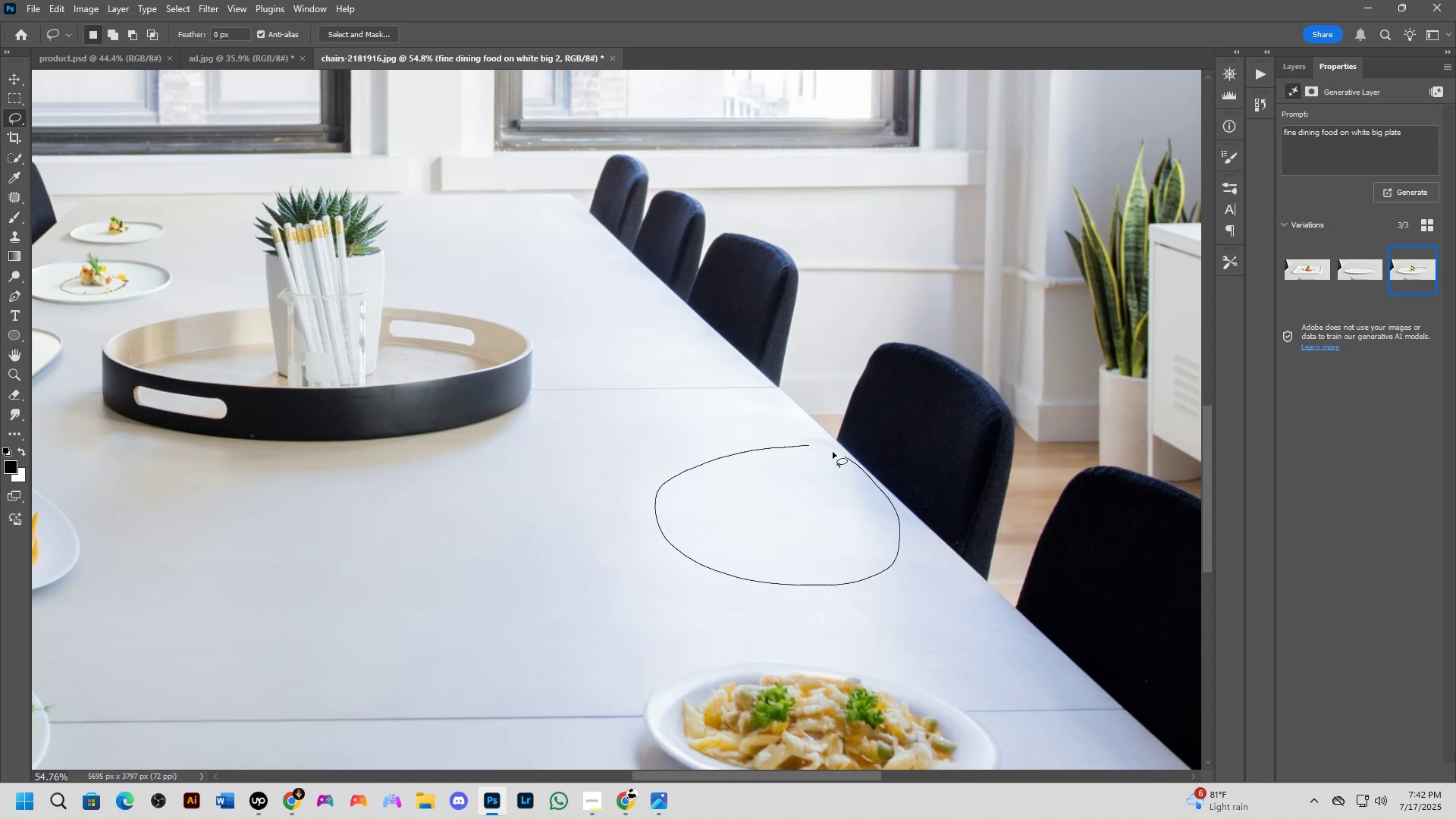 
hold_key(key=L, duration=1.1)
 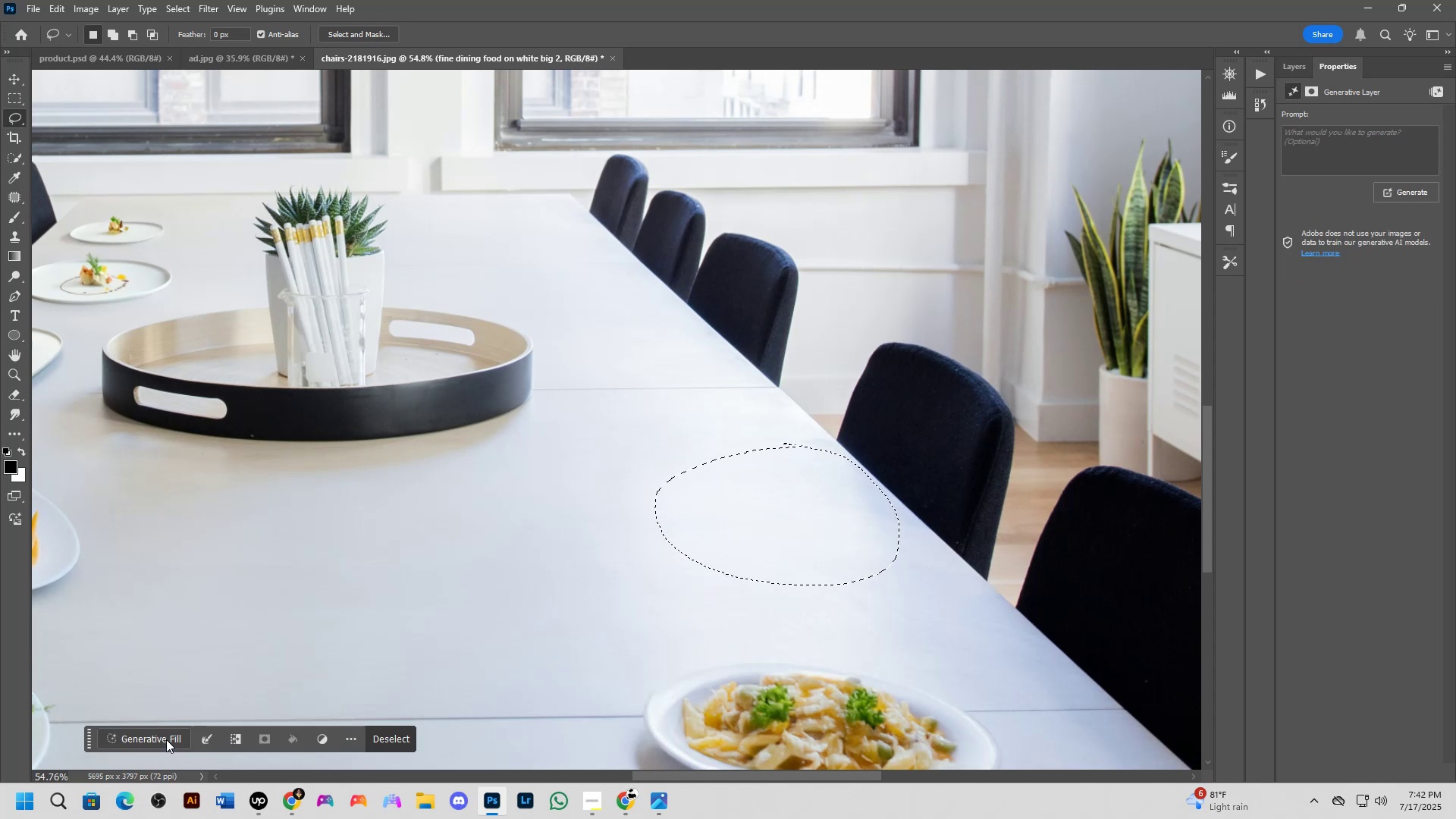 
left_click([166, 739])
 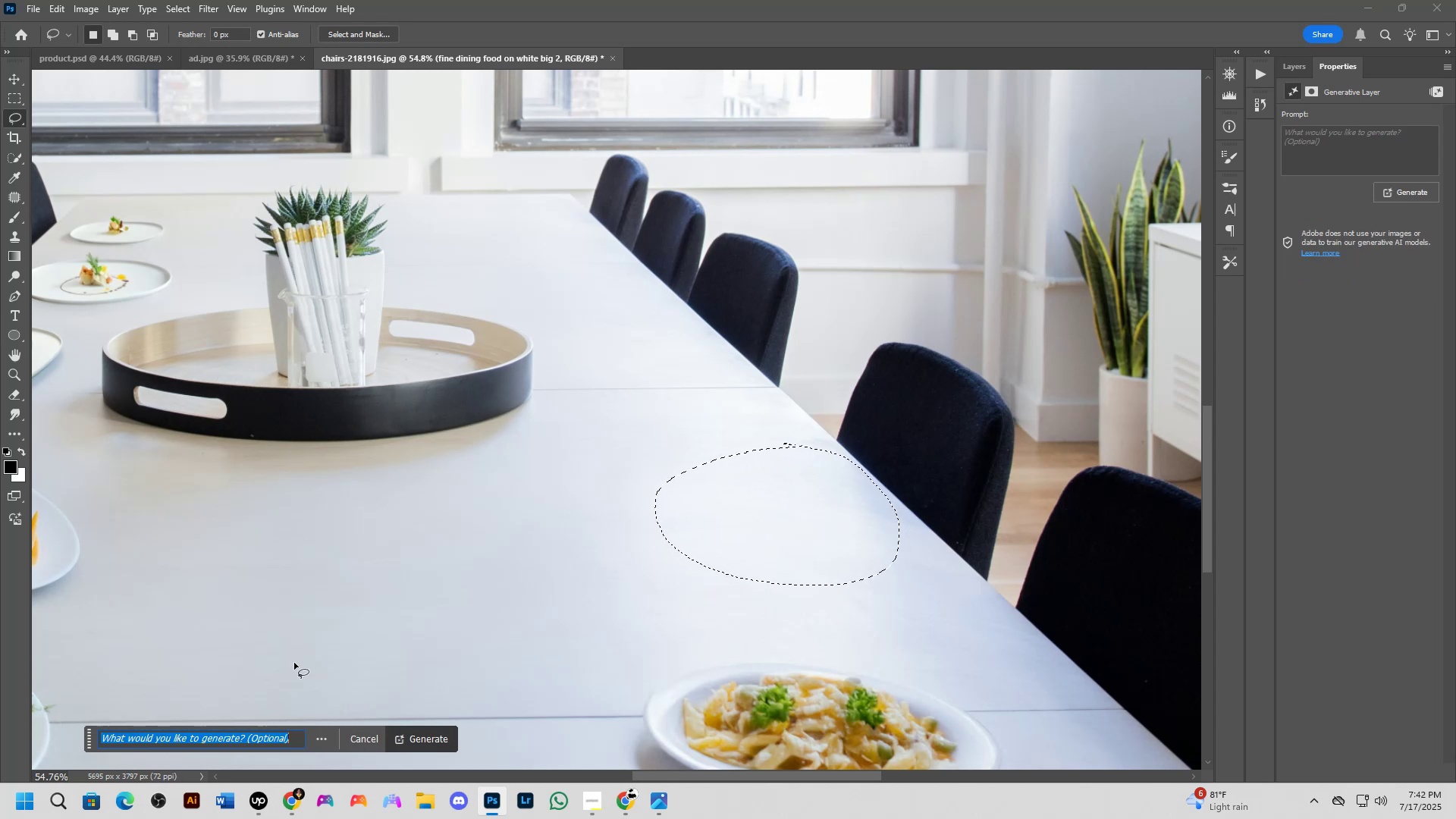 
key(Backspace)
type(fine dining food on white big p[)
key(Backspace)
type(late)
 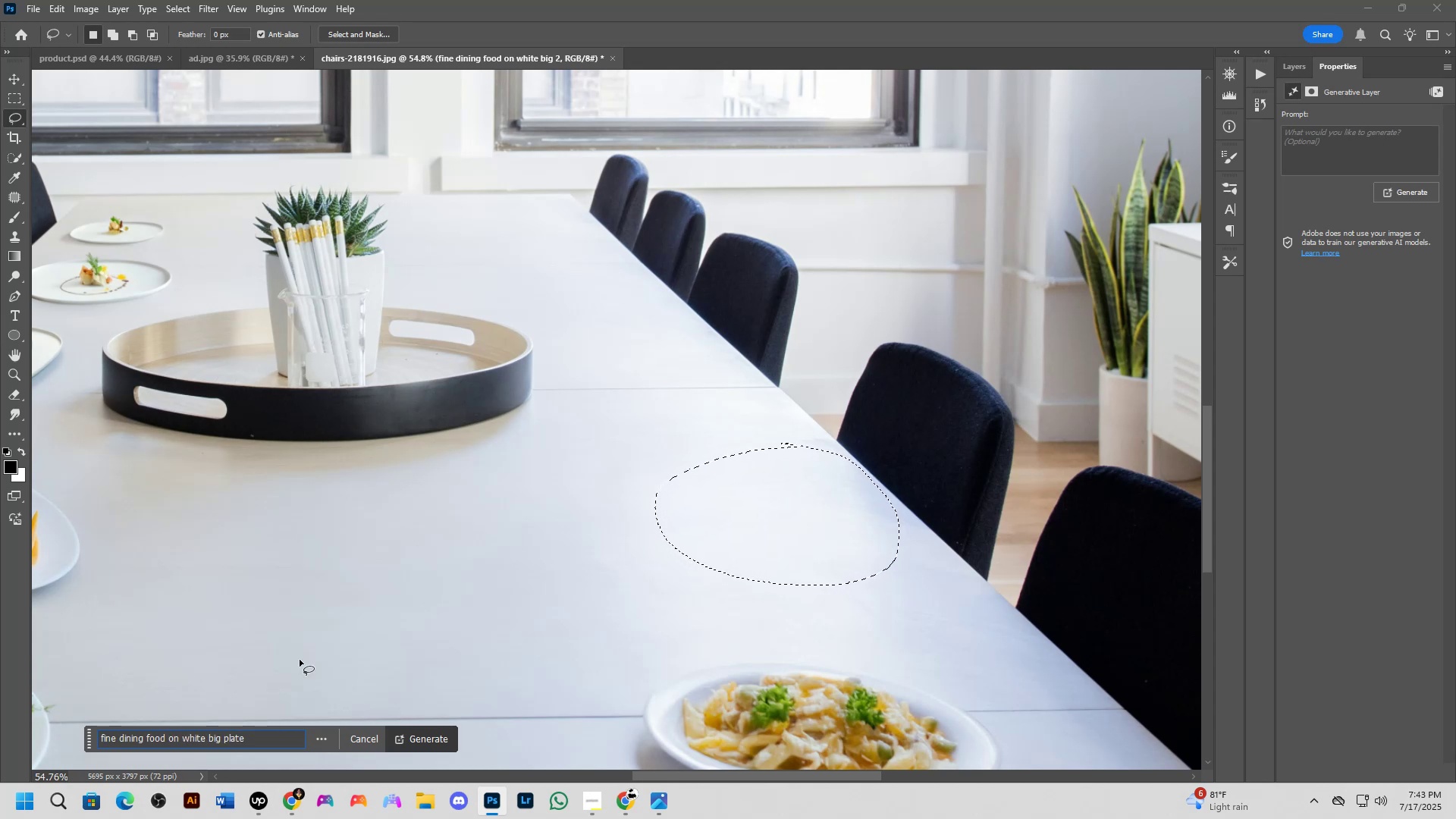 
key(Enter)
 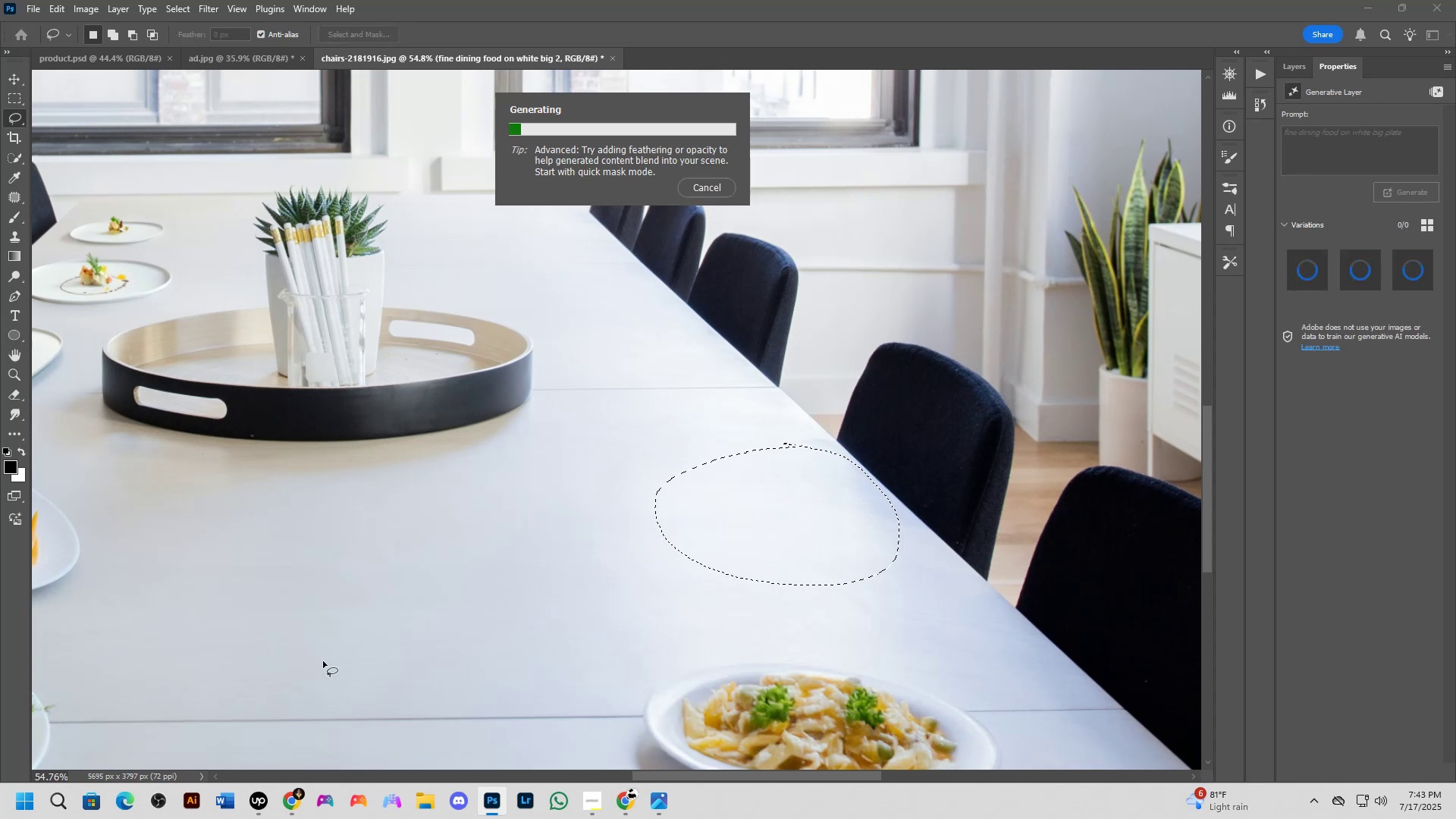 
scroll: coordinate [359, 631], scroll_direction: down, amount: 11.0
 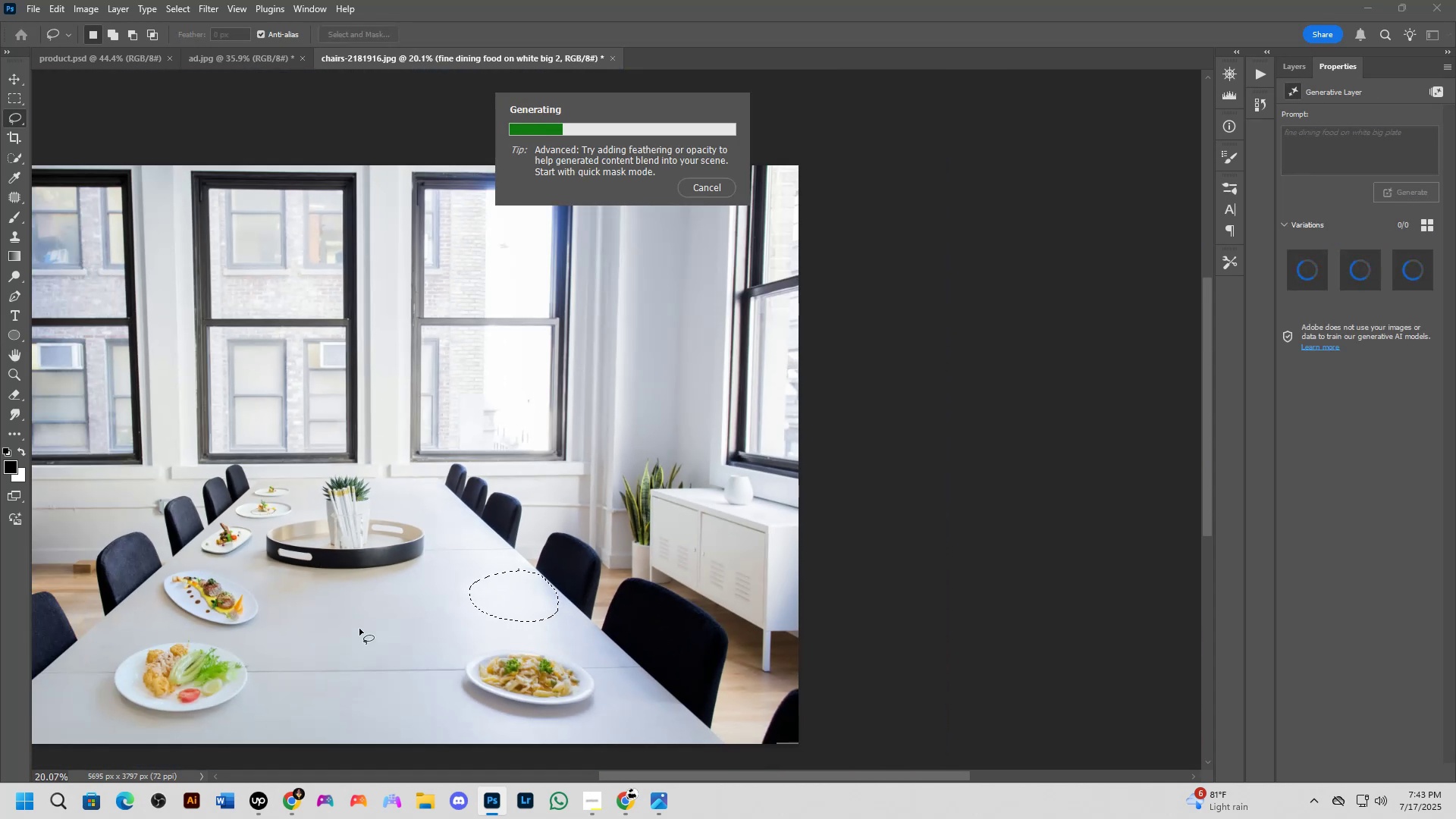 
scroll: coordinate [359, 623], scroll_direction: up, amount: 7.0
 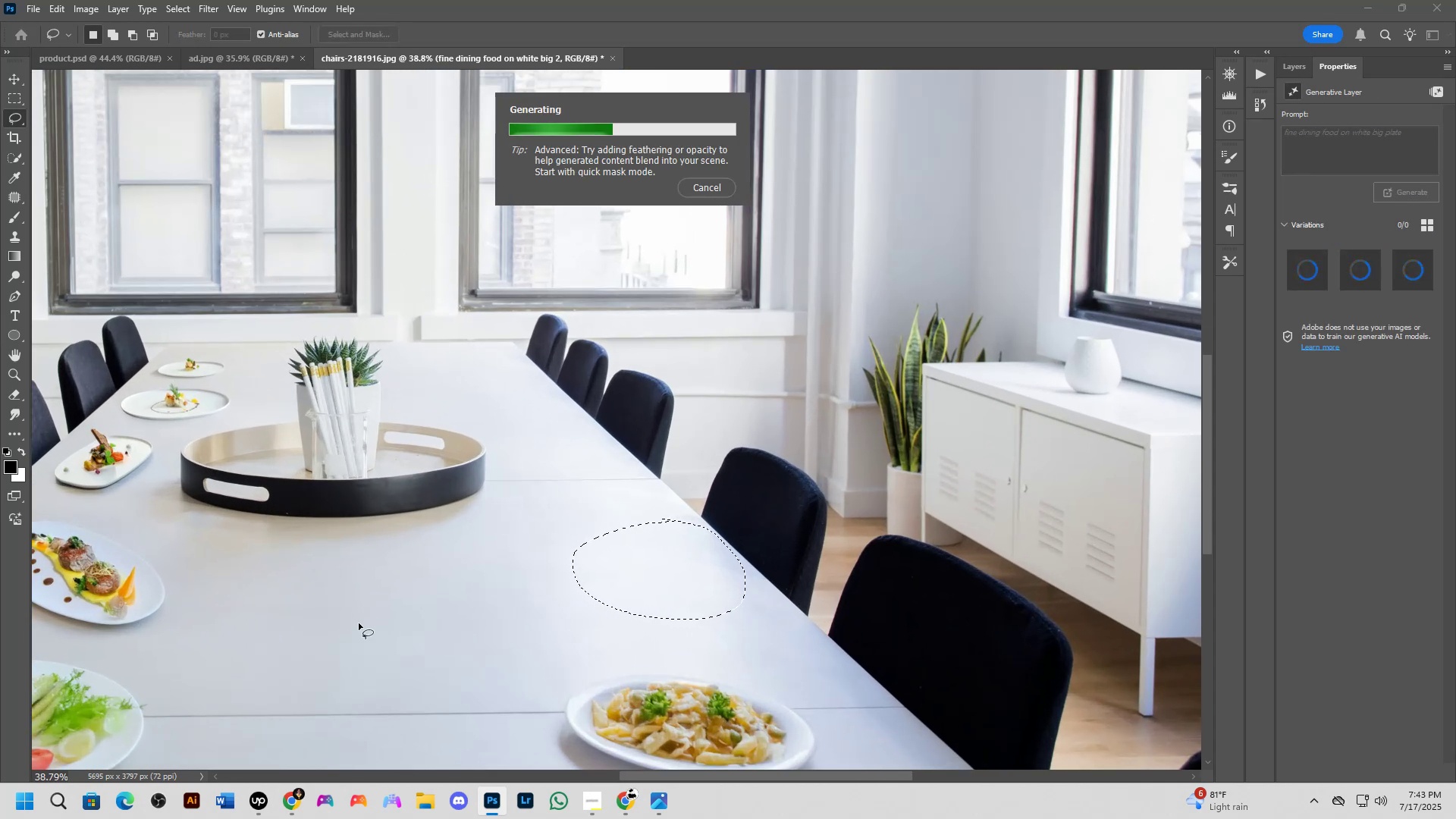 
scroll: coordinate [359, 623], scroll_direction: down, amount: 4.0
 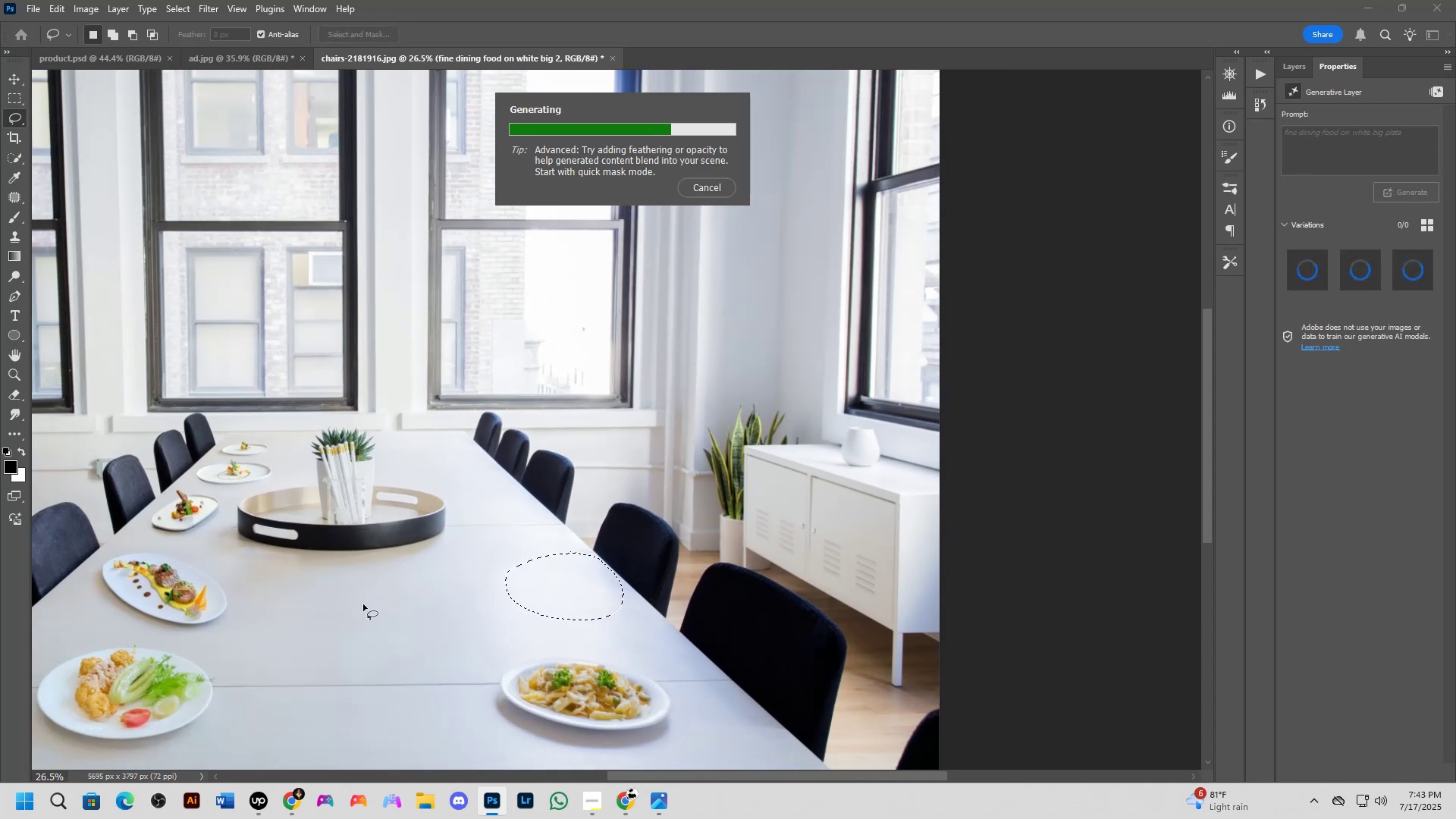 
wait(5.14)
 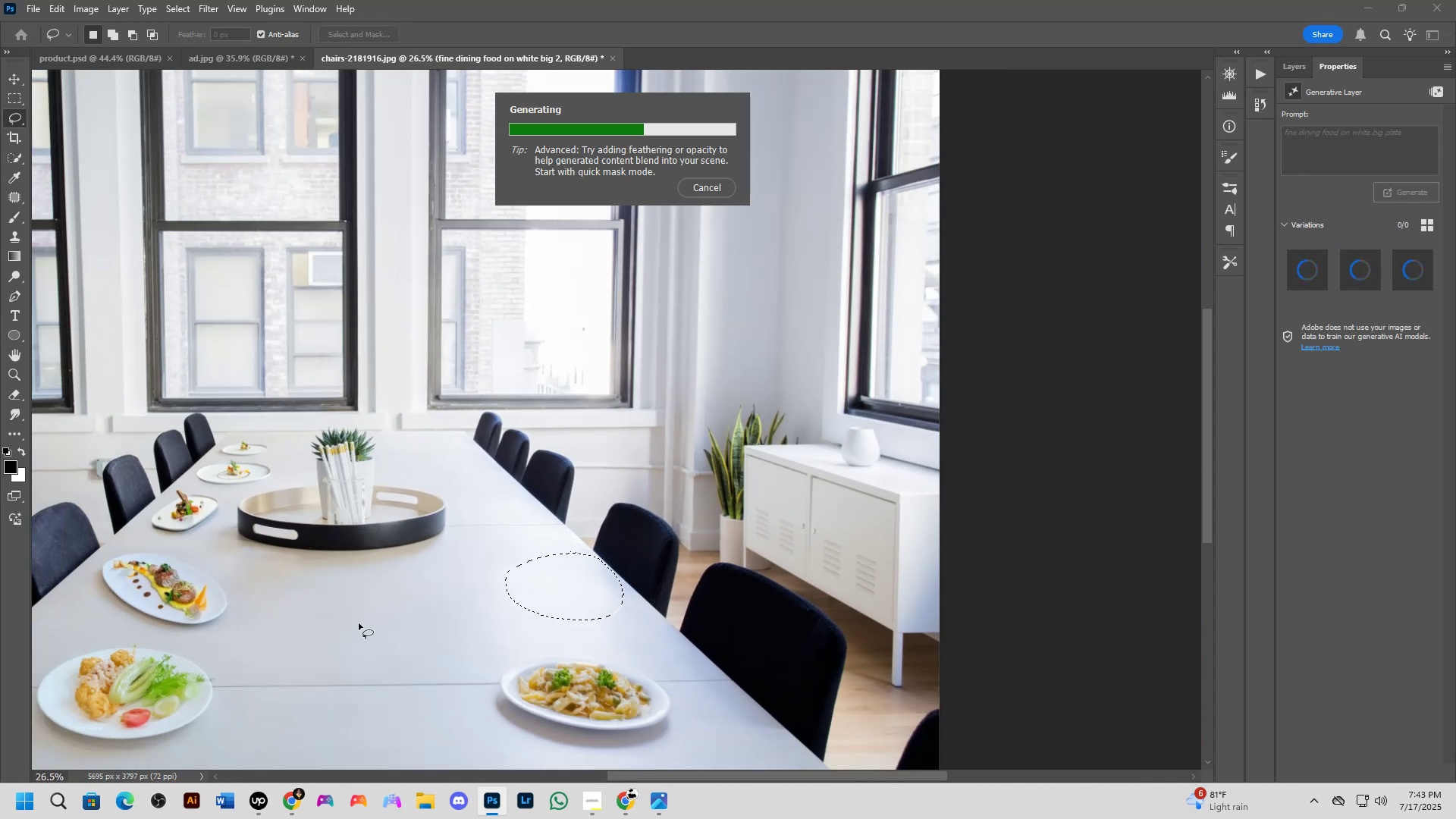 
scroll: coordinate [362, 605], scroll_direction: up, amount: 4.0
 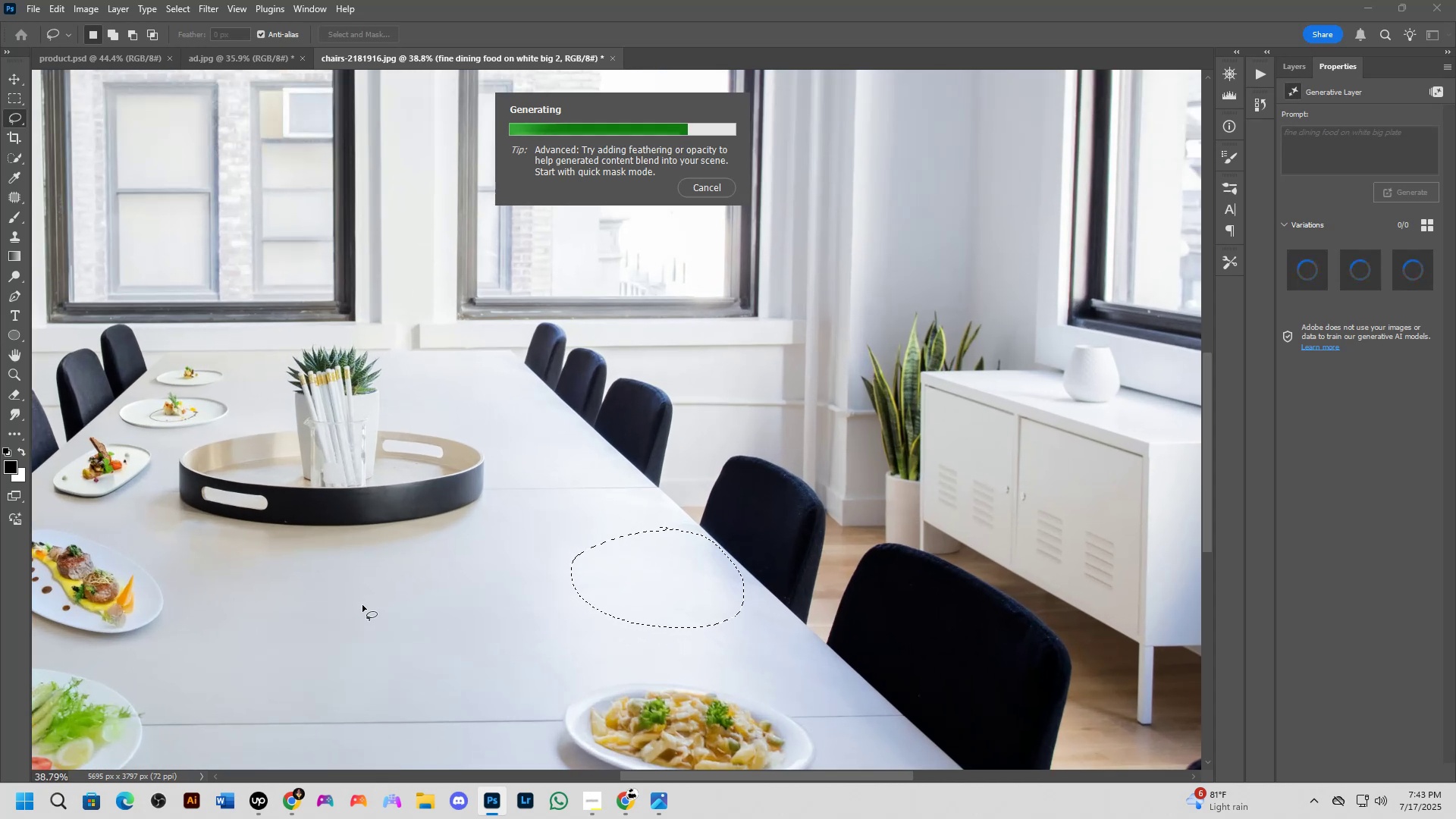 
scroll: coordinate [362, 605], scroll_direction: down, amount: 7.0
 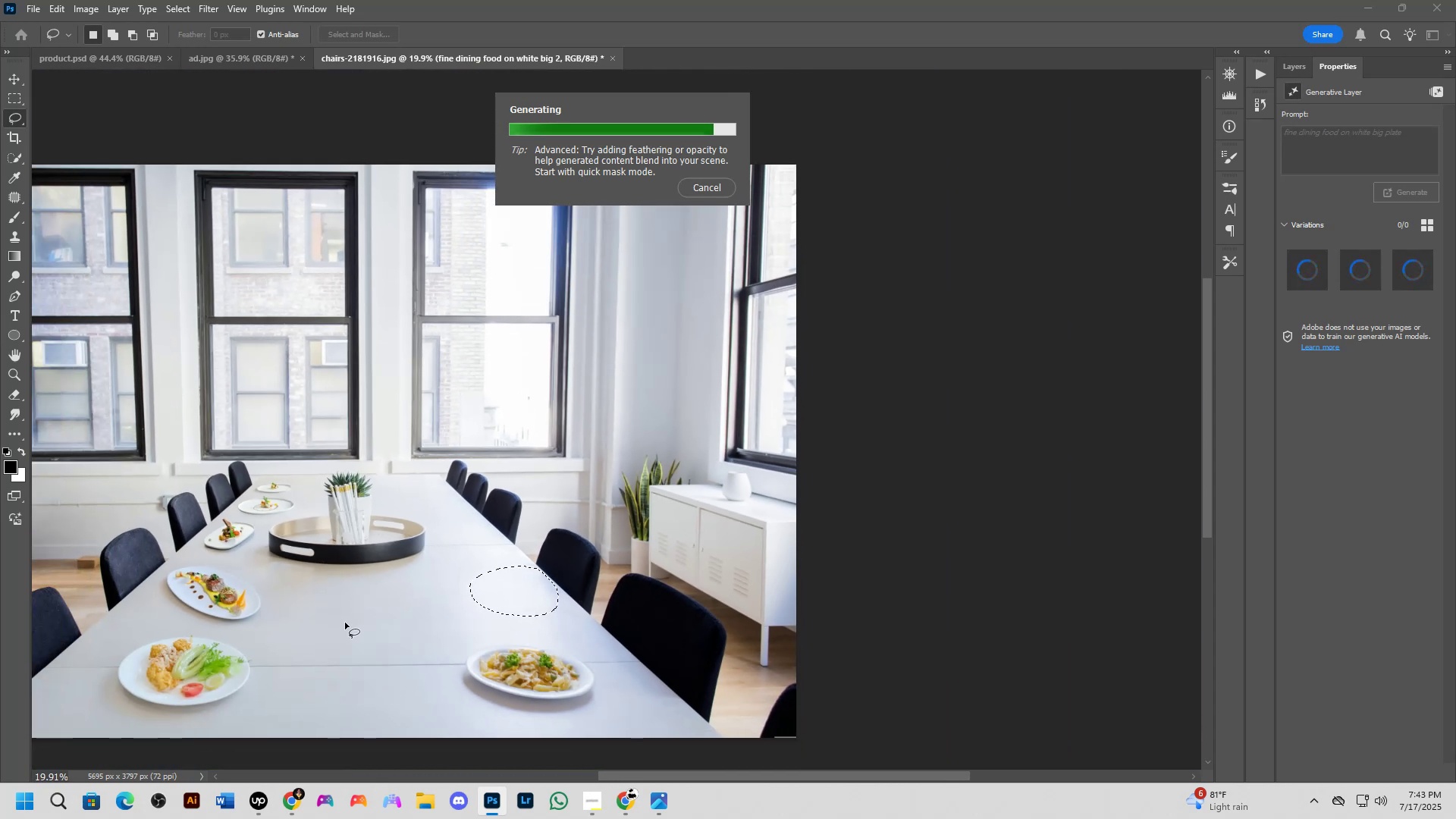 
wait(7.17)
 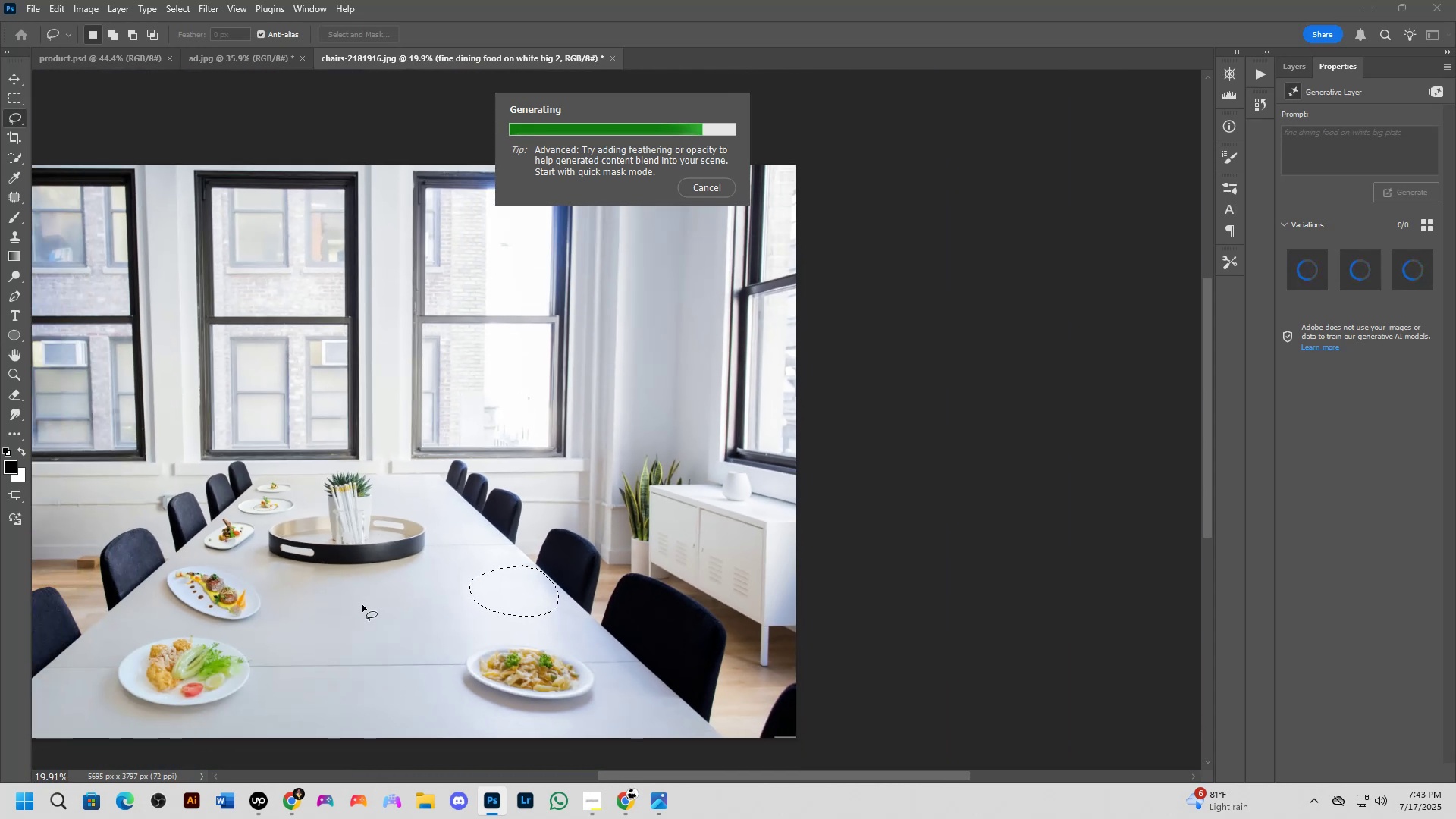 
scroll: coordinate [544, 602], scroll_direction: up, amount: 13.0
 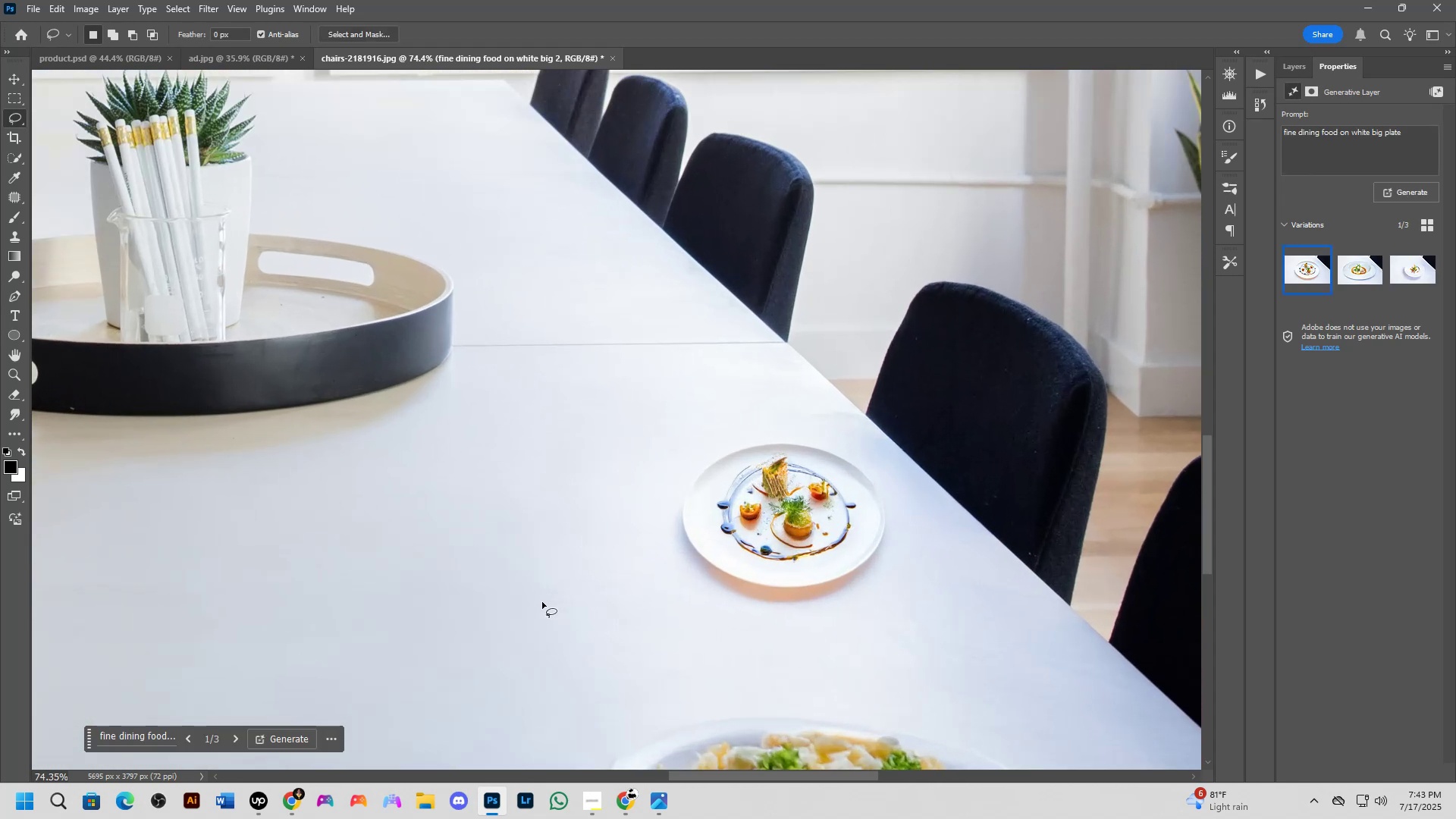 
scroll: coordinate [542, 602], scroll_direction: down, amount: 6.0
 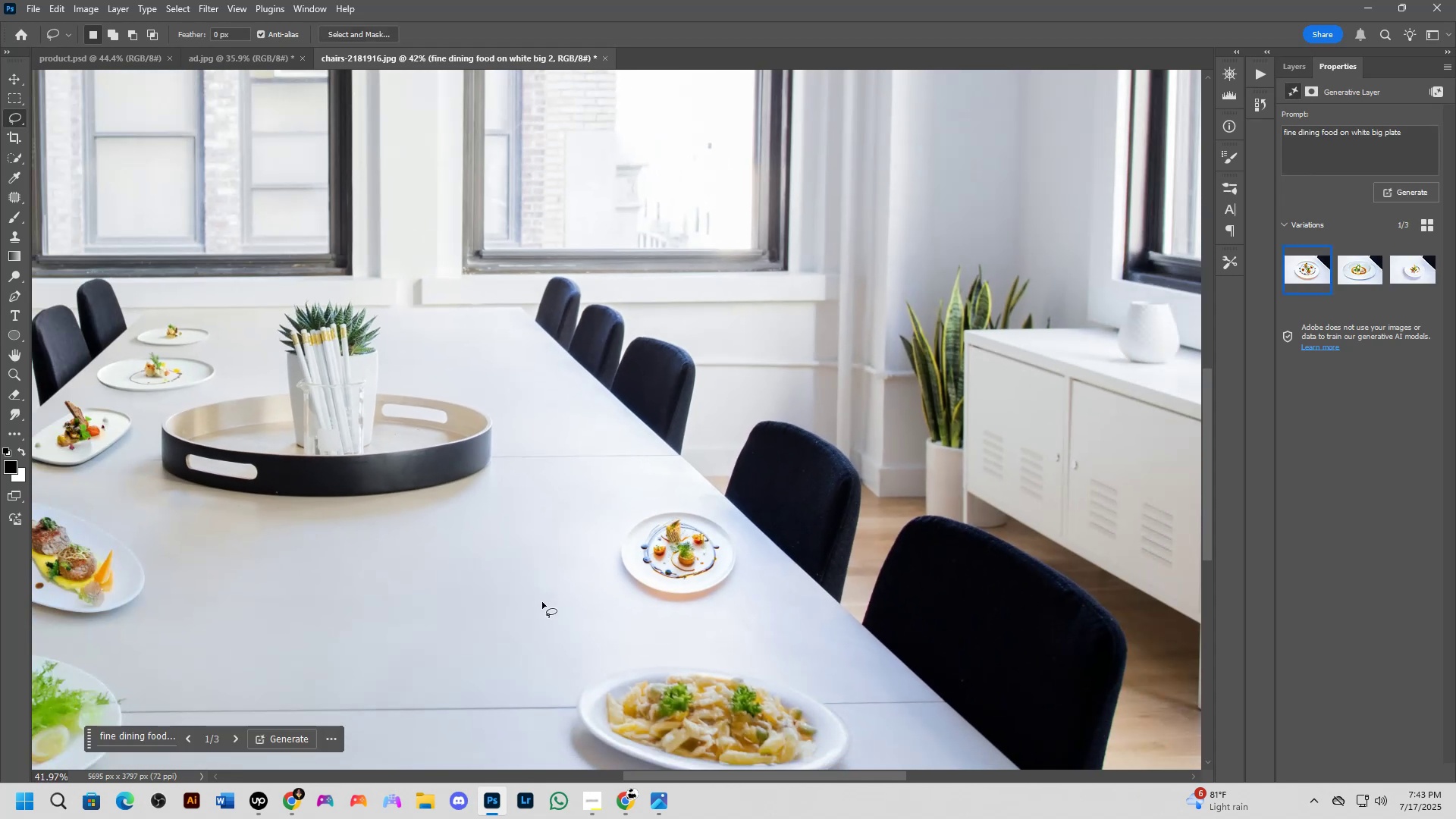 
hold_key(key=V, duration=0.37)
 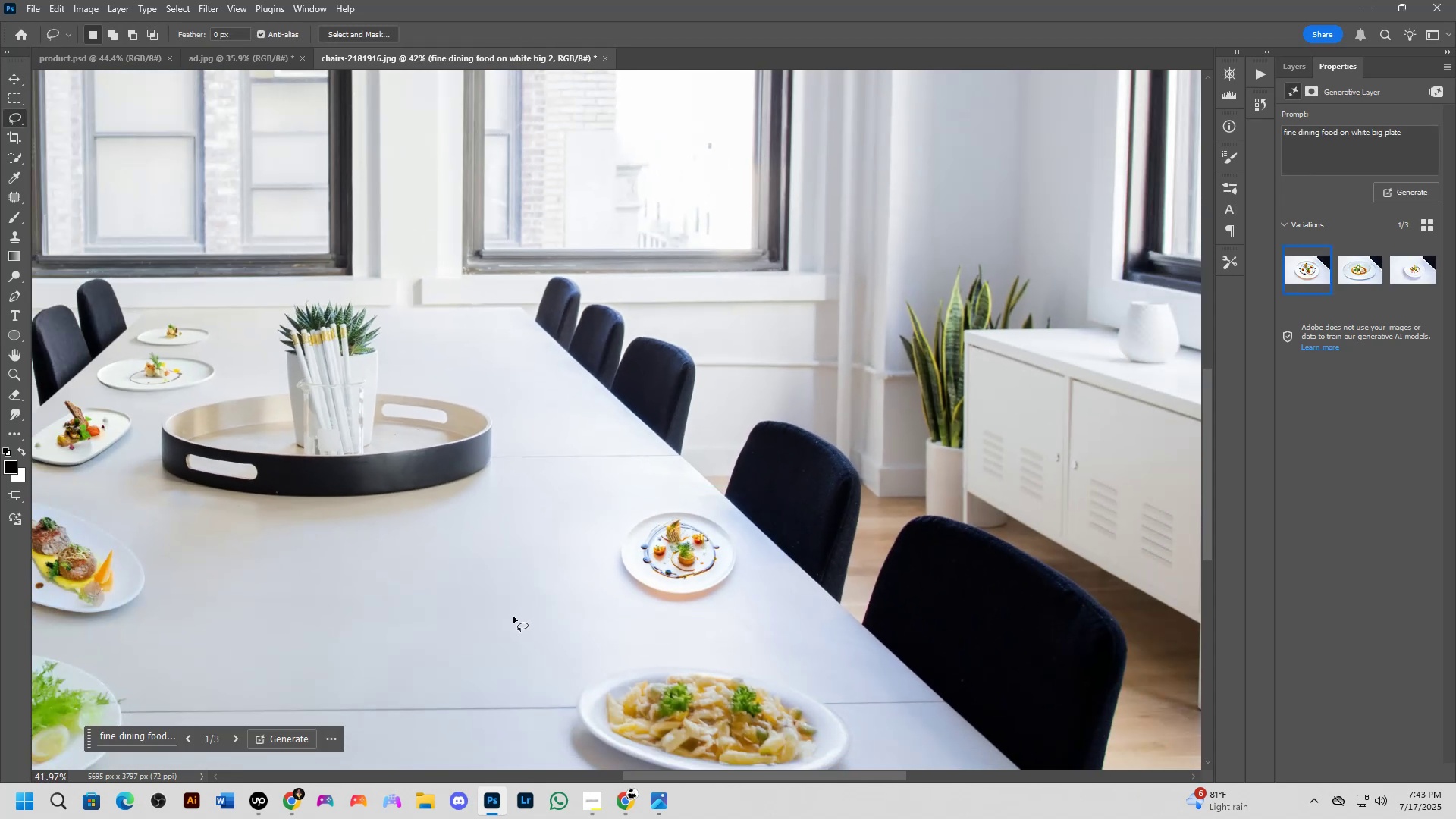 
key(Space)
 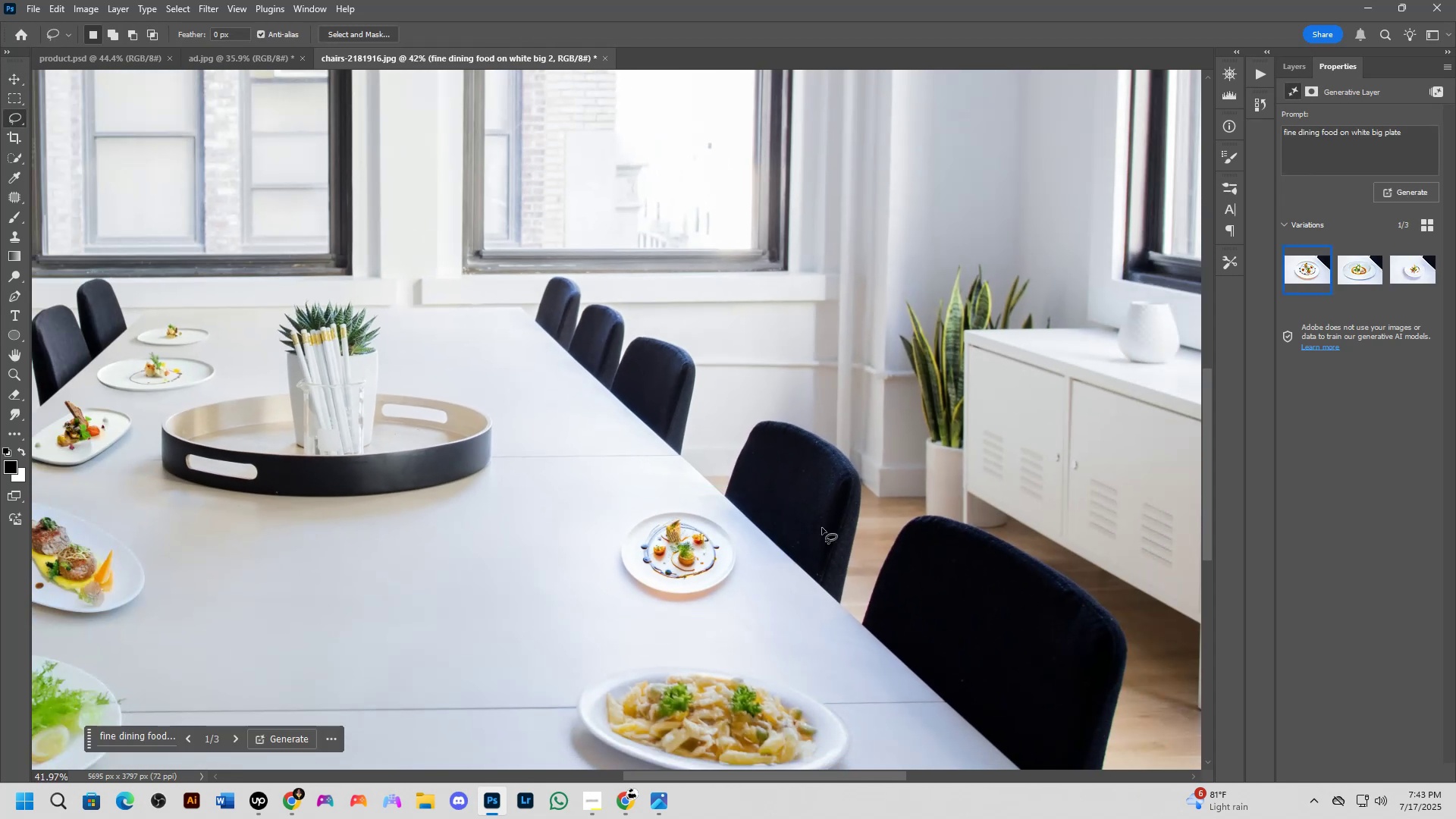 
hold_key(key=Space, duration=1.5)
 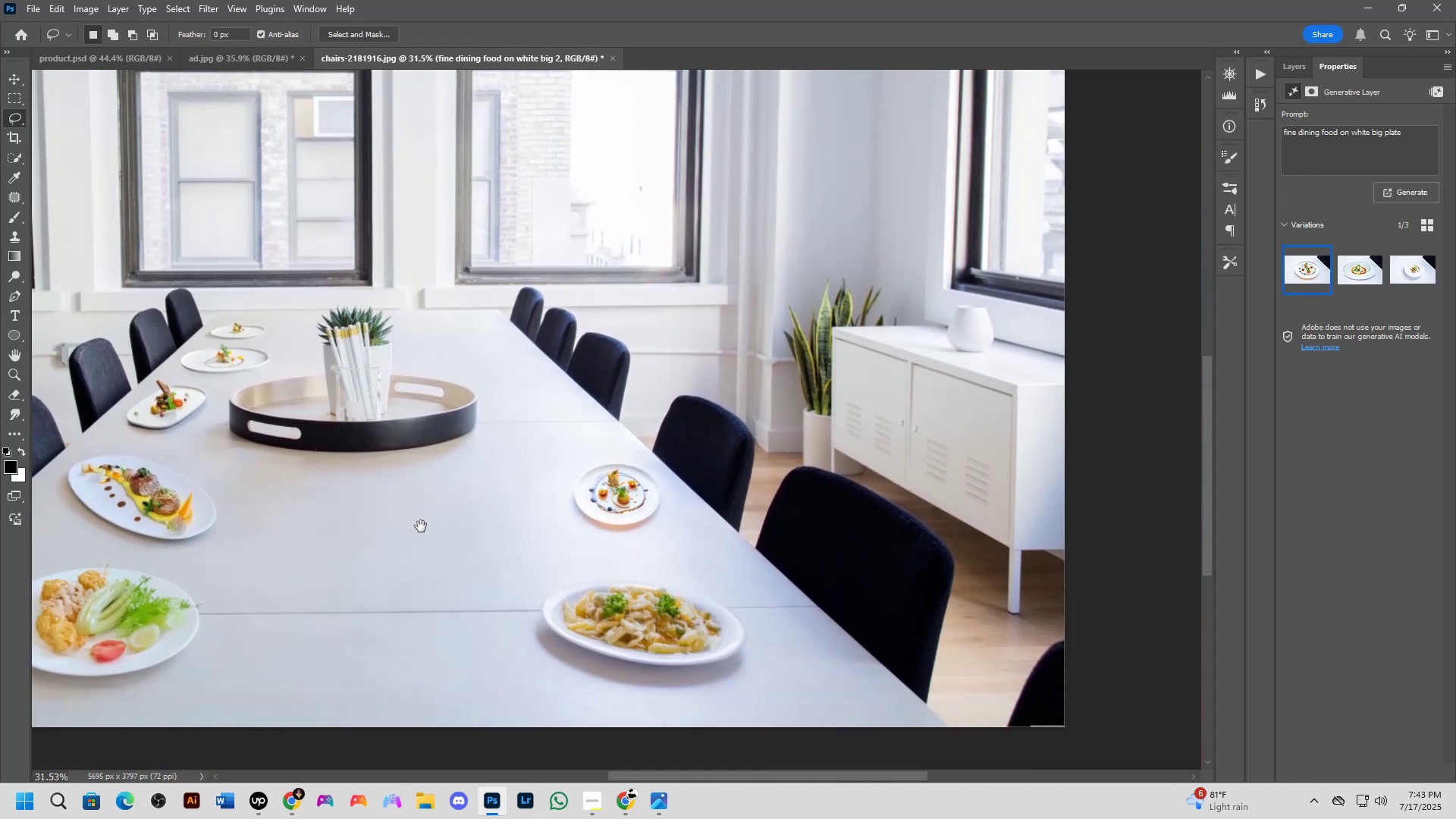 
scroll: coordinate [432, 592], scroll_direction: down, amount: 3.0
 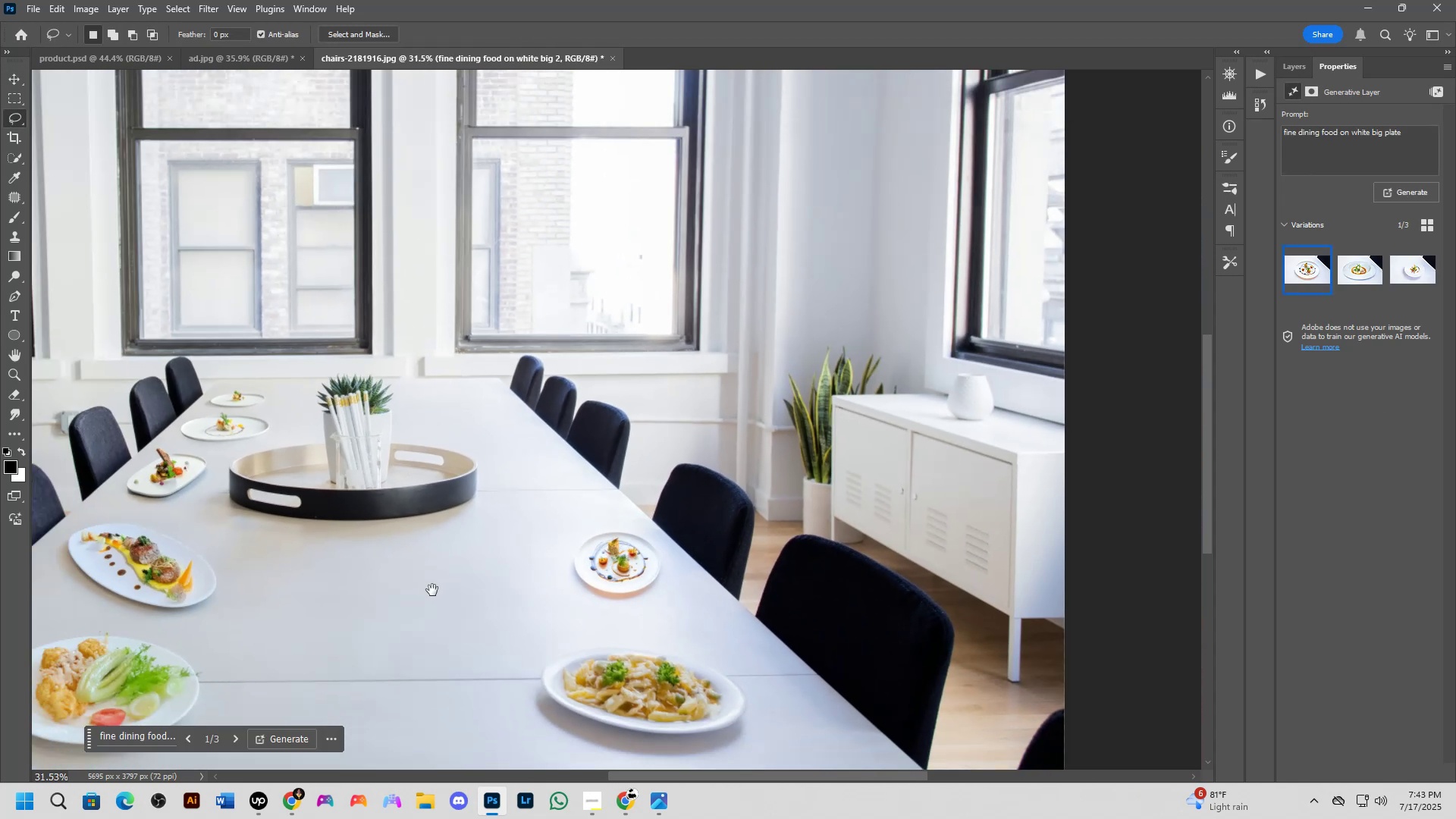 
left_click_drag(start_coordinate=[419, 596], to_coordinate=[508, 501])
 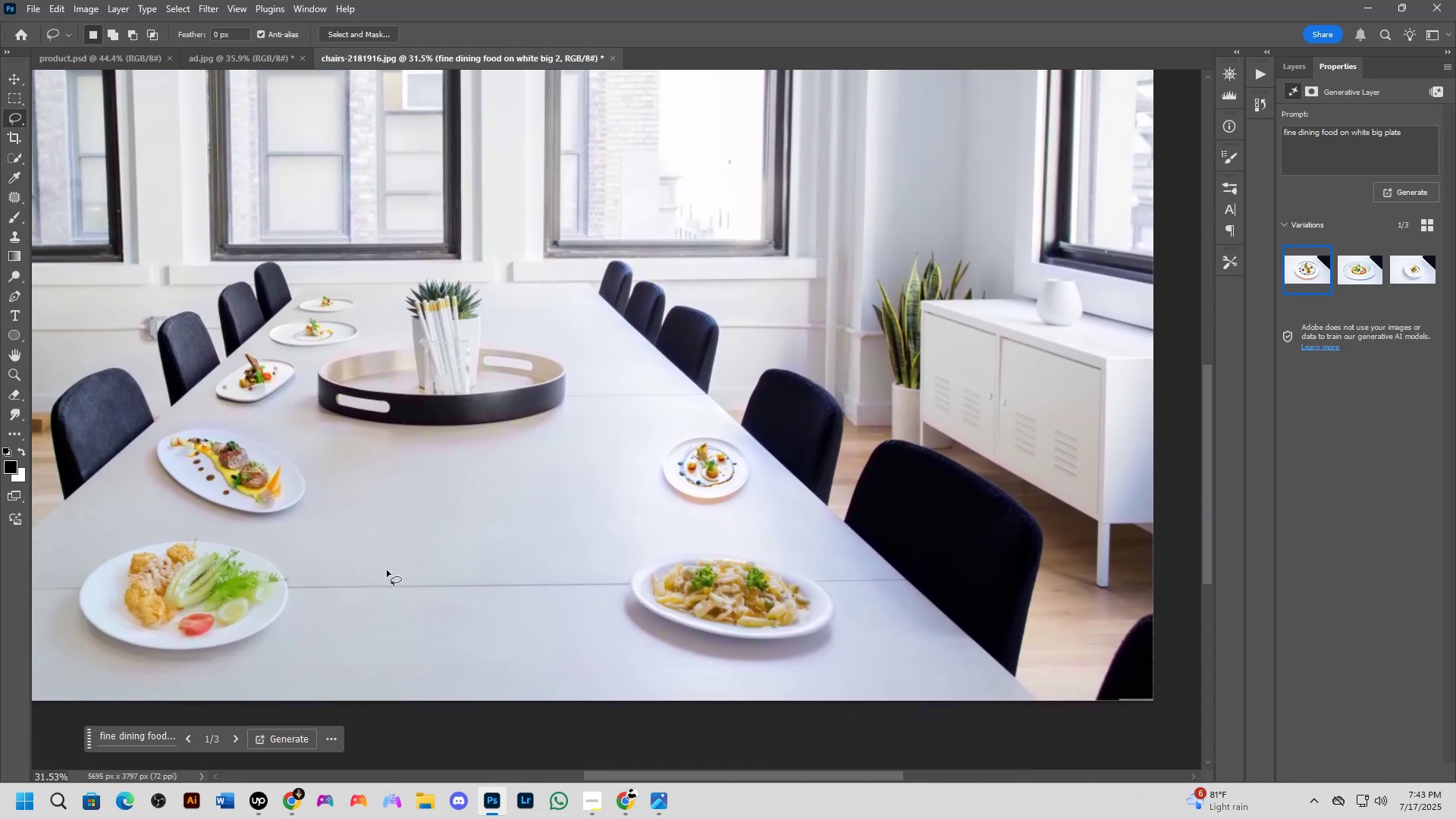 
hold_key(key=Space, duration=1.09)
 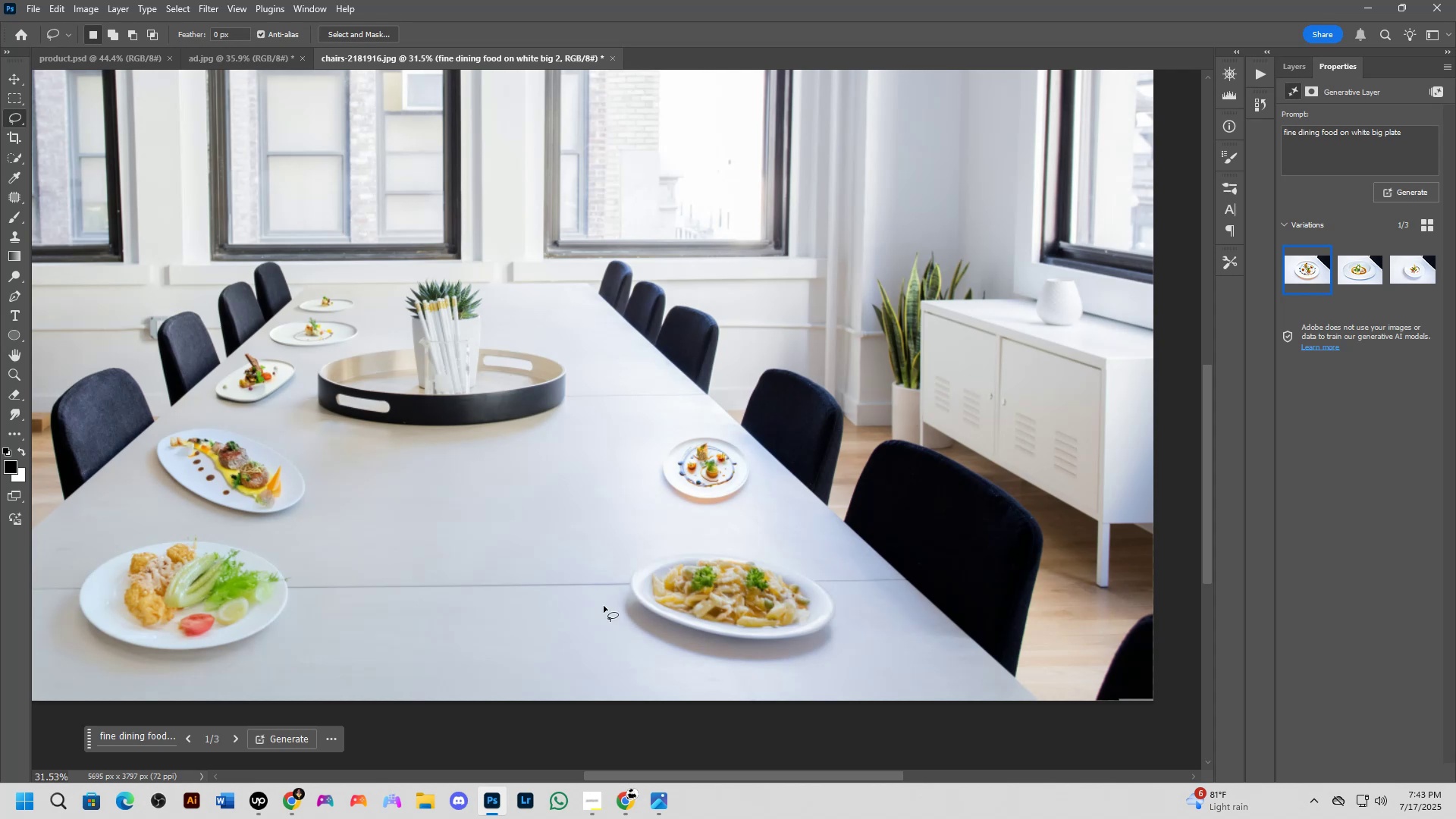 
hold_key(key=Space, duration=1.19)
 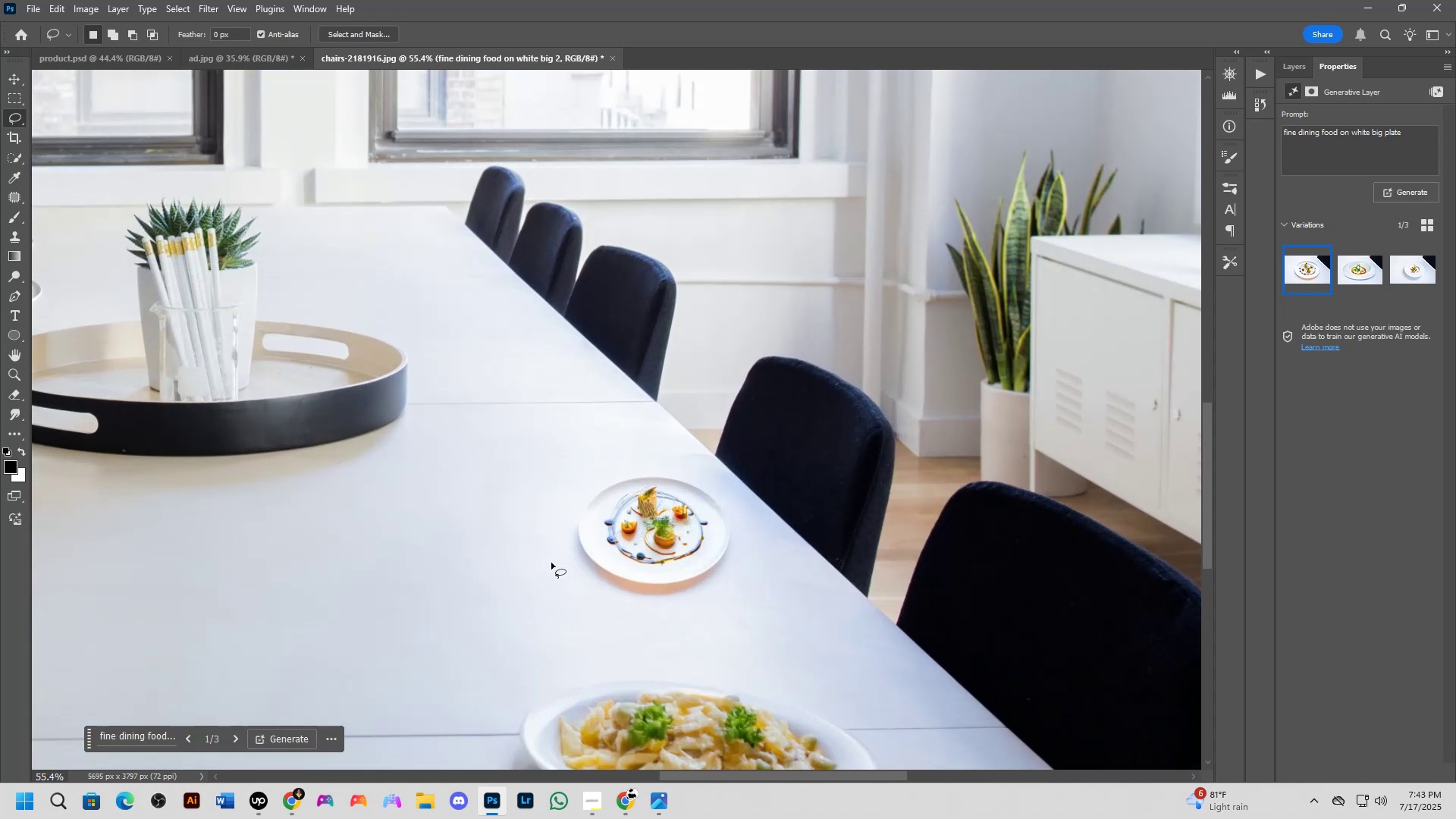 
left_click_drag(start_coordinate=[641, 505], to_coordinate=[548, 582])
 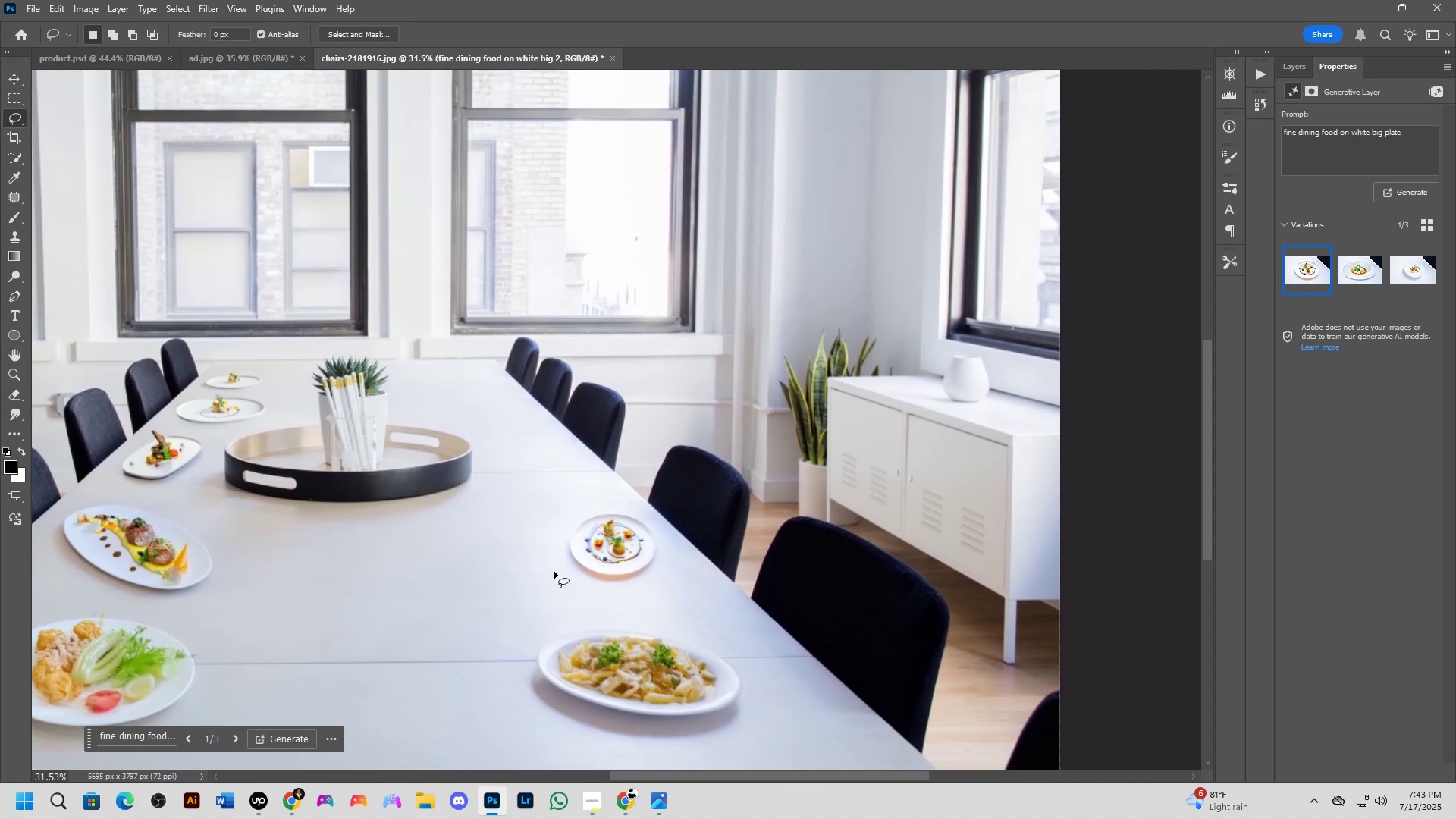 
scroll: coordinate [552, 563], scroll_direction: up, amount: 6.0
 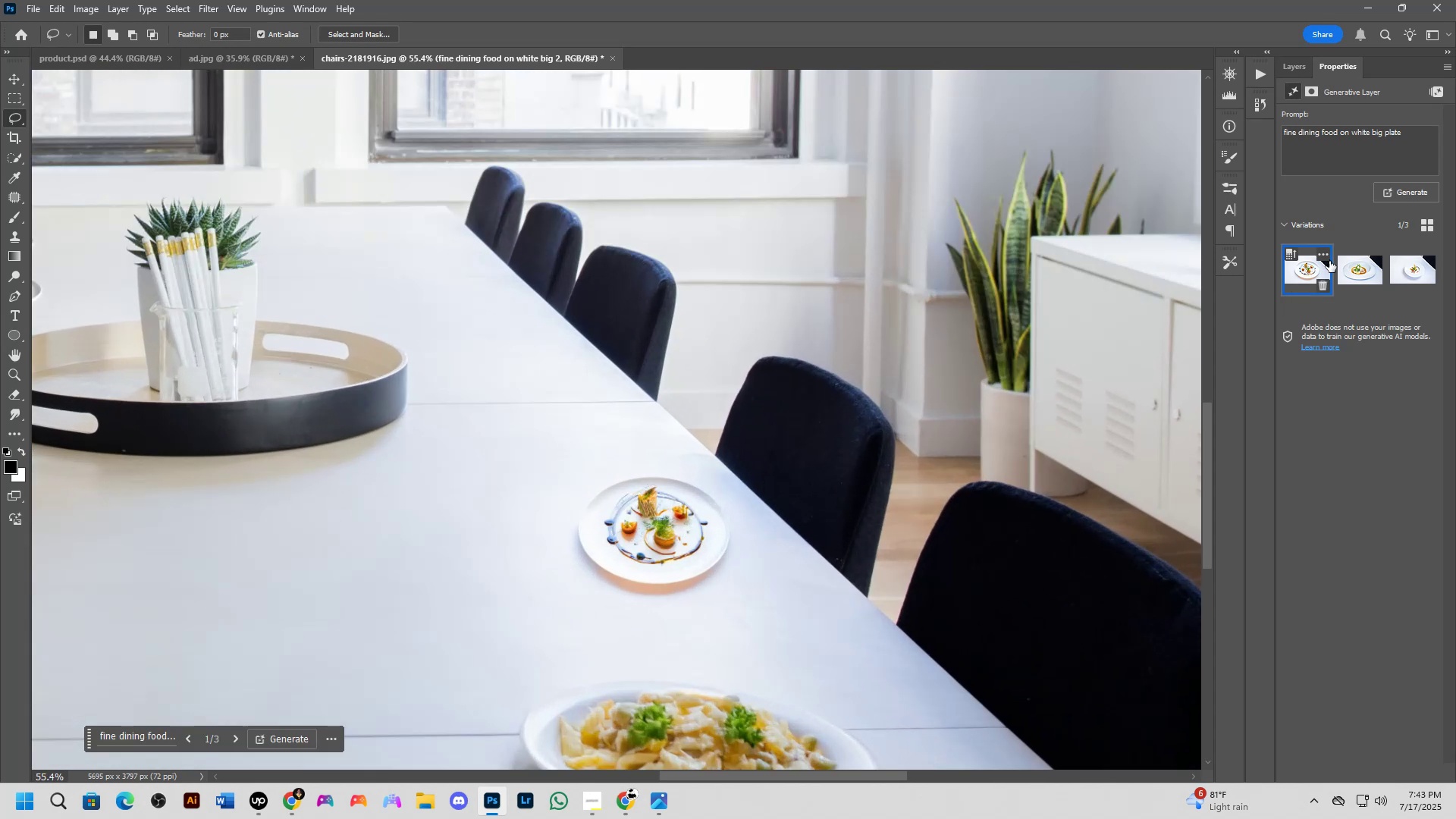 
left_click([1354, 269])
 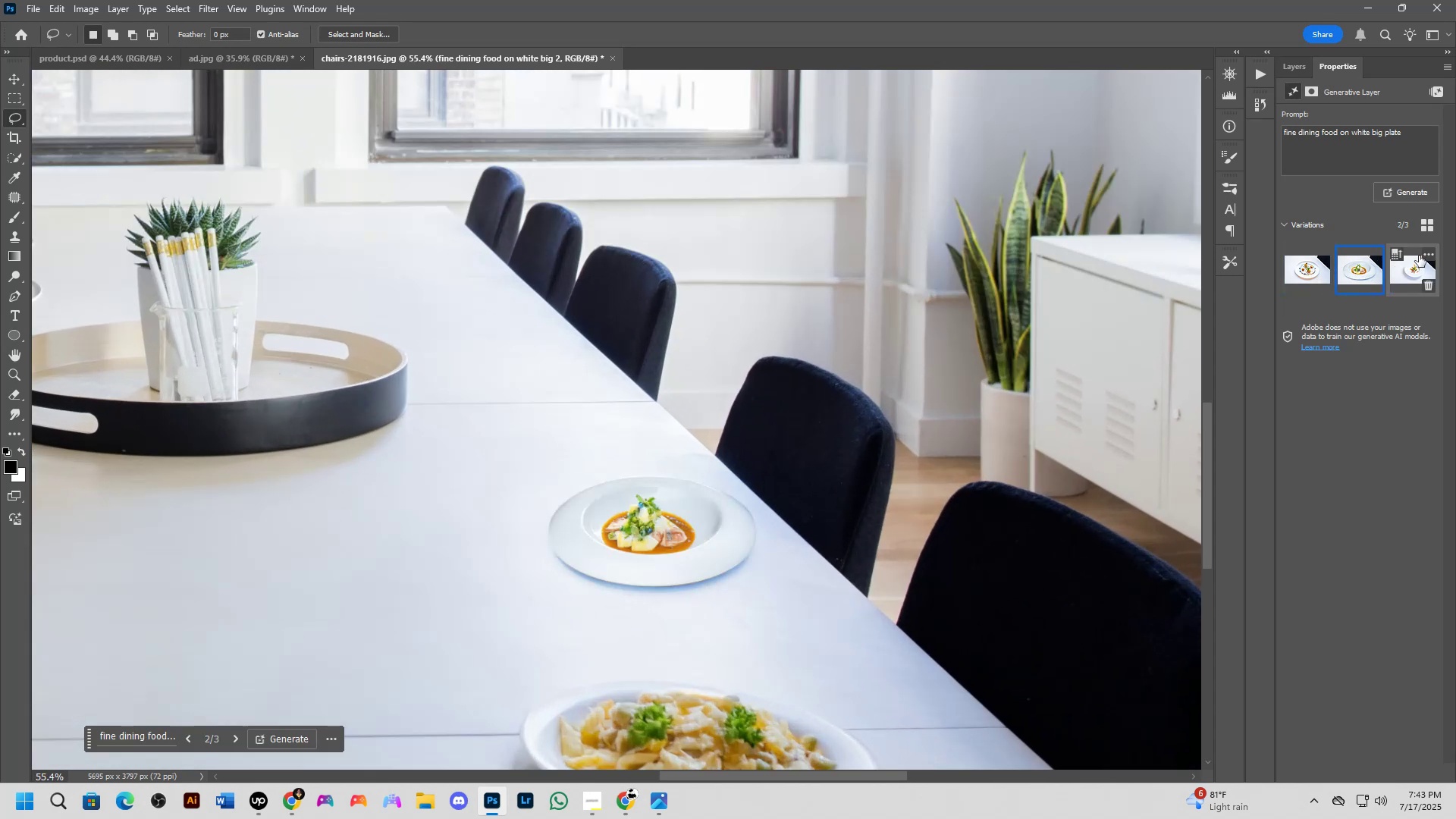 
left_click([1412, 268])
 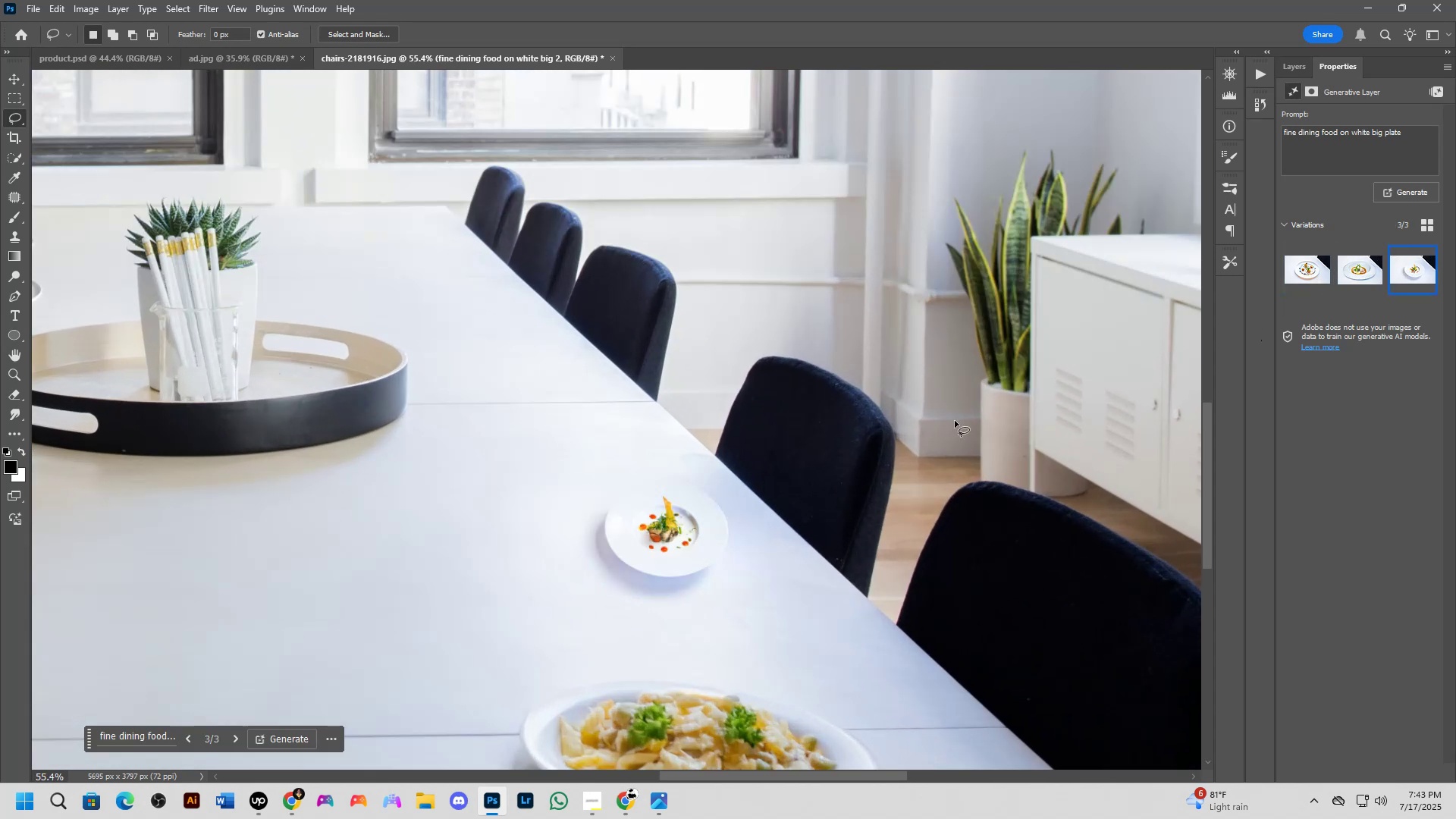 
scroll: coordinate [754, 485], scroll_direction: down, amount: 3.0
 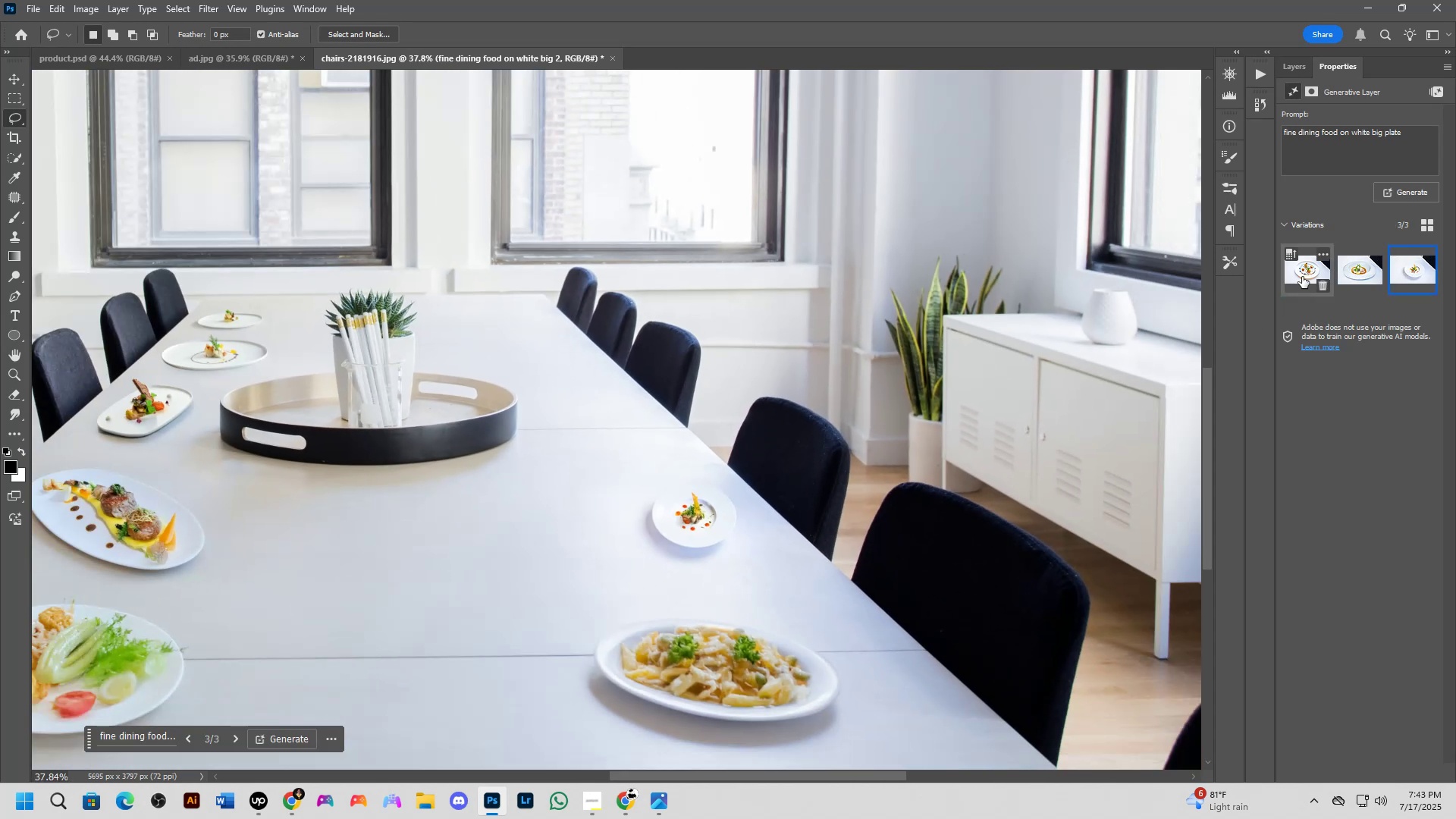 
left_click([1302, 274])
 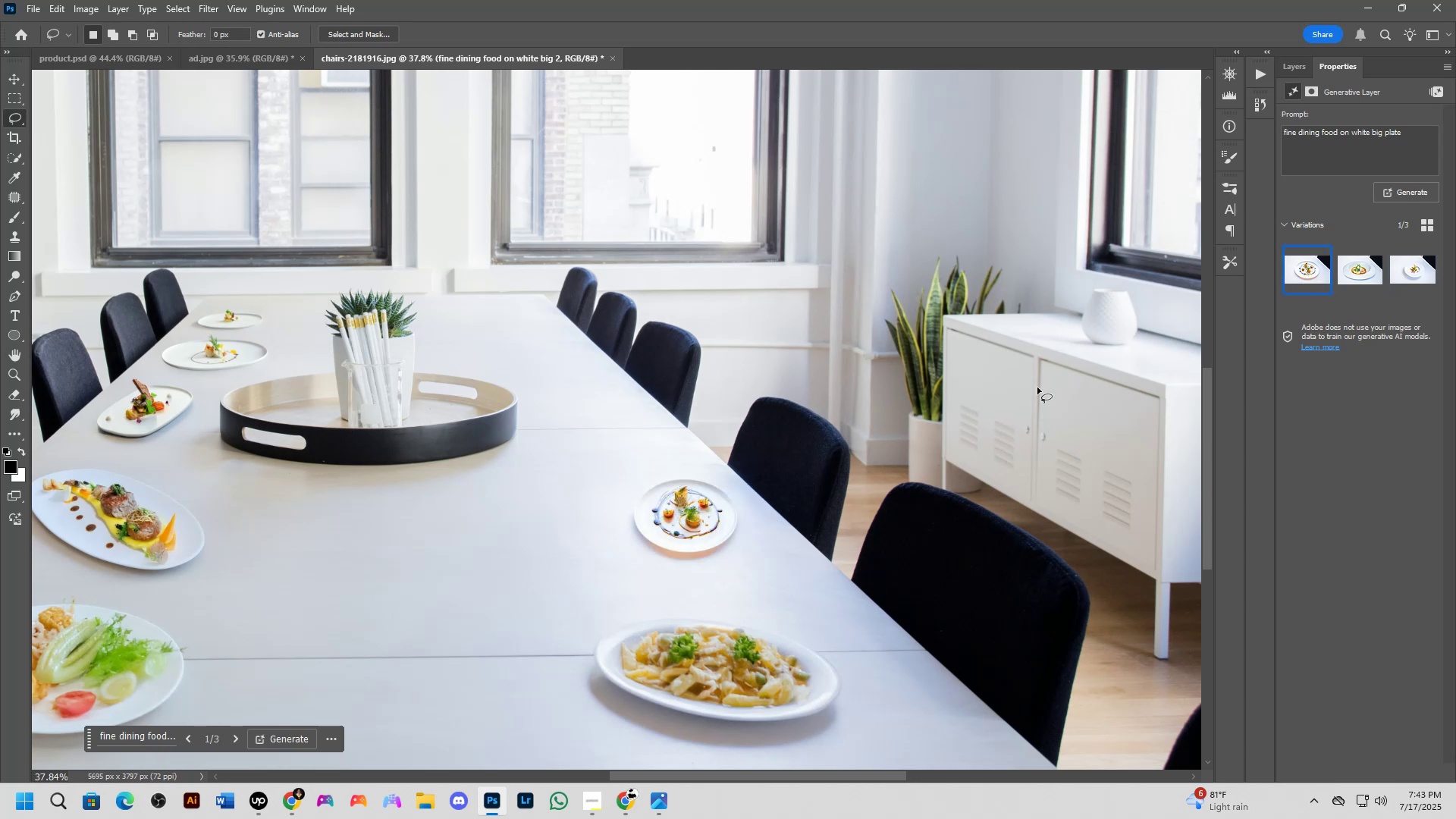 
left_click([1354, 268])
 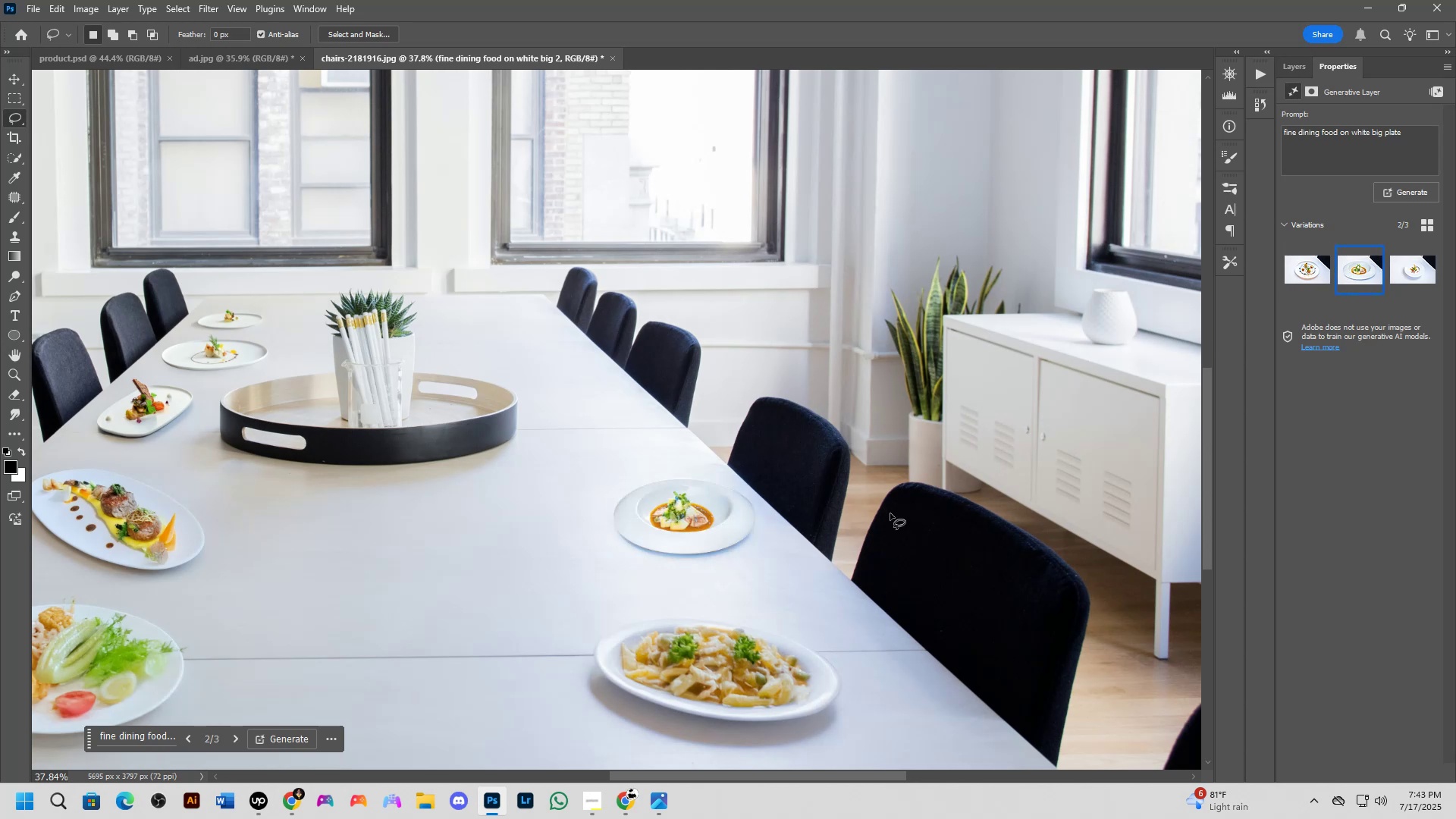 
scroll: coordinate [690, 529], scroll_direction: up, amount: 15.0
 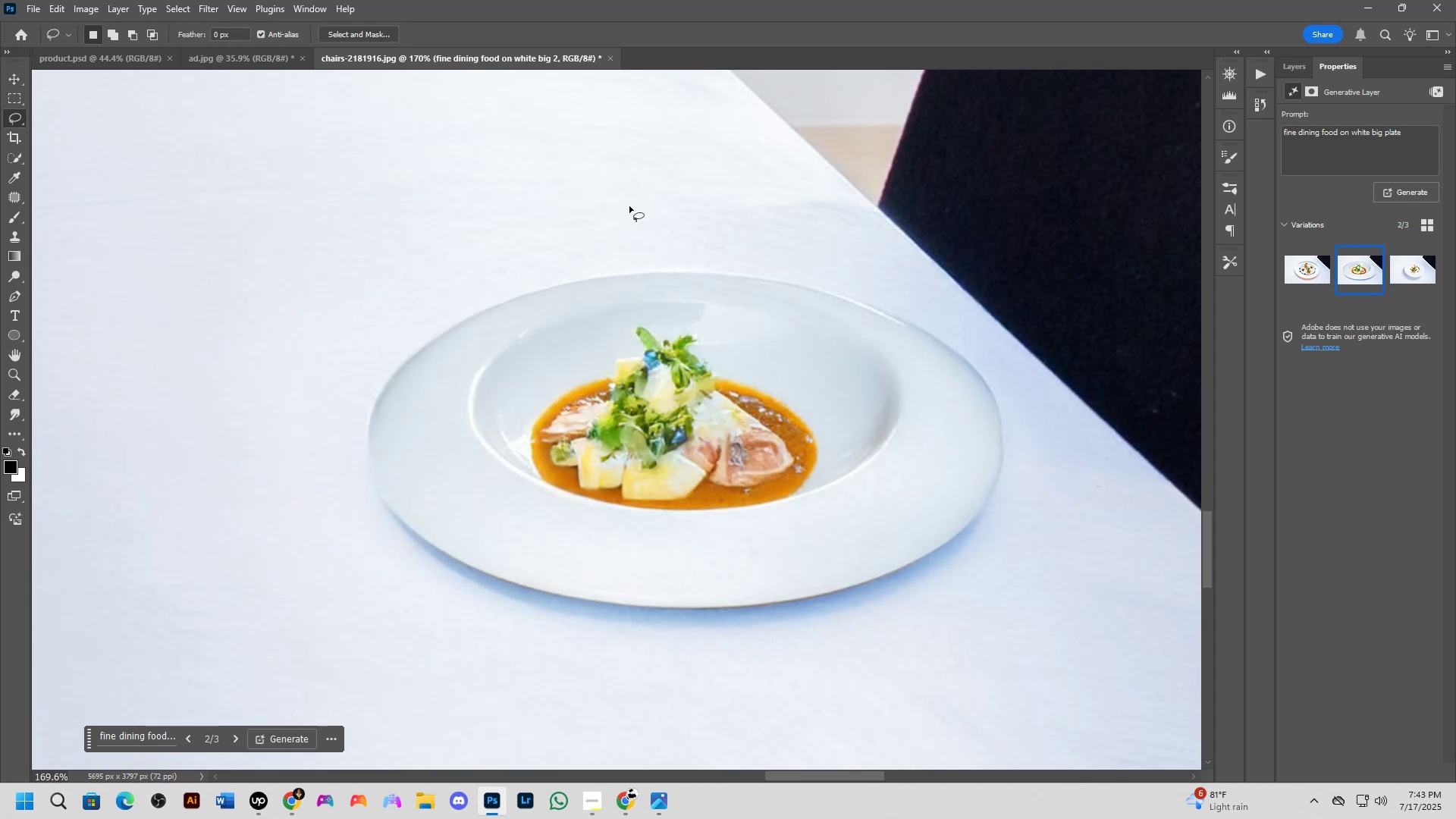 
wait(5.06)
 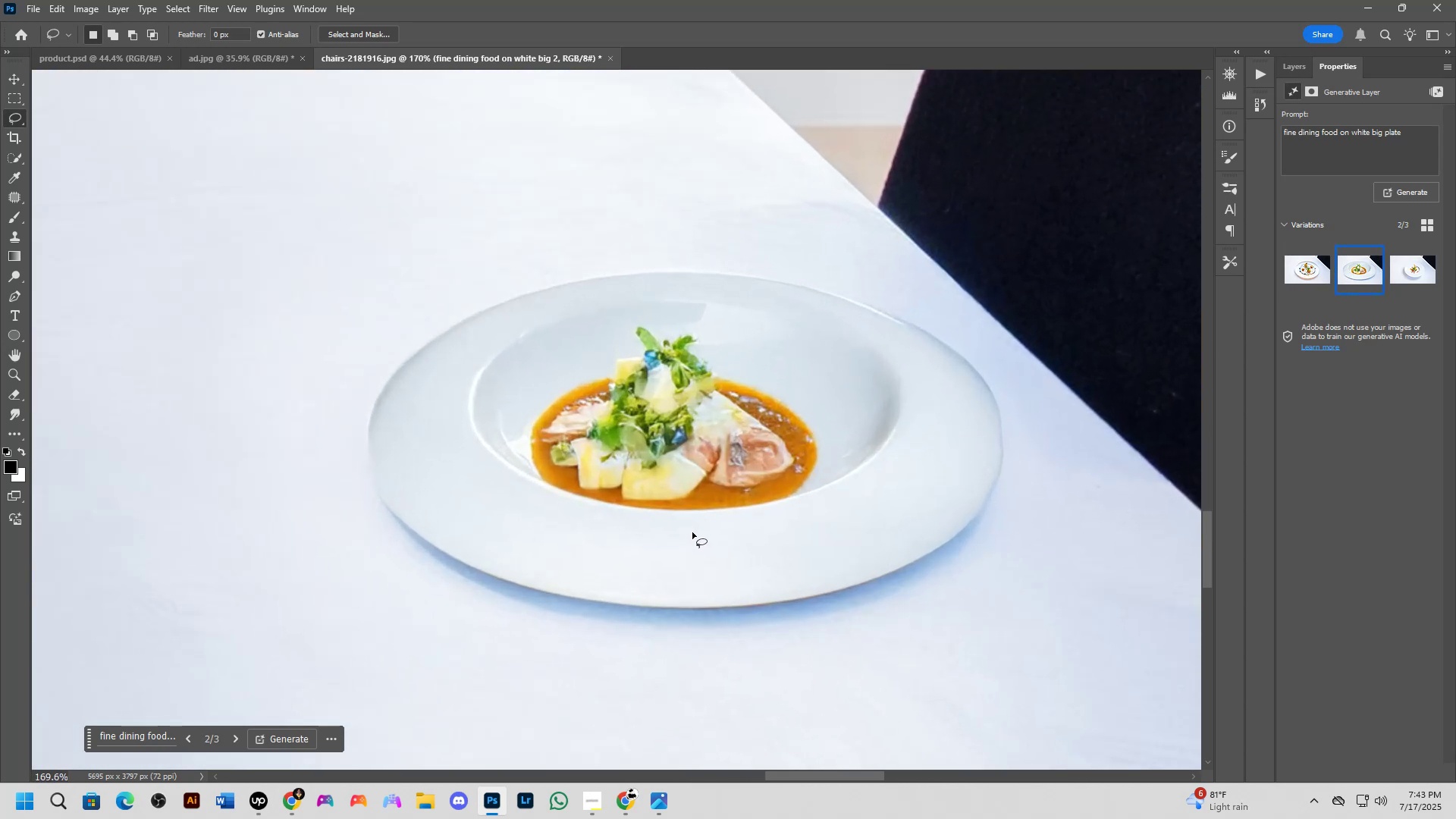 
scroll: coordinate [466, 401], scroll_direction: down, amount: 7.0
 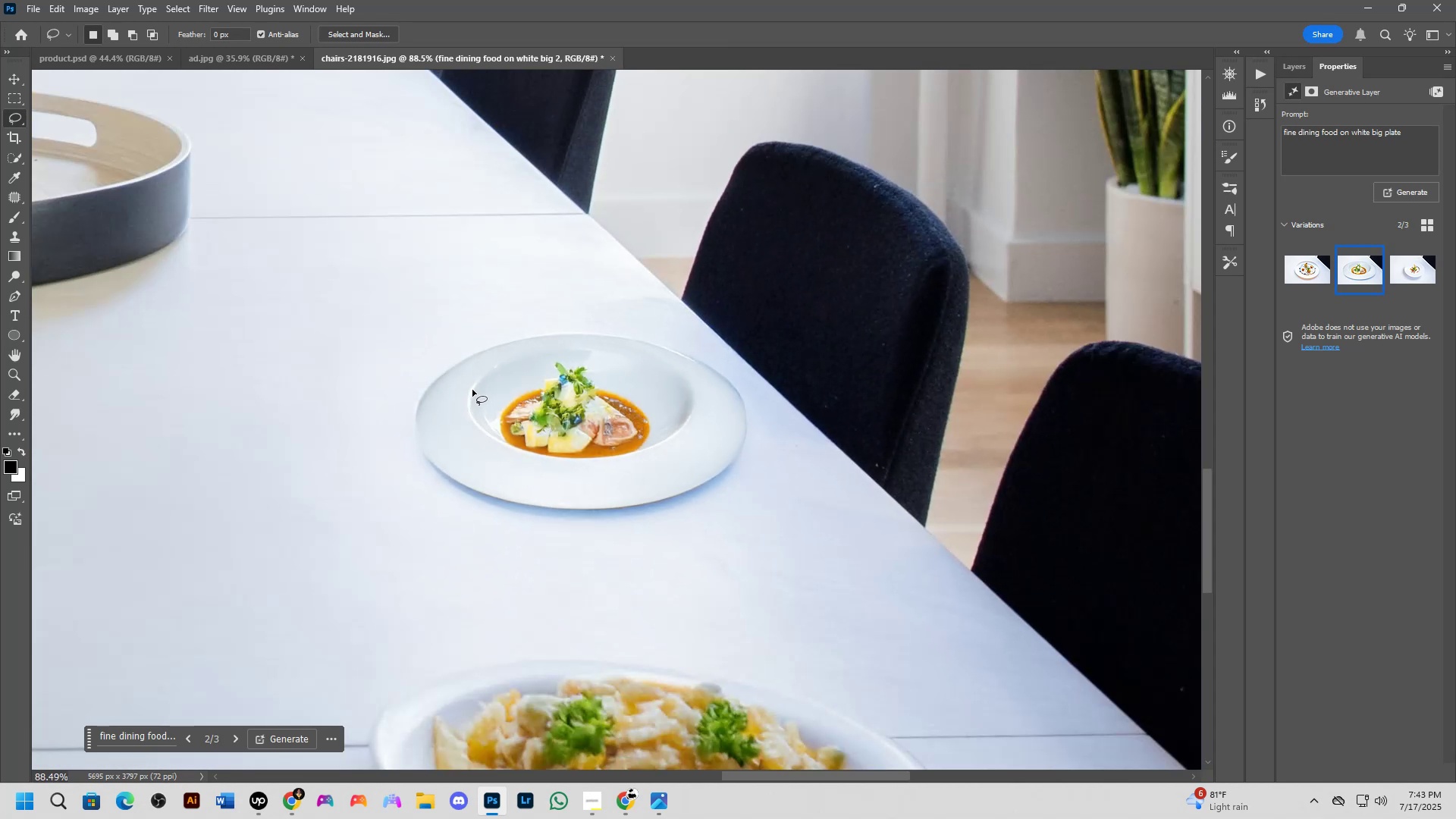 
hold_key(key=Space, duration=1.53)
 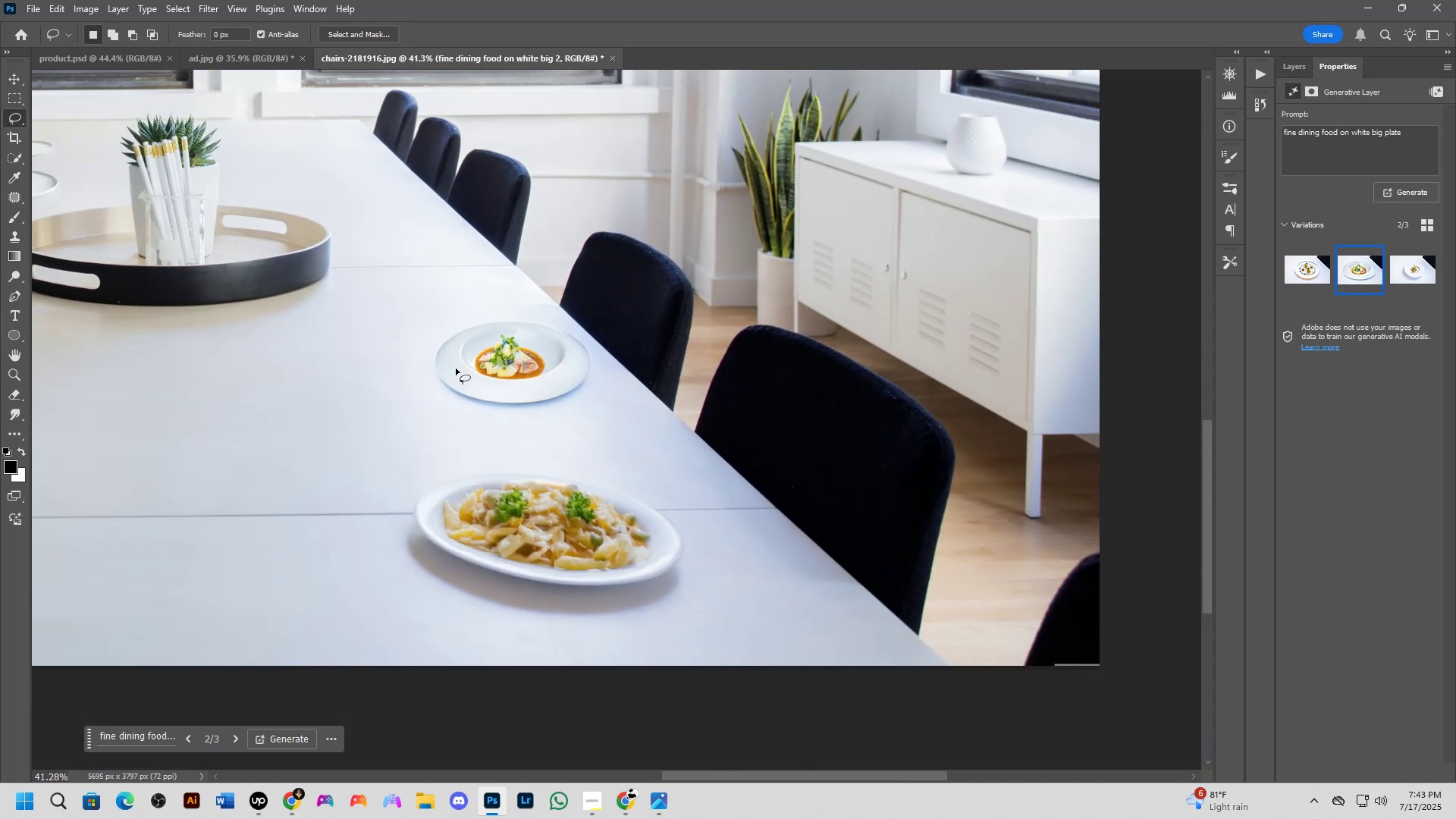 
scroll: coordinate [453, 311], scroll_direction: down, amount: 8.0
 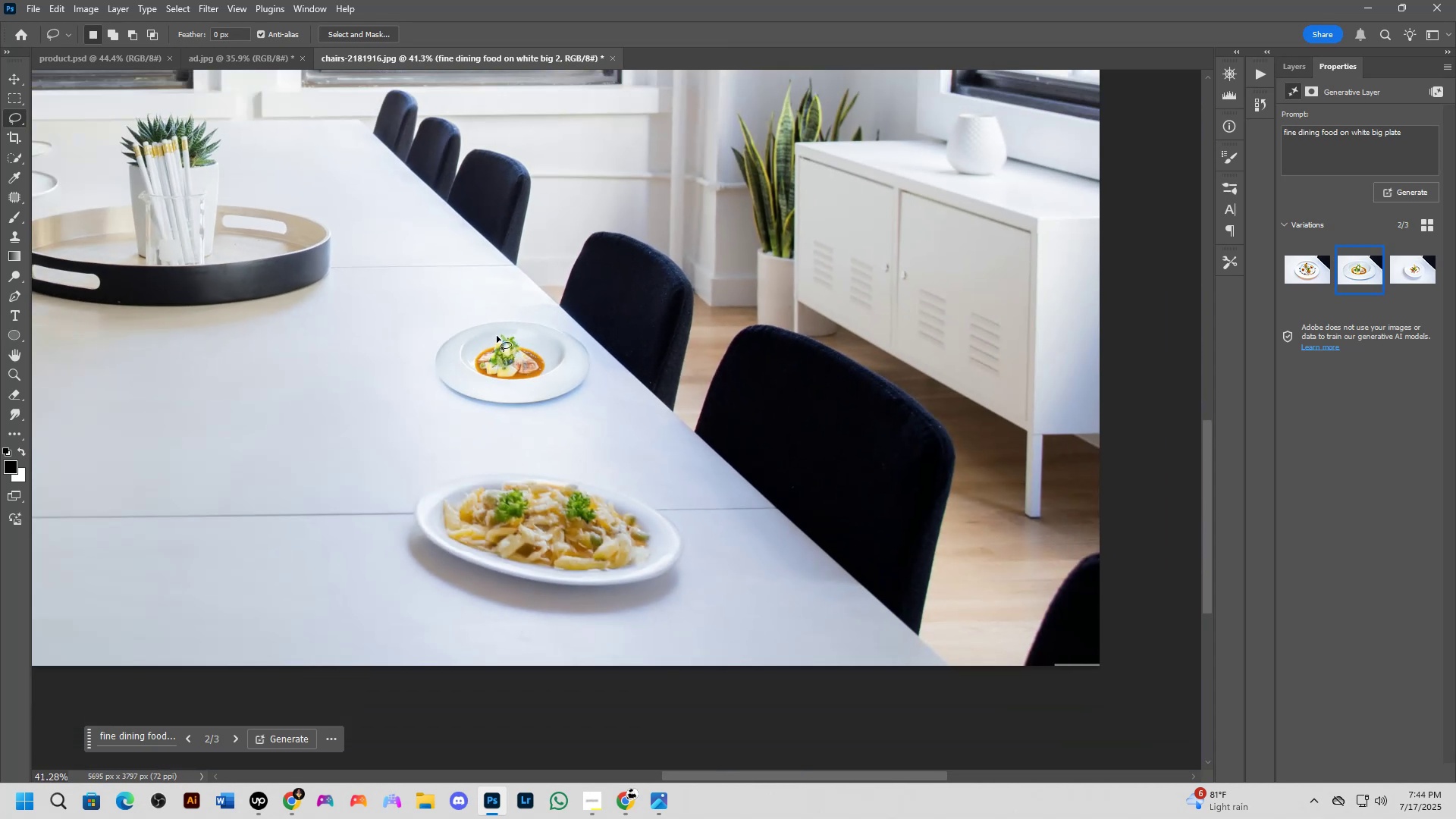 
hold_key(key=L, duration=1.52)
 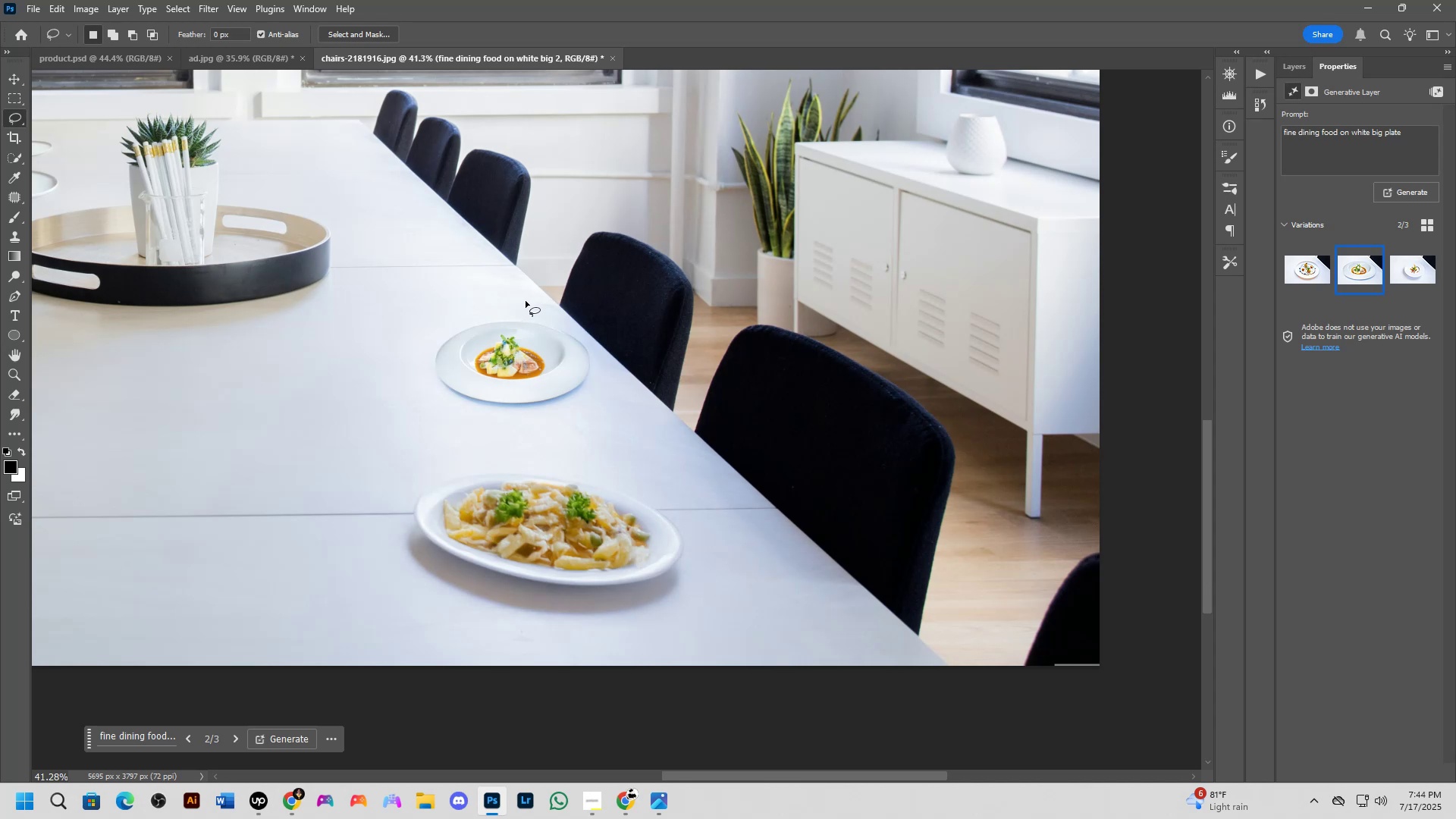 
hold_key(key=L, duration=1.52)
 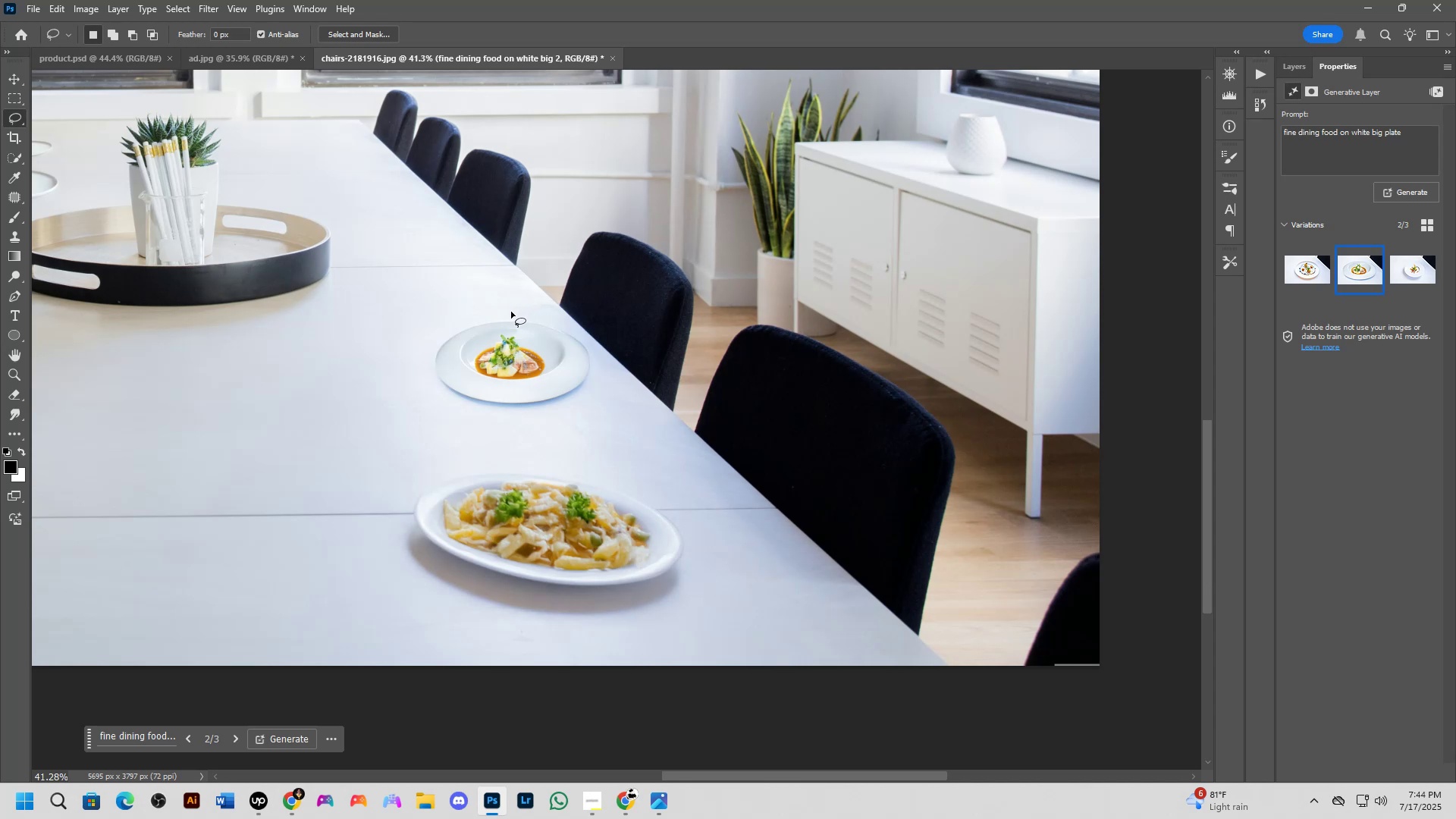 
hold_key(key=L, duration=1.53)
 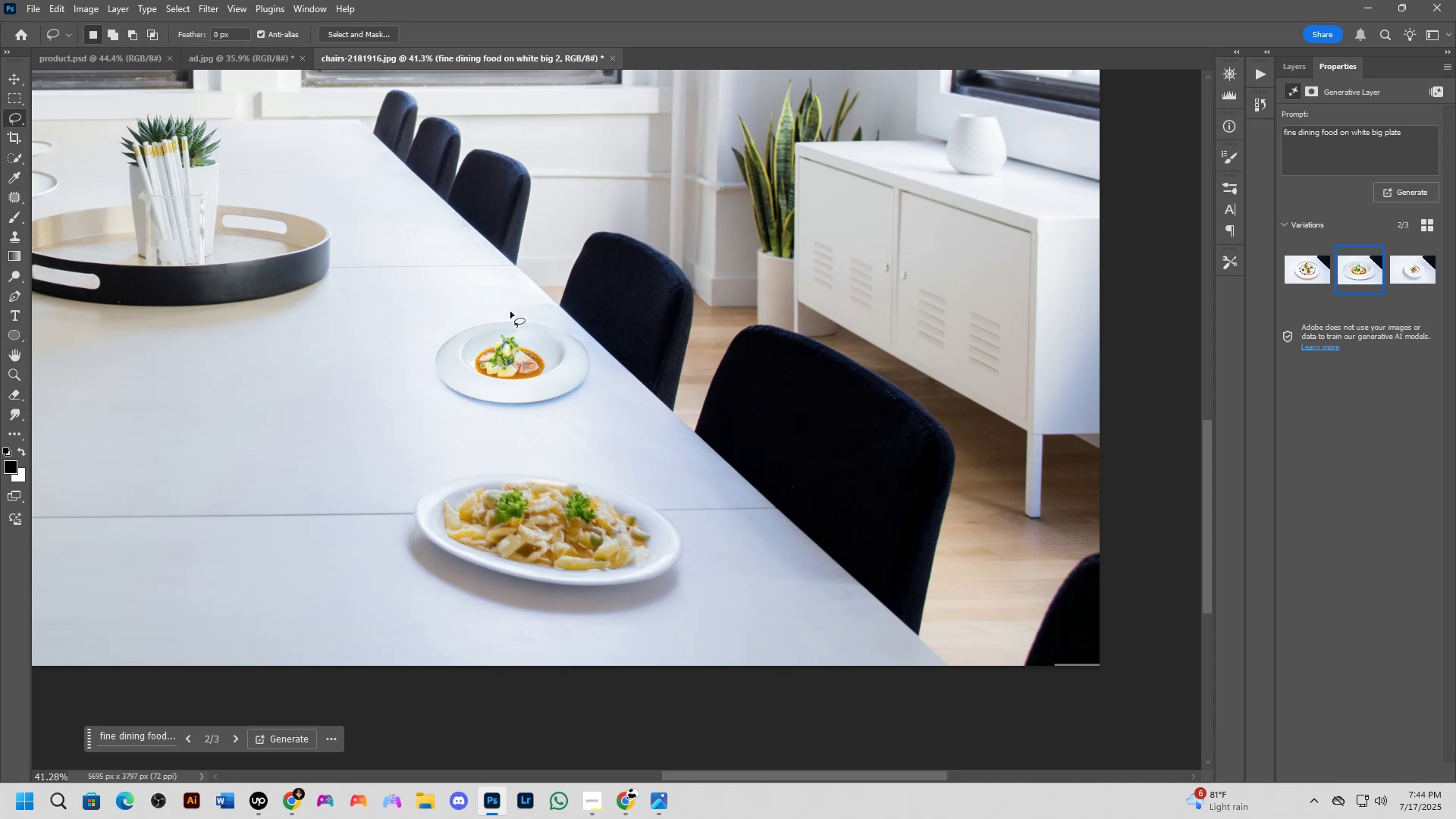 
hold_key(key=L, duration=1.51)
 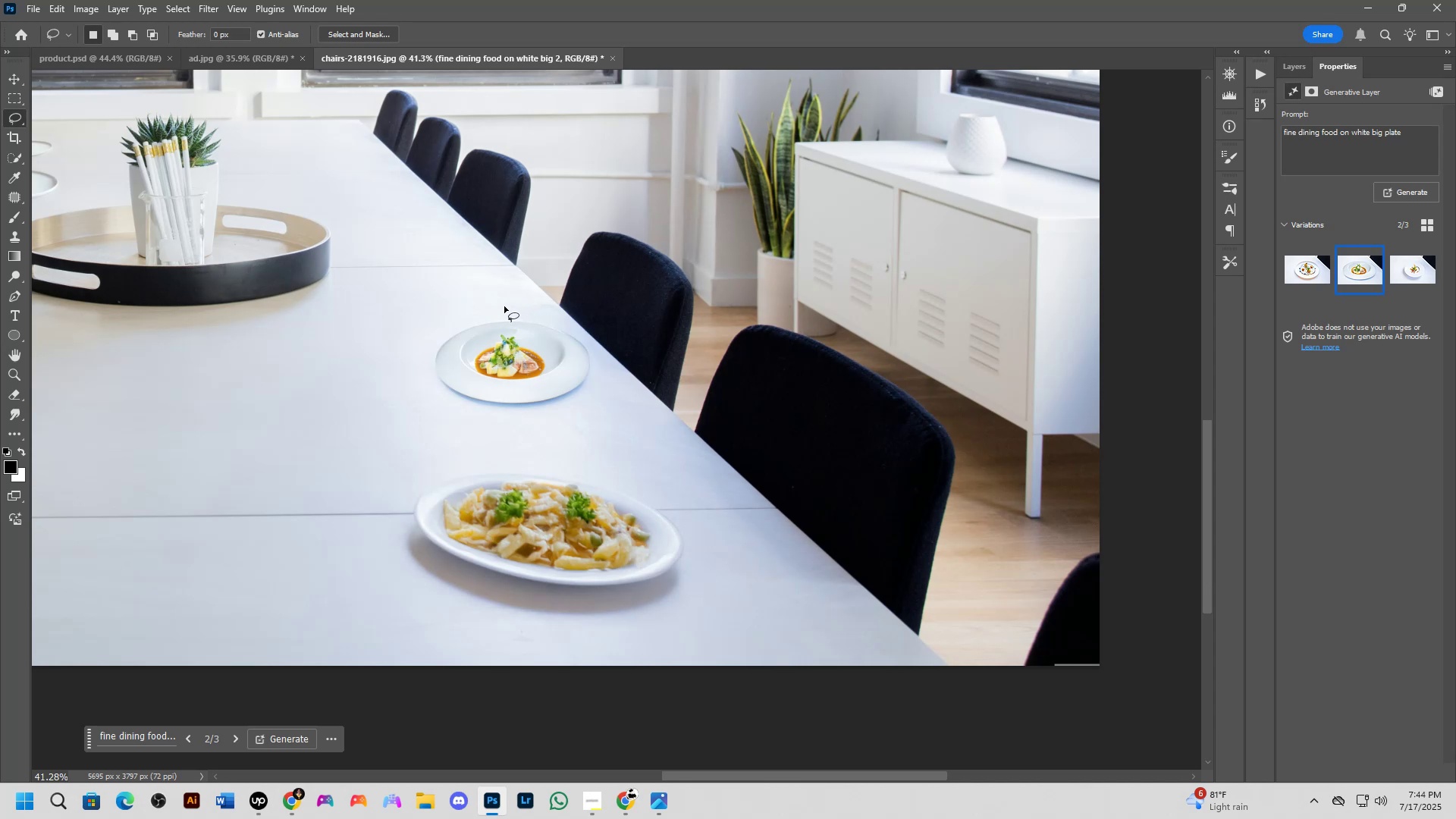 
hold_key(key=L, duration=1.52)
 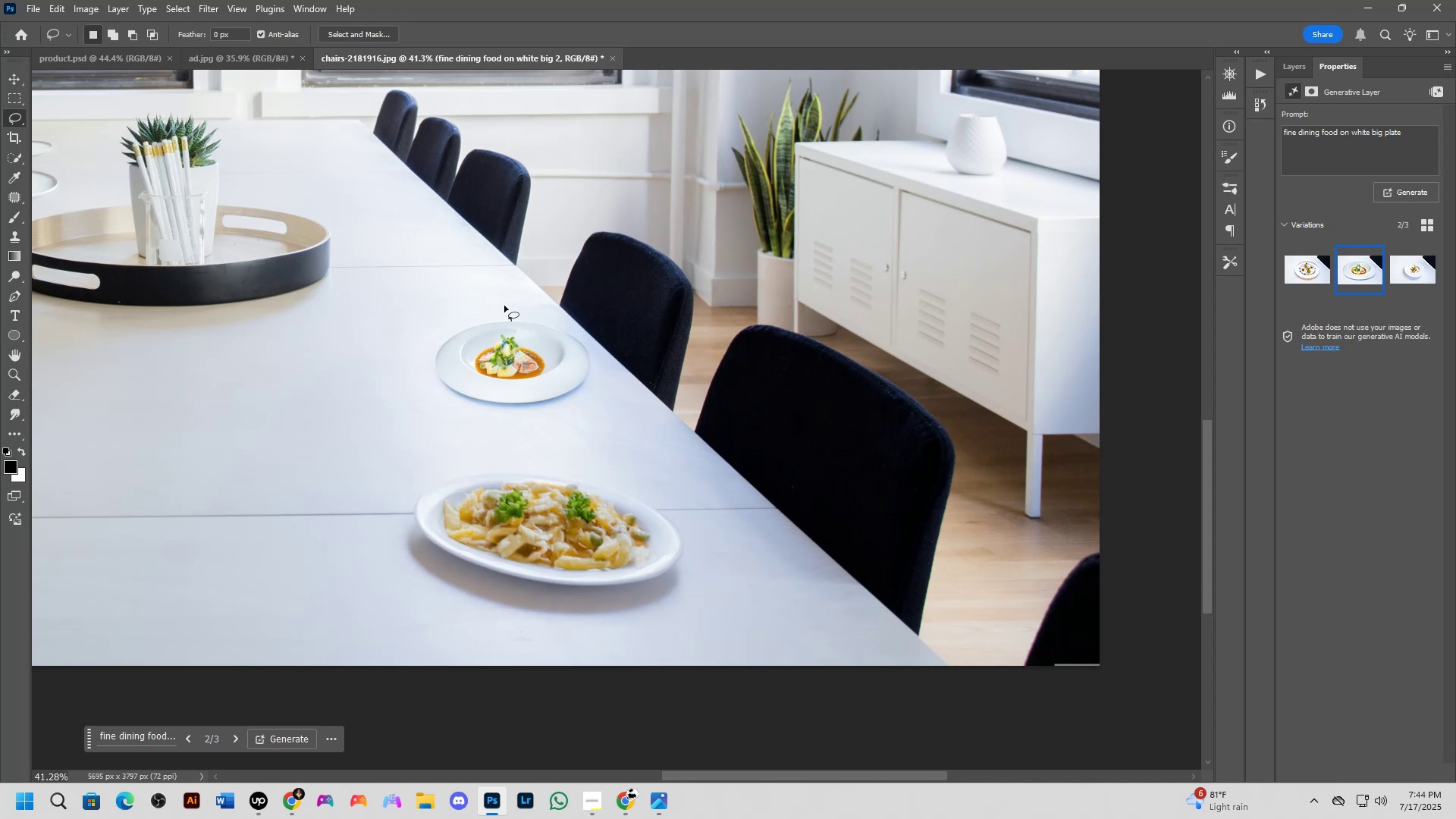 
hold_key(key=L, duration=1.52)
 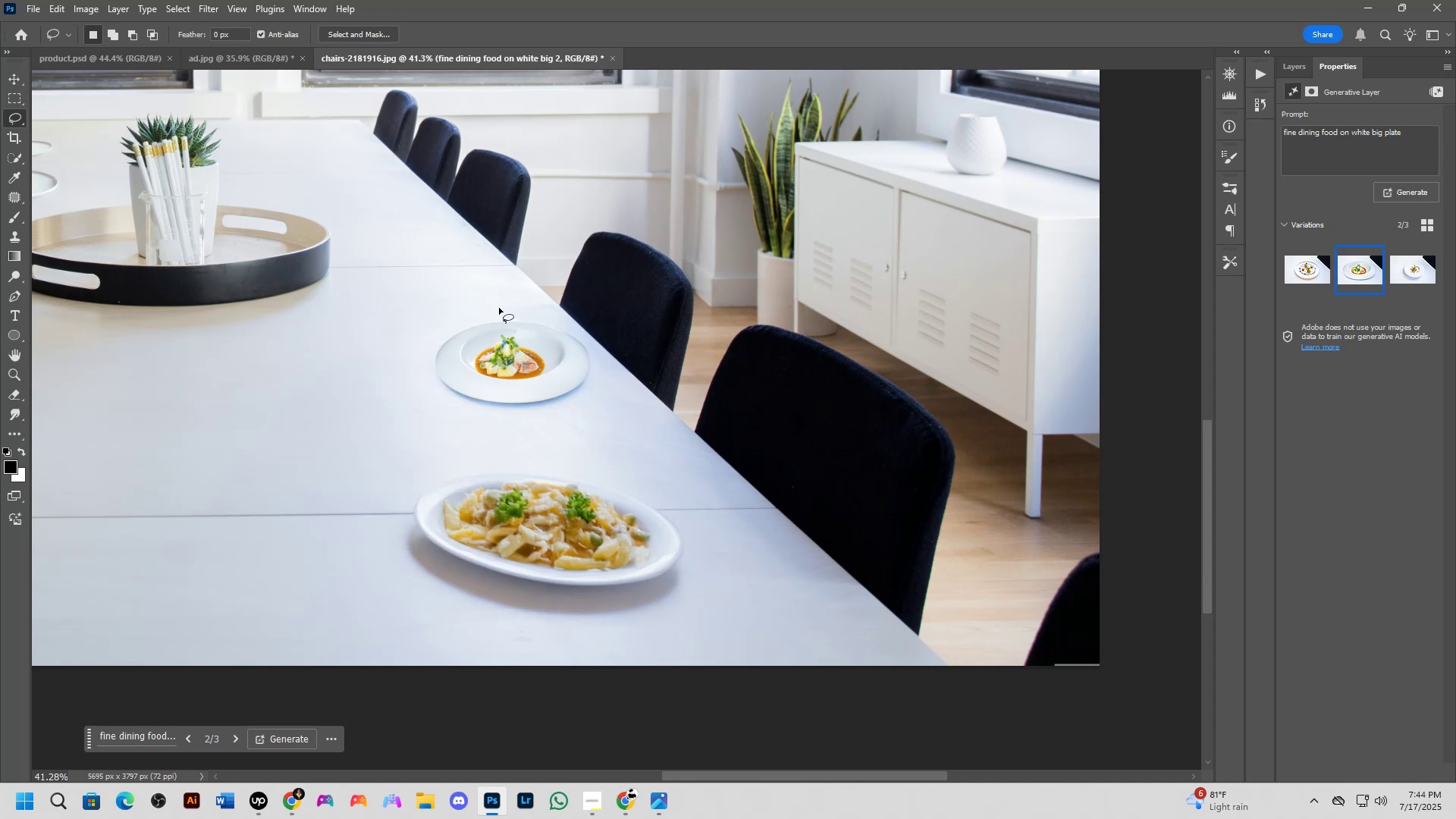 
hold_key(key=L, duration=1.52)
 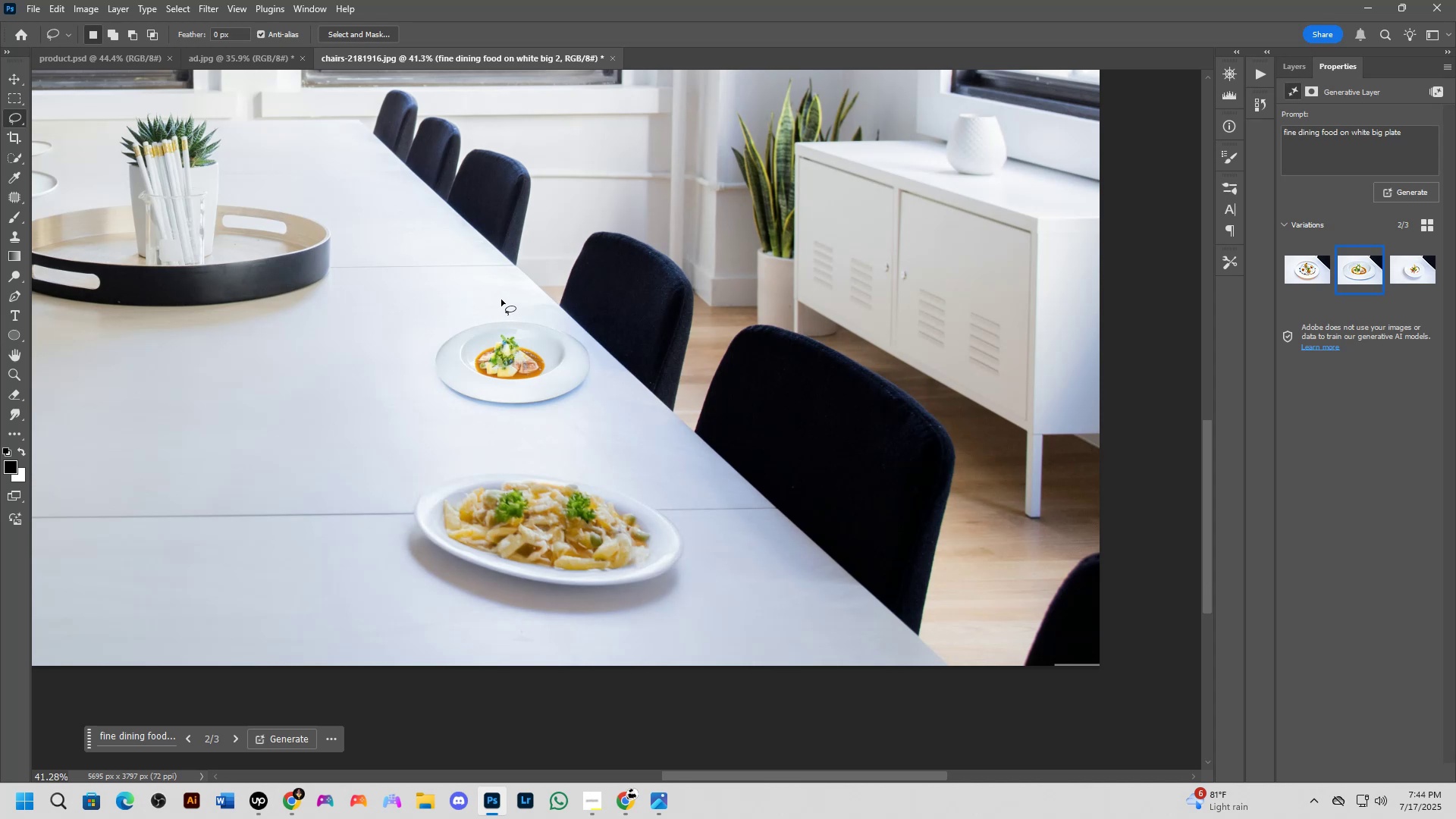 
hold_key(key=L, duration=1.51)
 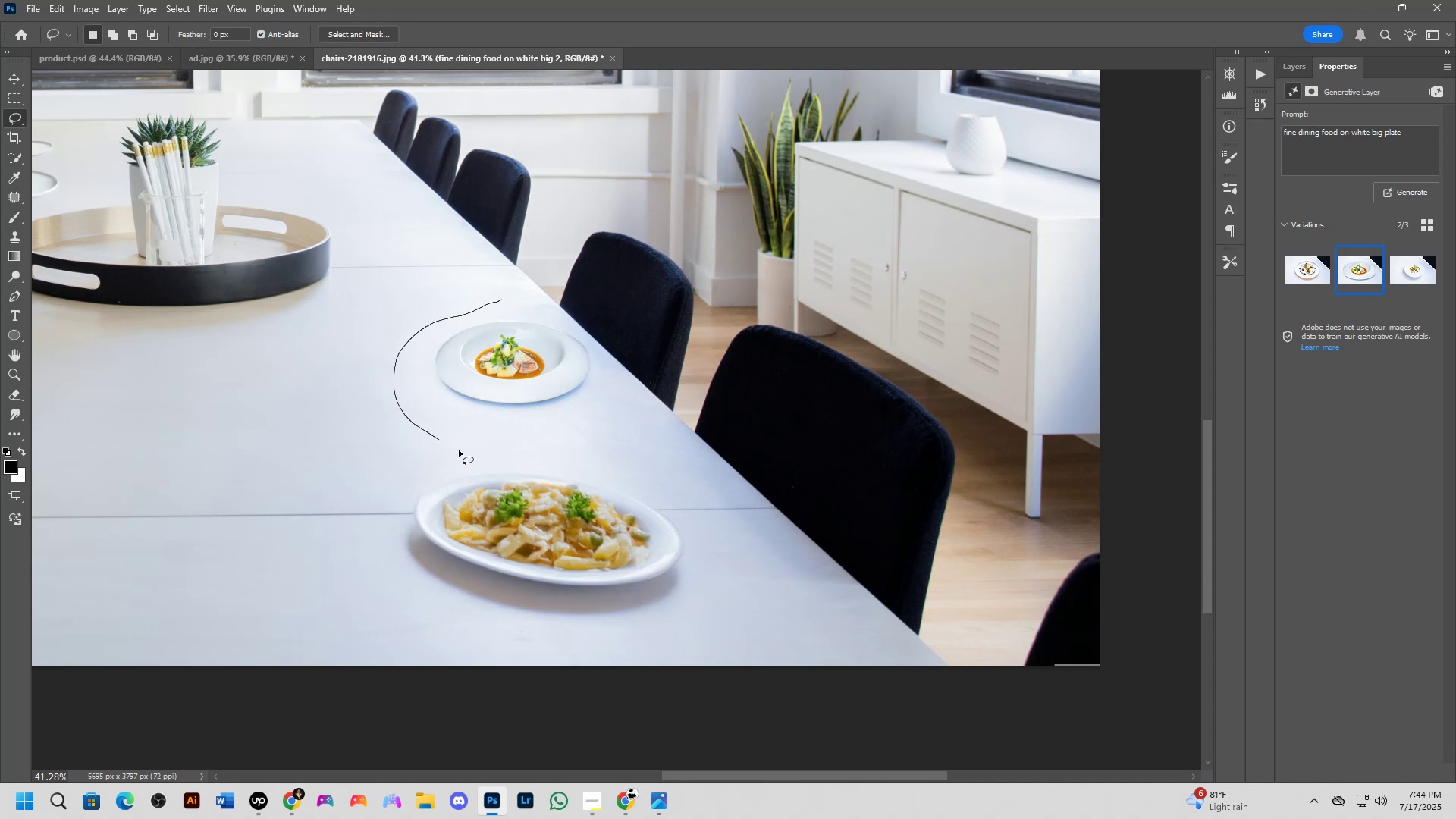 
left_click_drag(start_coordinate=[501, 300], to_coordinate=[494, 297])
 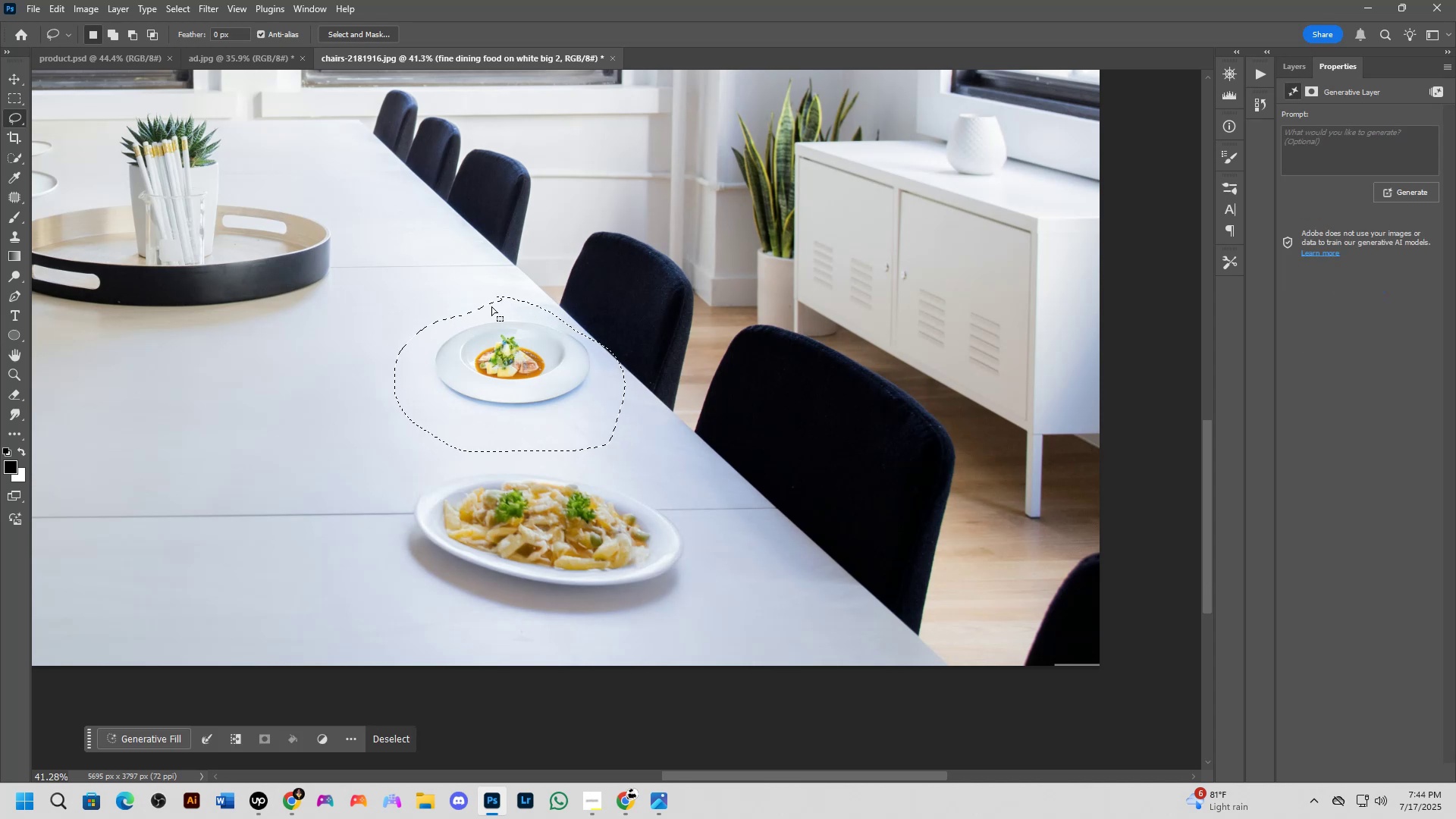 
hold_key(key=L, duration=1.52)
 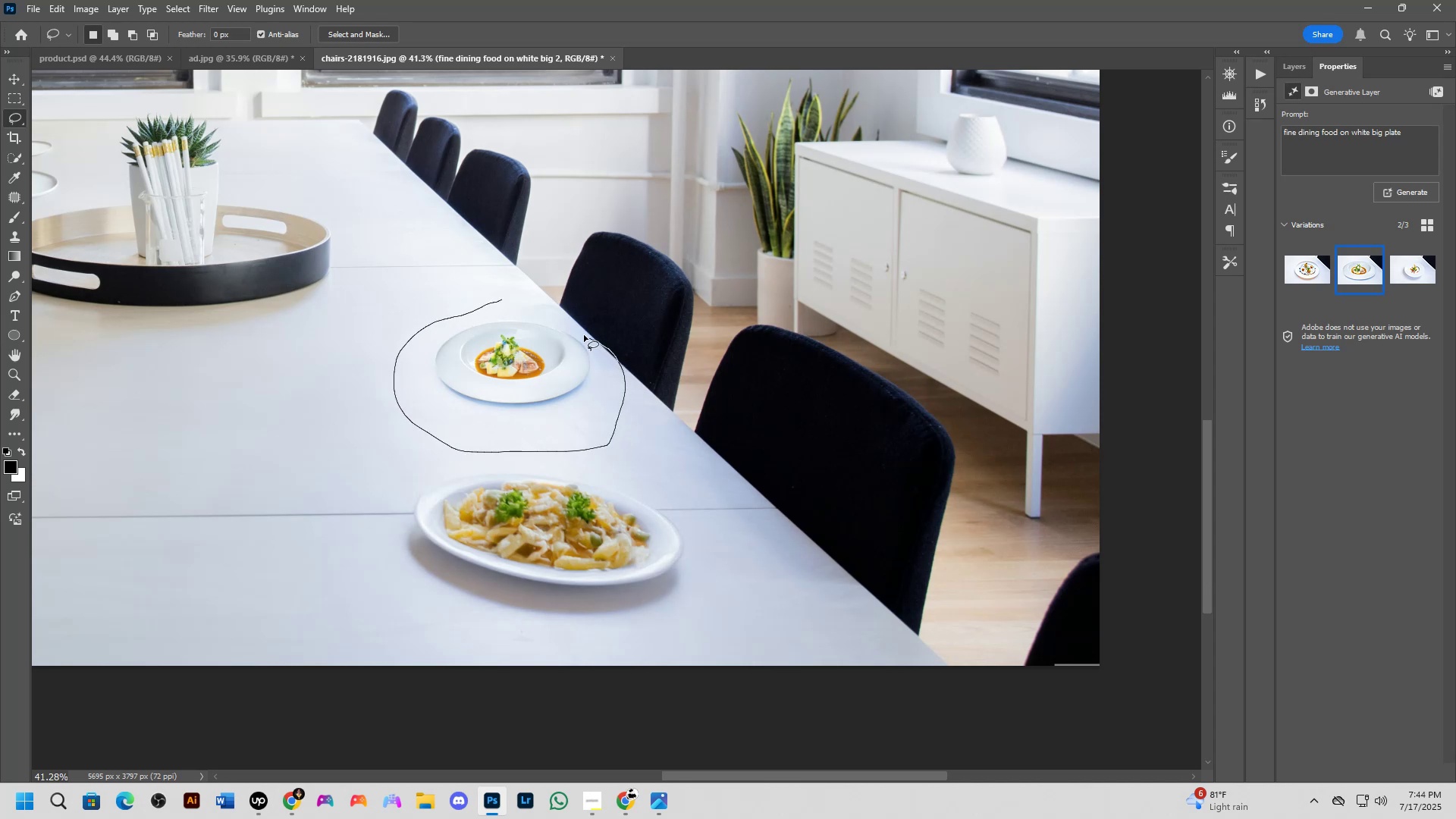 
hold_key(key=L, duration=1.51)
 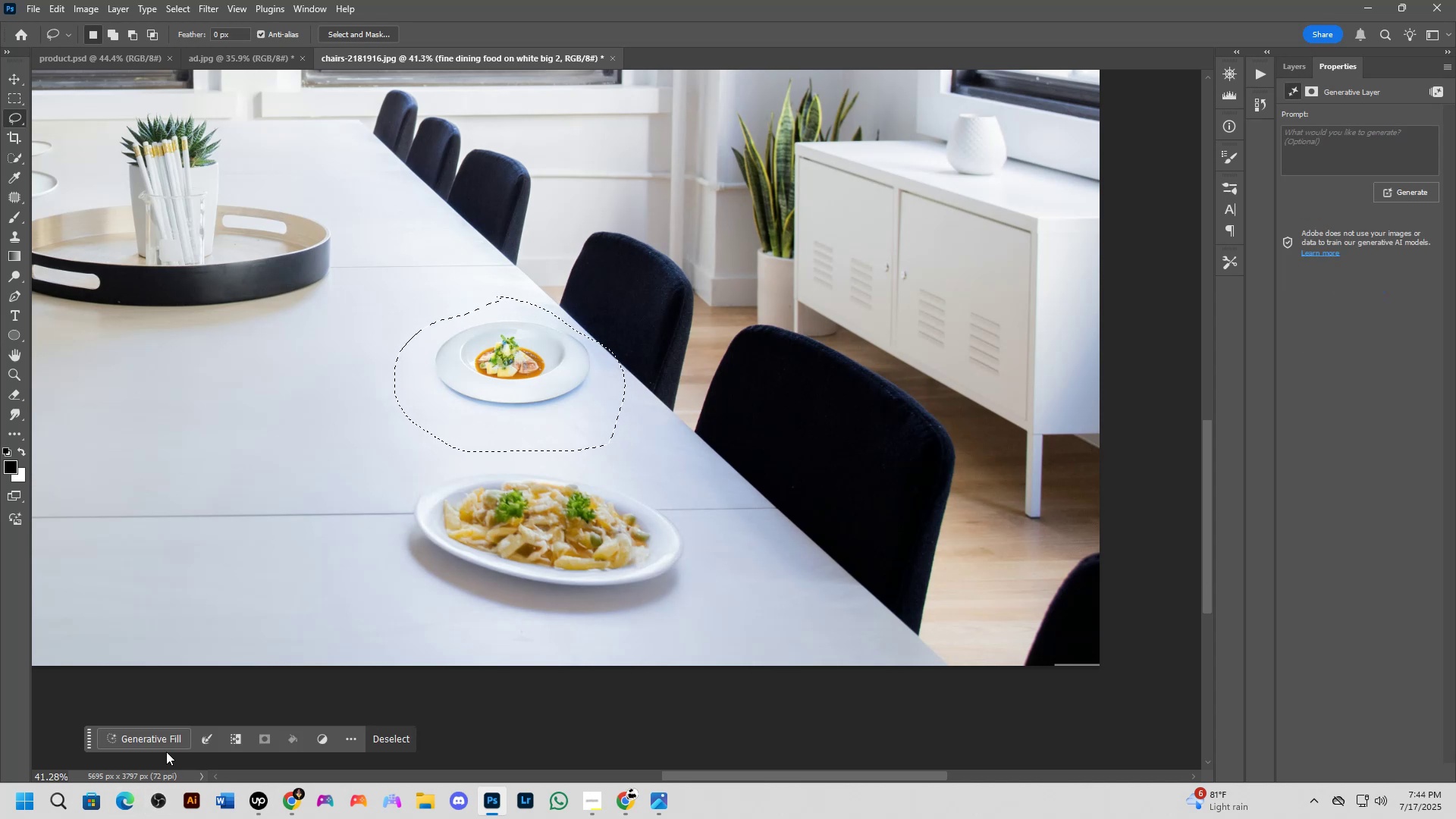 
left_click([164, 736])
 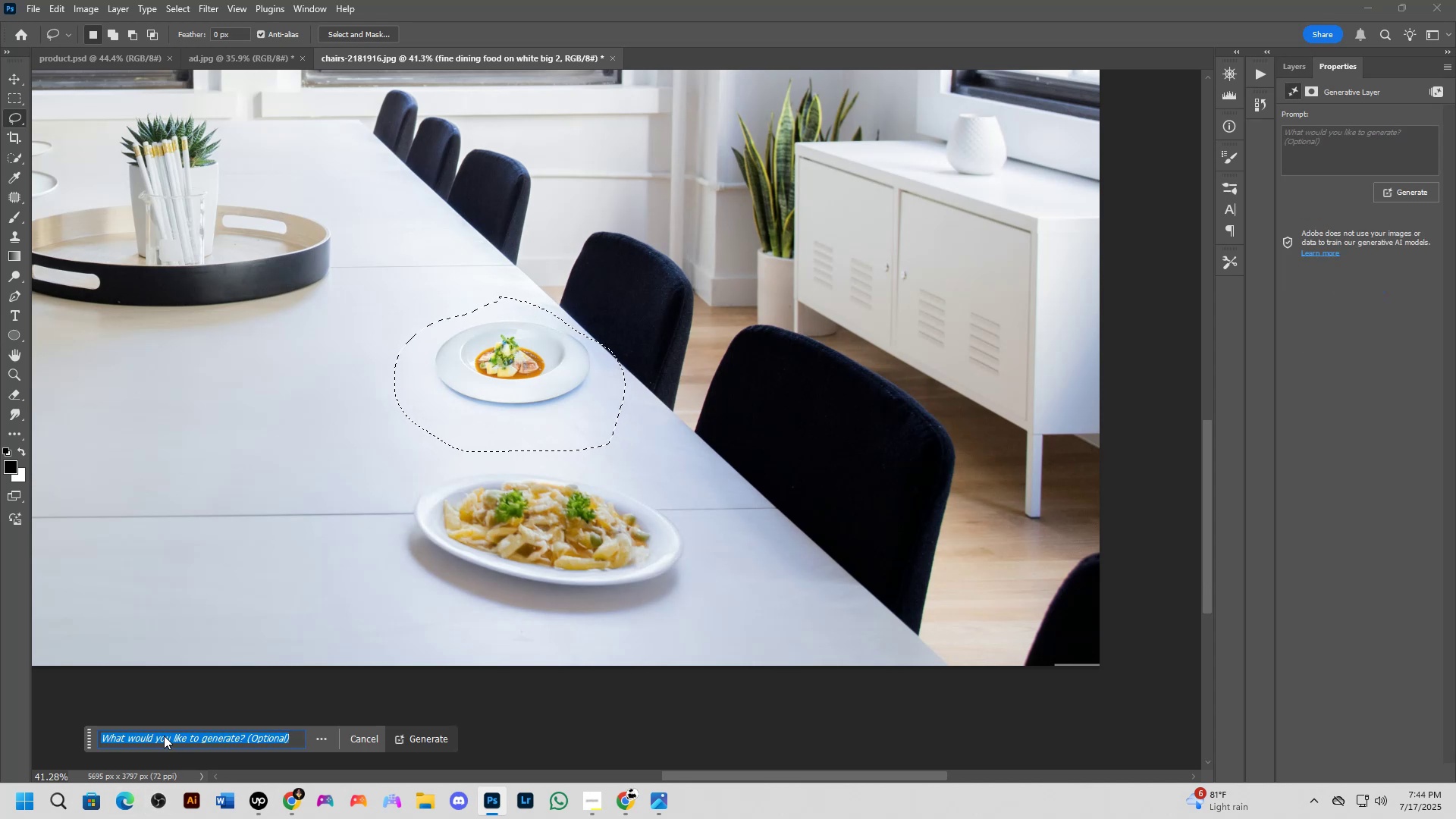 
key(Backspace)
type(fine diining )
key(Backspace)
key(Backspace)
key(Backspace)
key(Backspace)
key(Backspace)
key(Backspace)
type(ning food on white plate)
 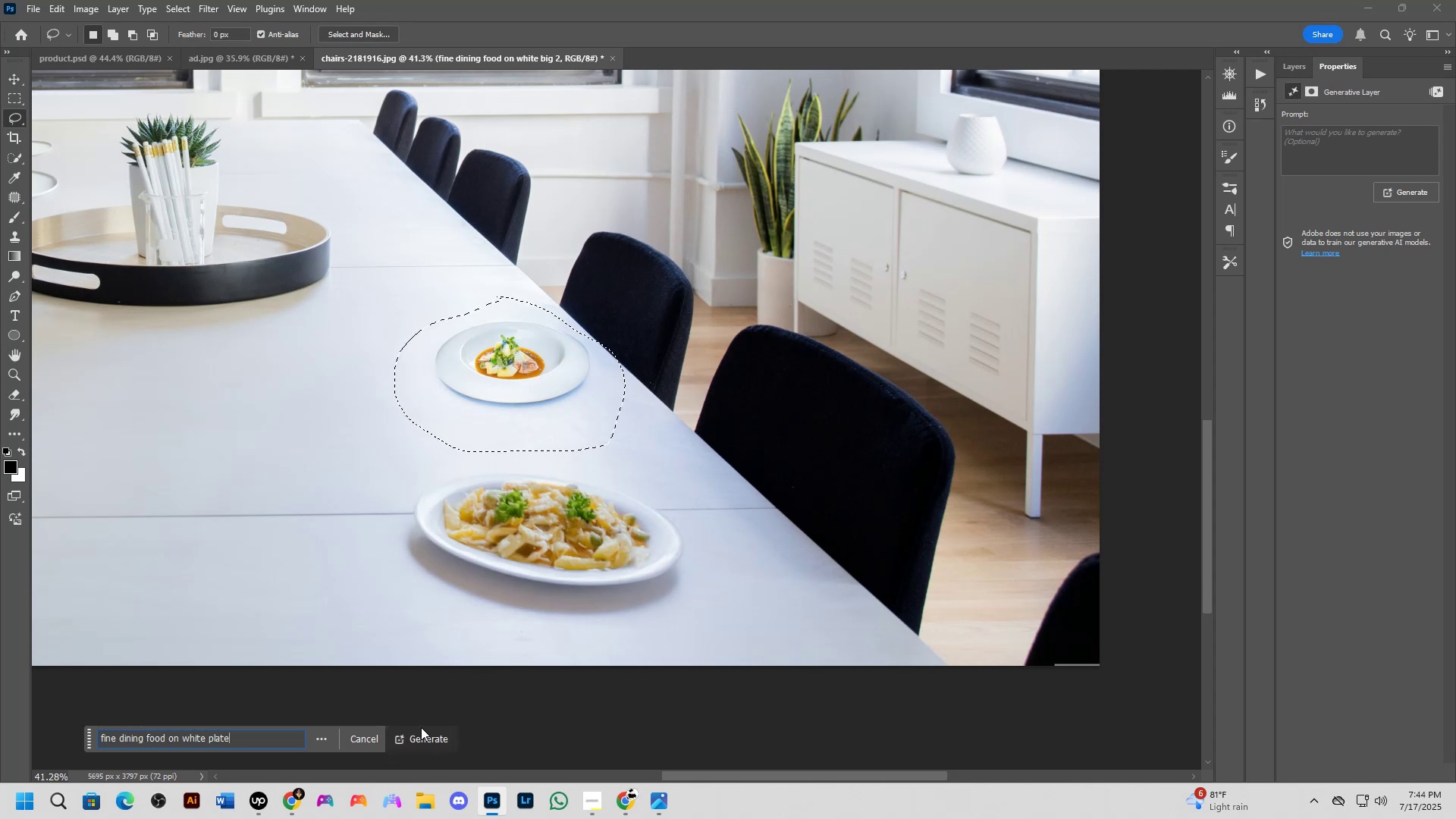 
left_click([431, 736])
 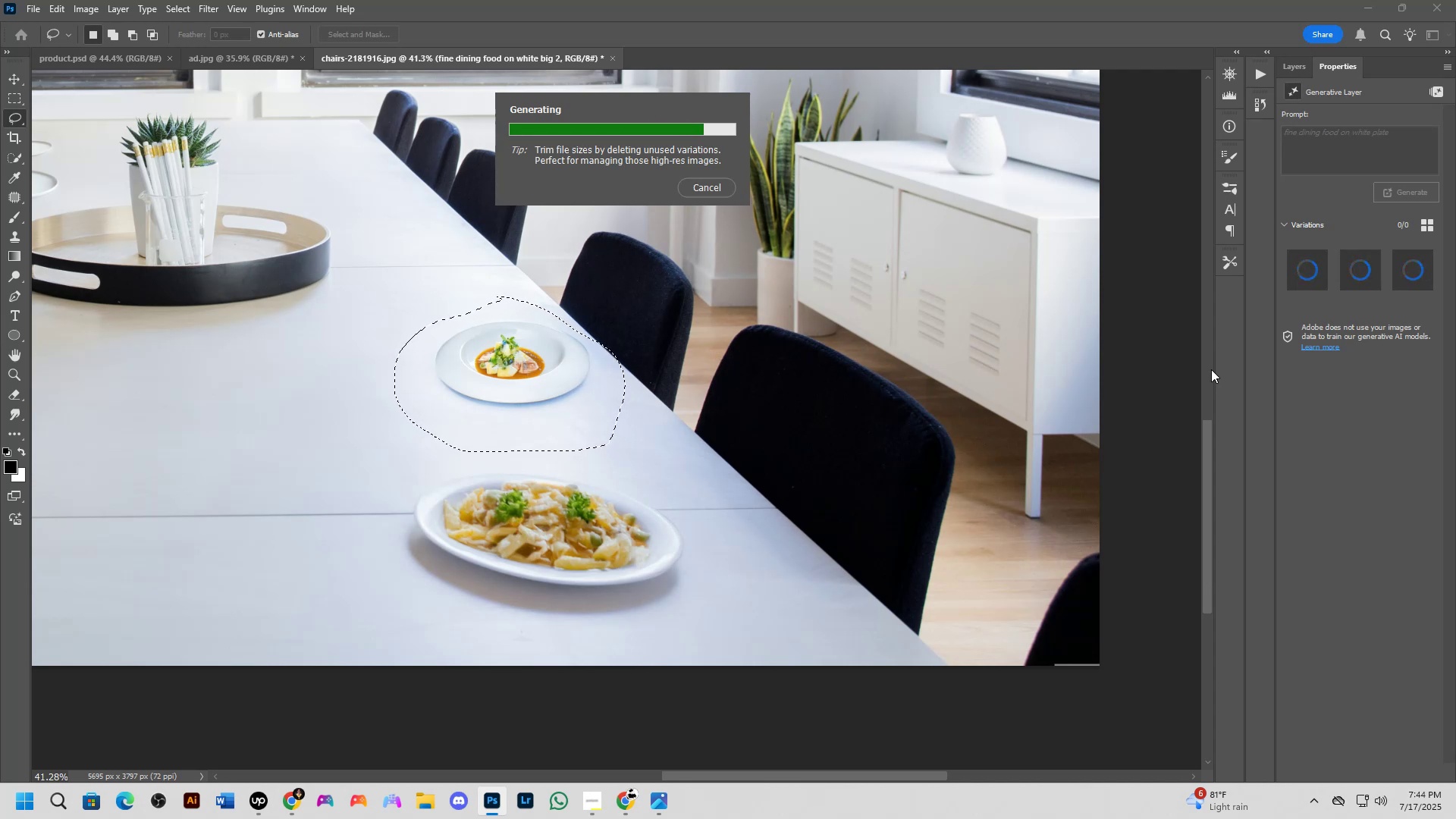 
wait(20.06)
 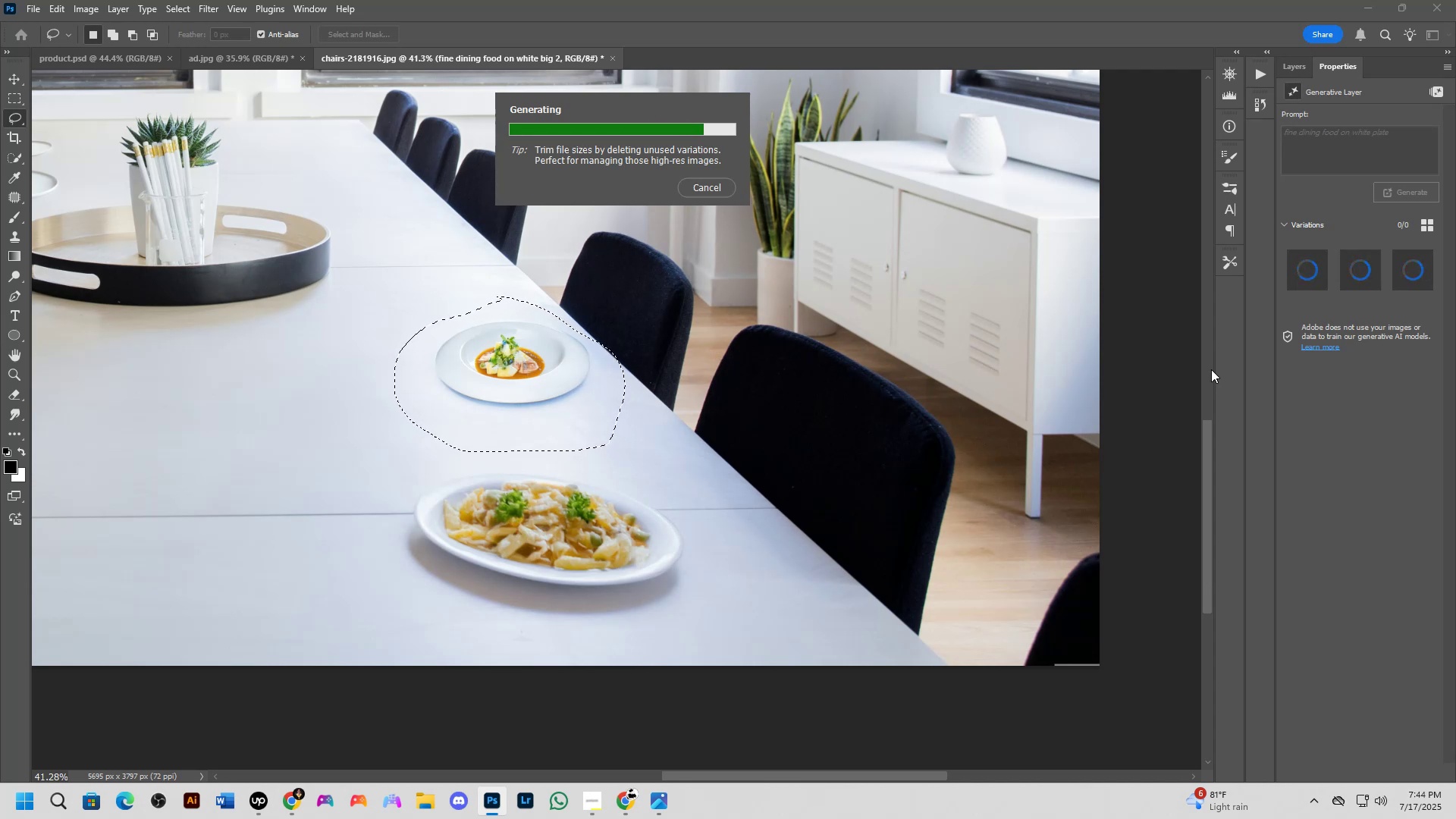 
left_click([1361, 268])
 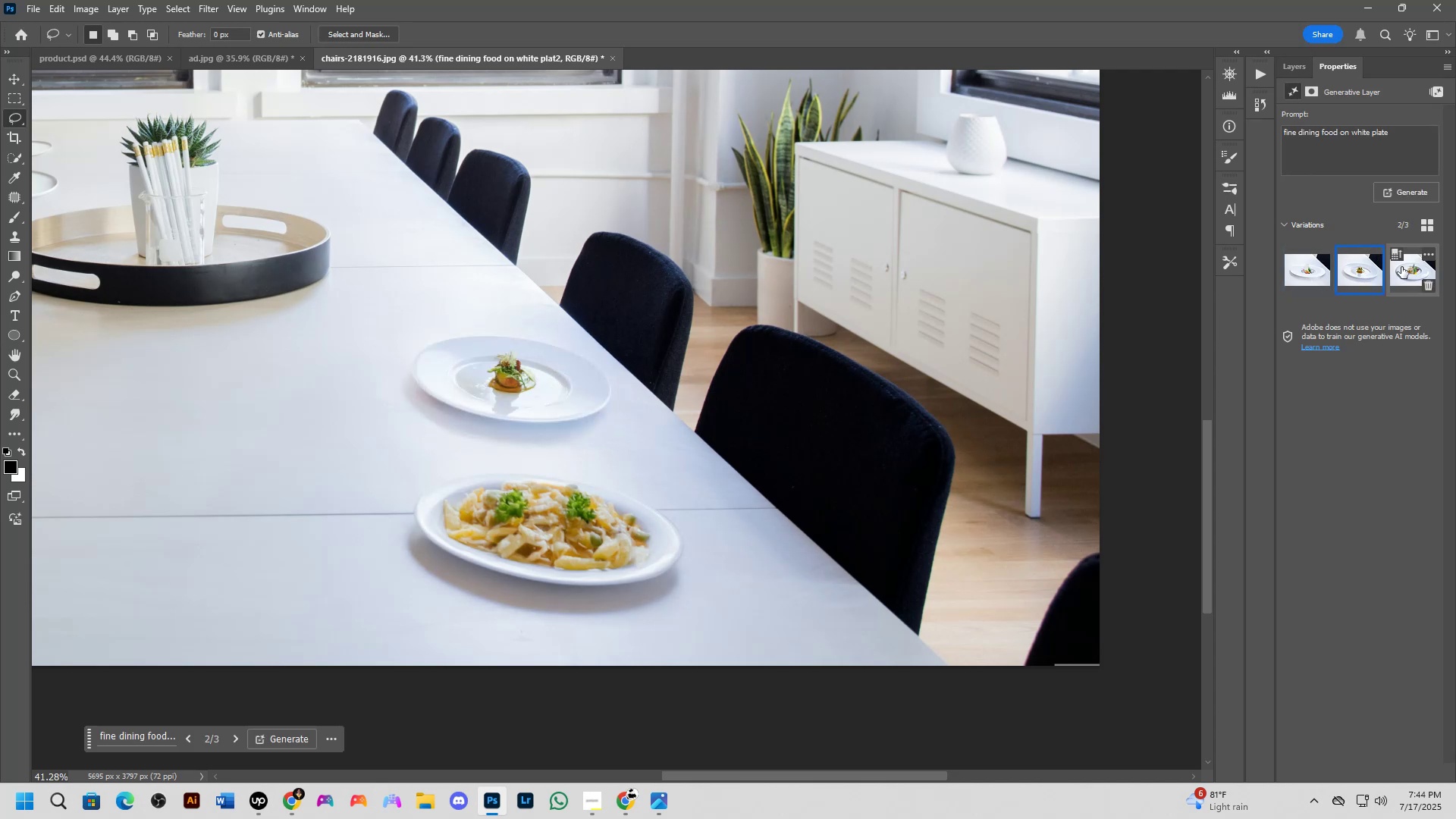 
left_click([1401, 266])
 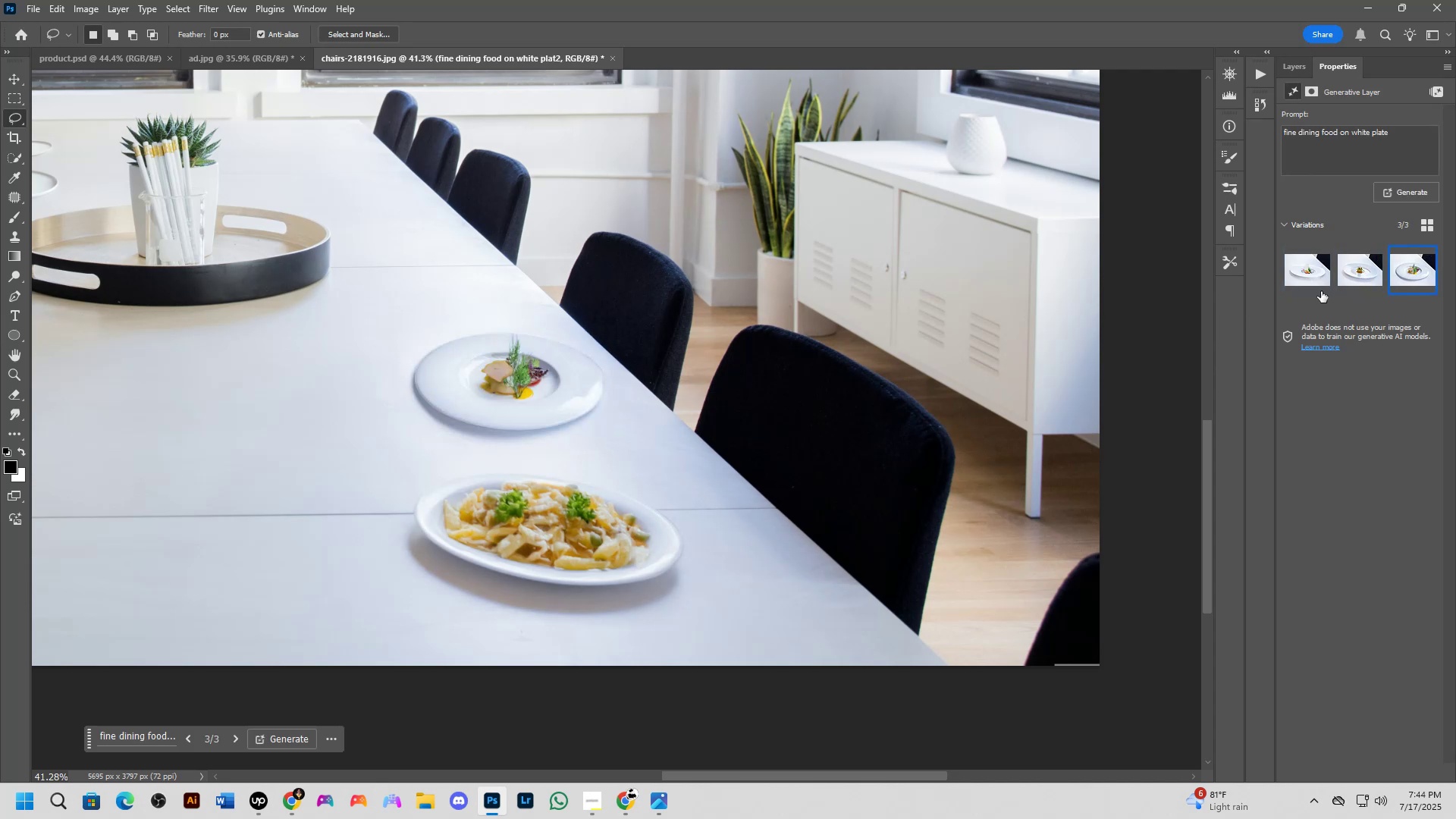 
left_click([1350, 274])
 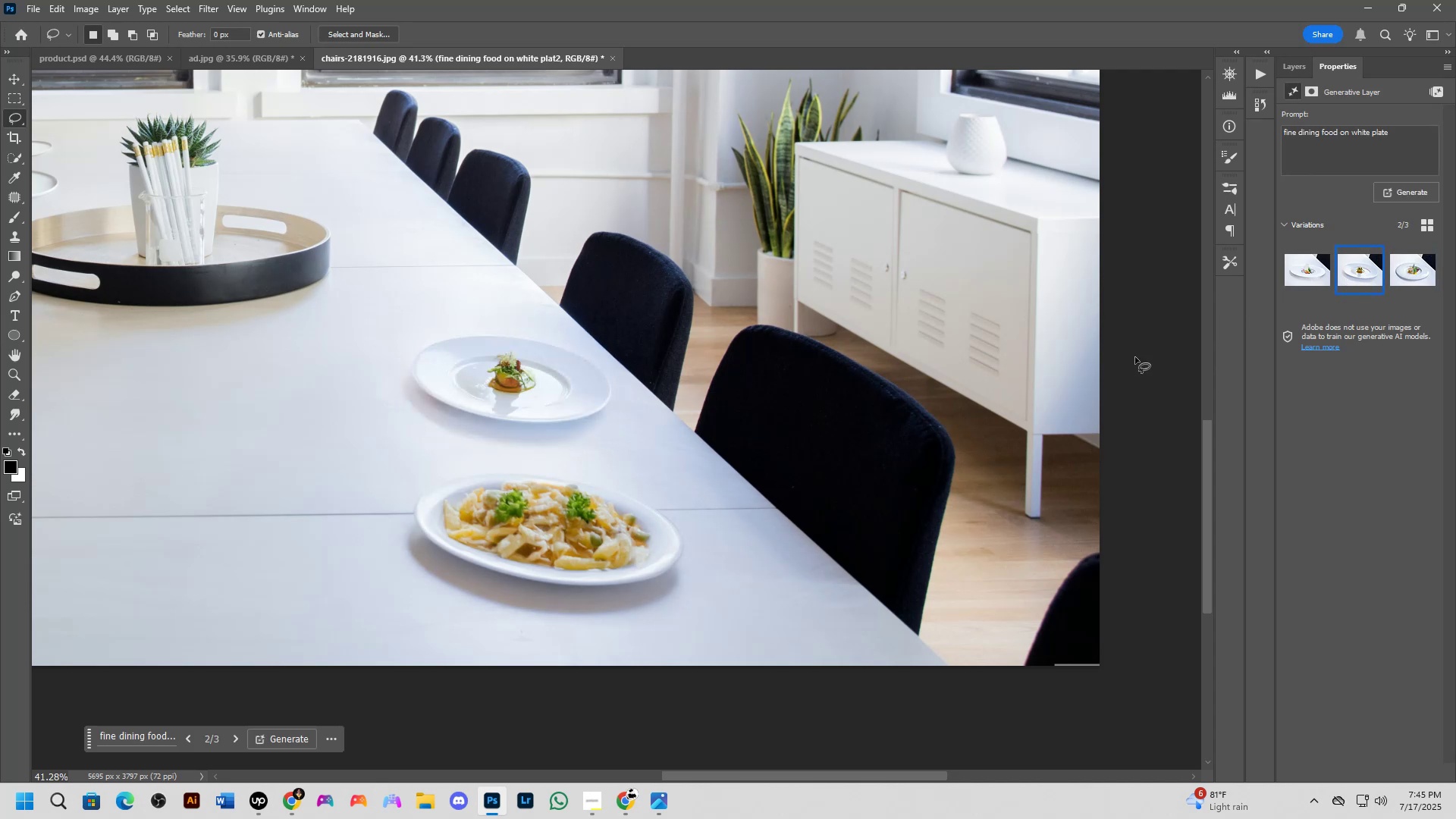 
scroll: coordinate [629, 538], scroll_direction: down, amount: 6.0
 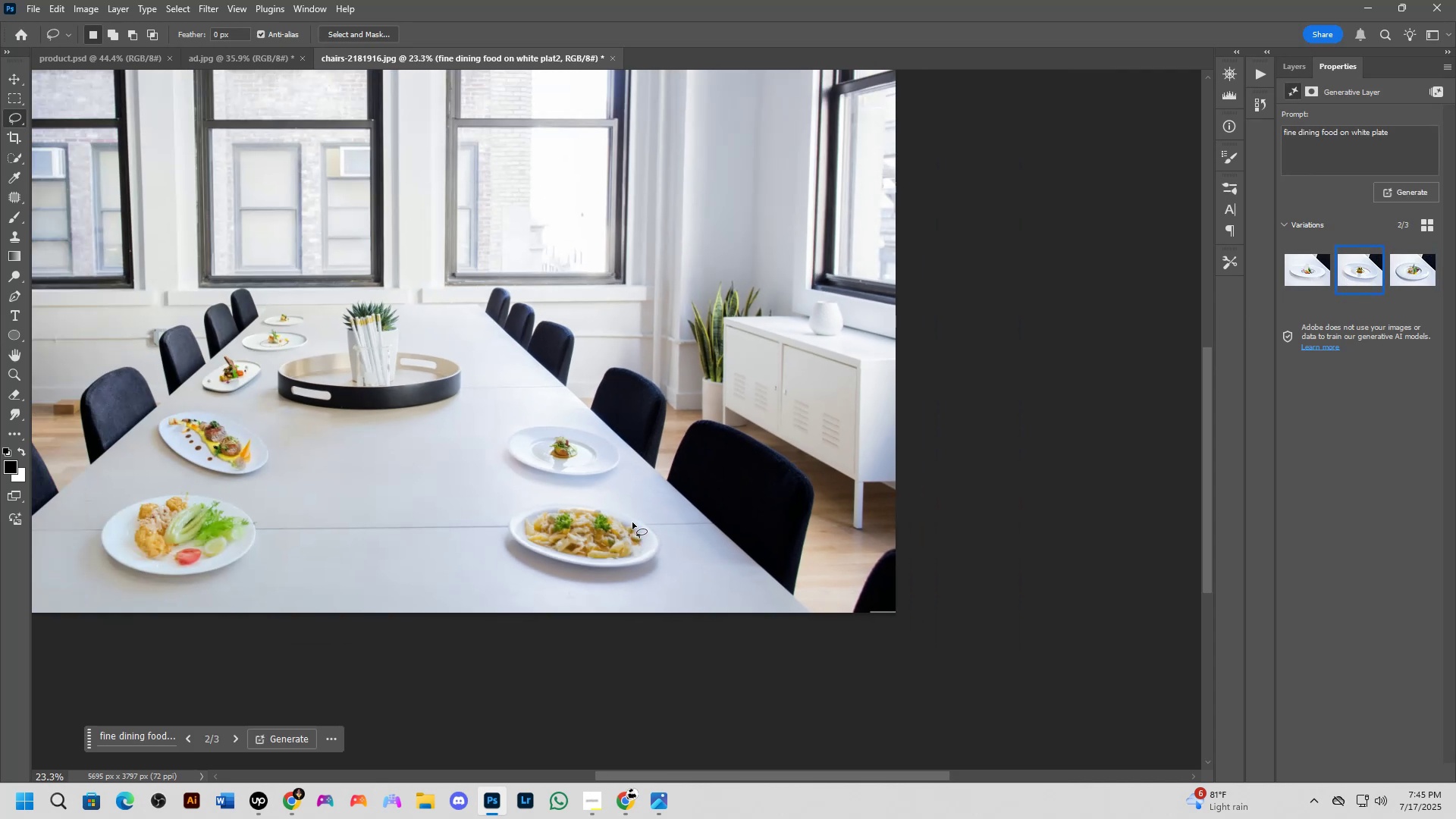 
scroll: coordinate [635, 516], scroll_direction: up, amount: 11.0
 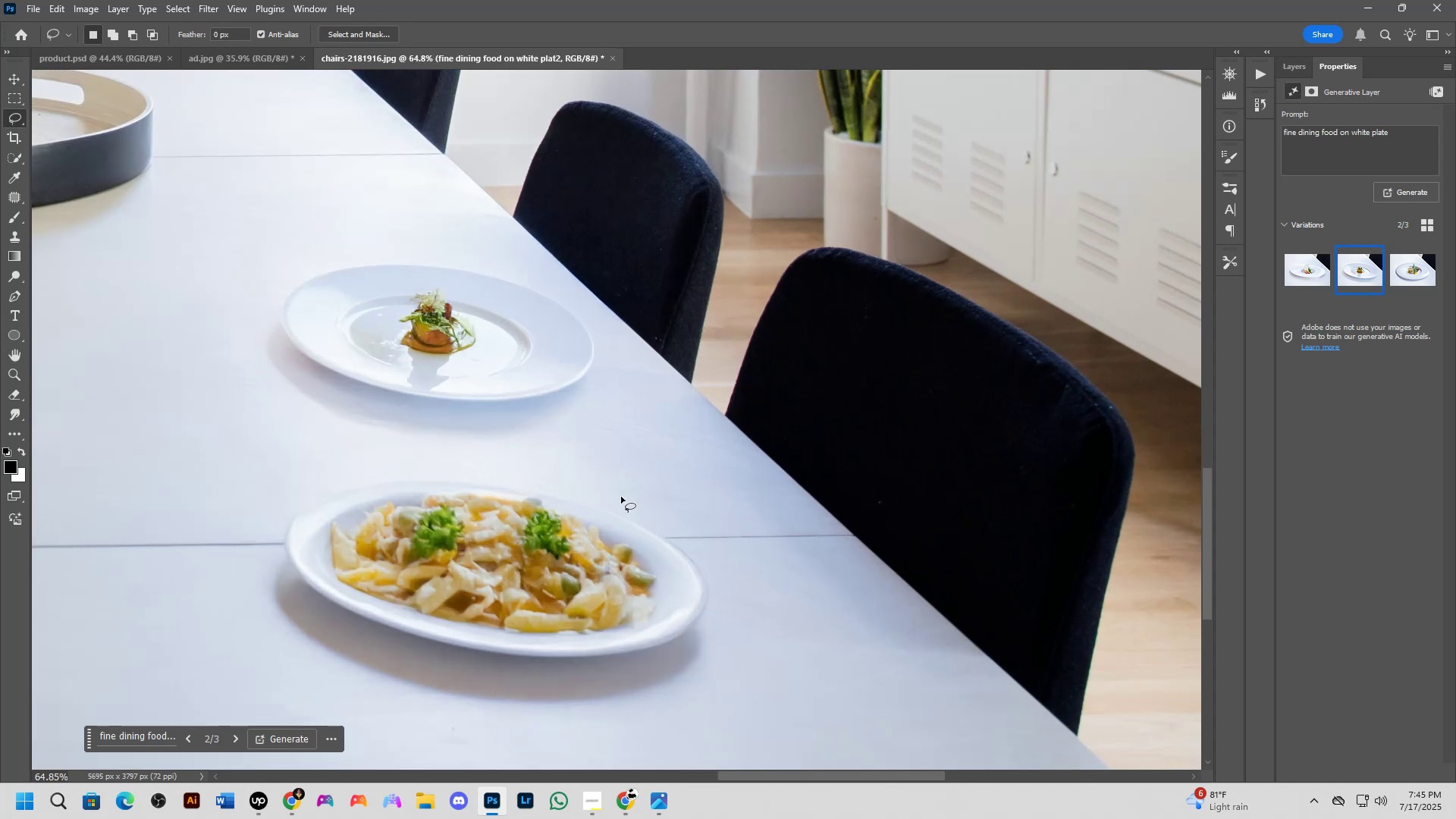 
hold_key(key=Space, duration=1.53)
 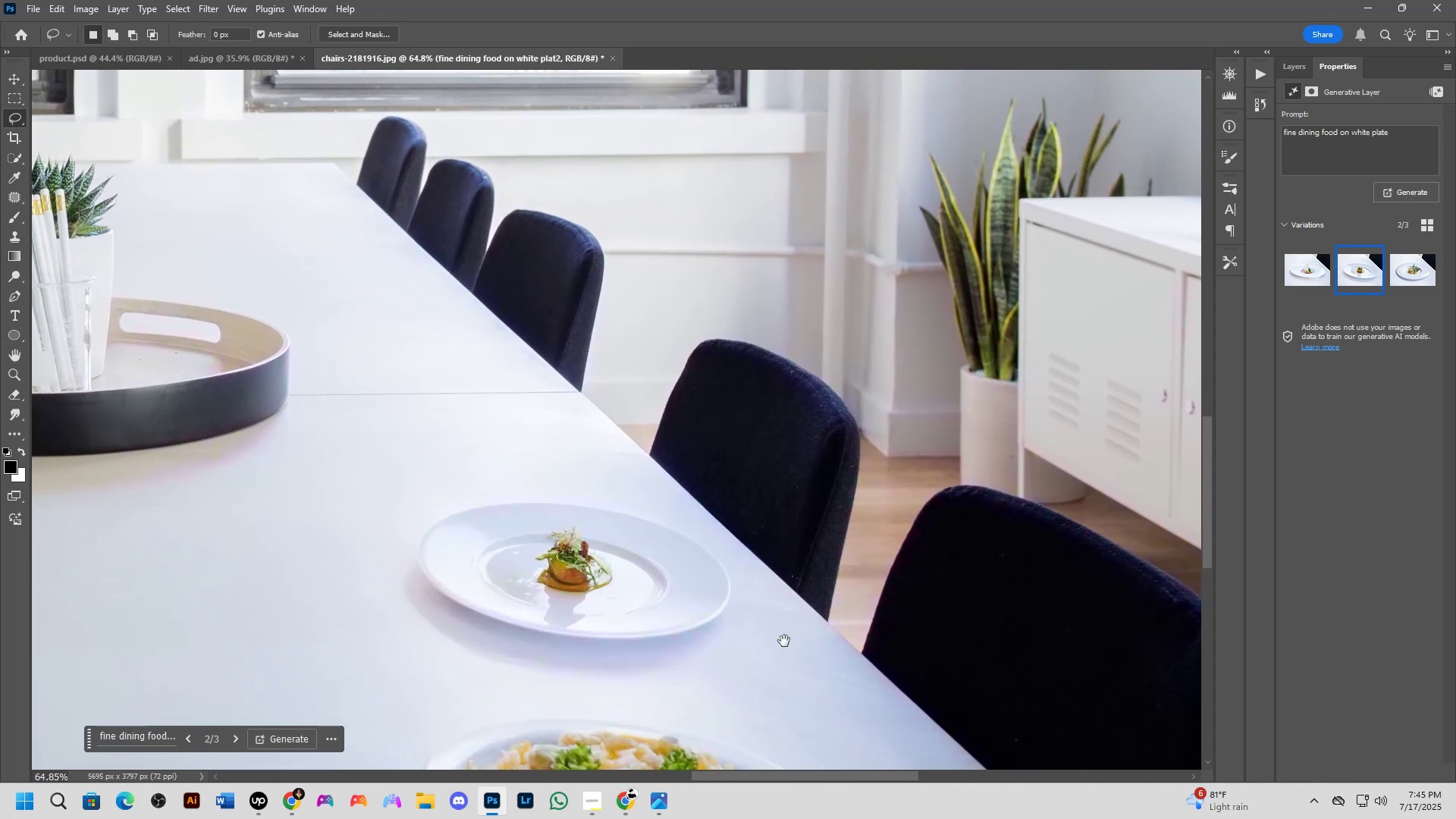 
left_click_drag(start_coordinate=[596, 434], to_coordinate=[733, 672])
 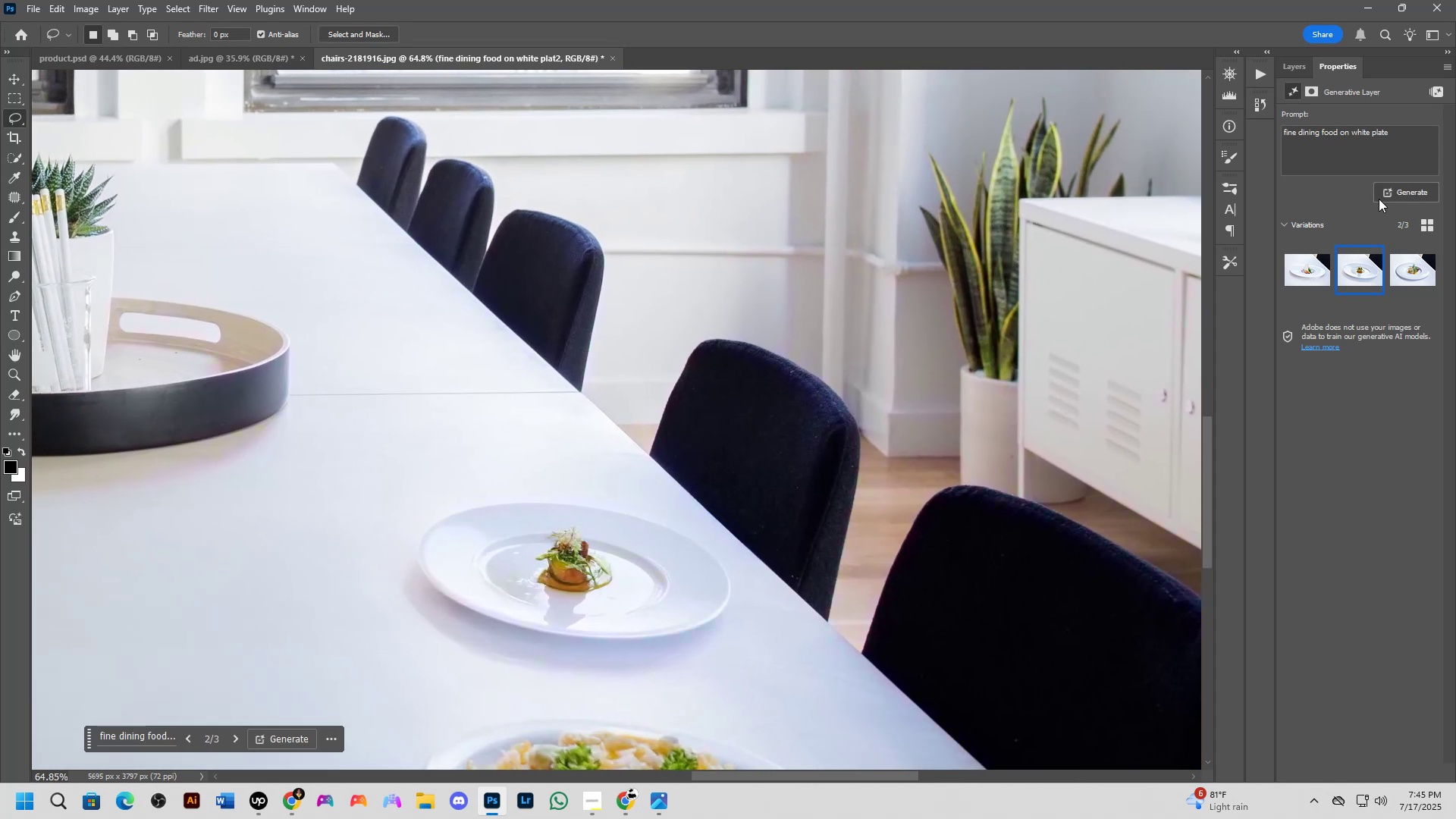 
hold_key(key=Space, duration=0.46)
 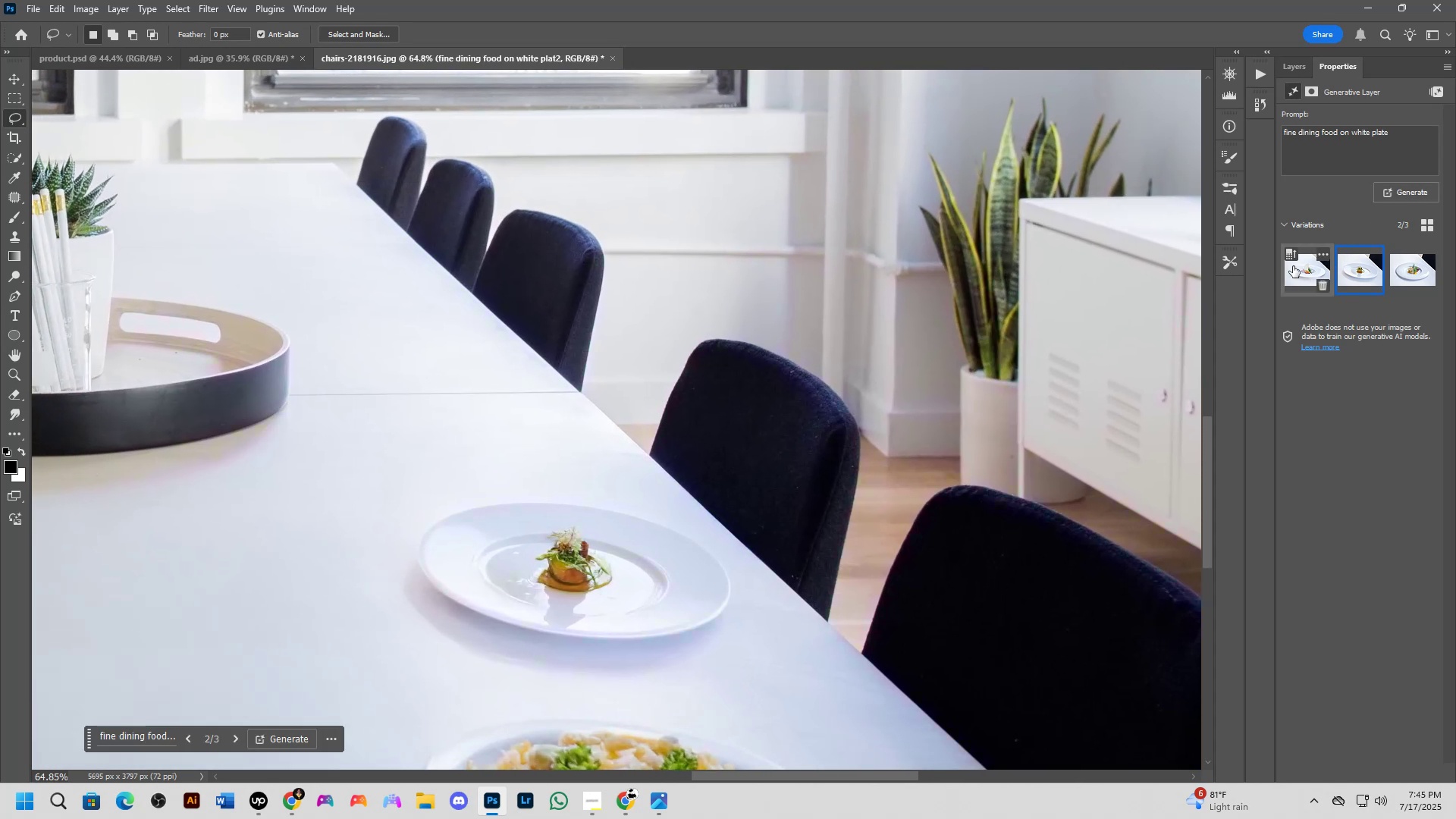 
left_click([1305, 271])
 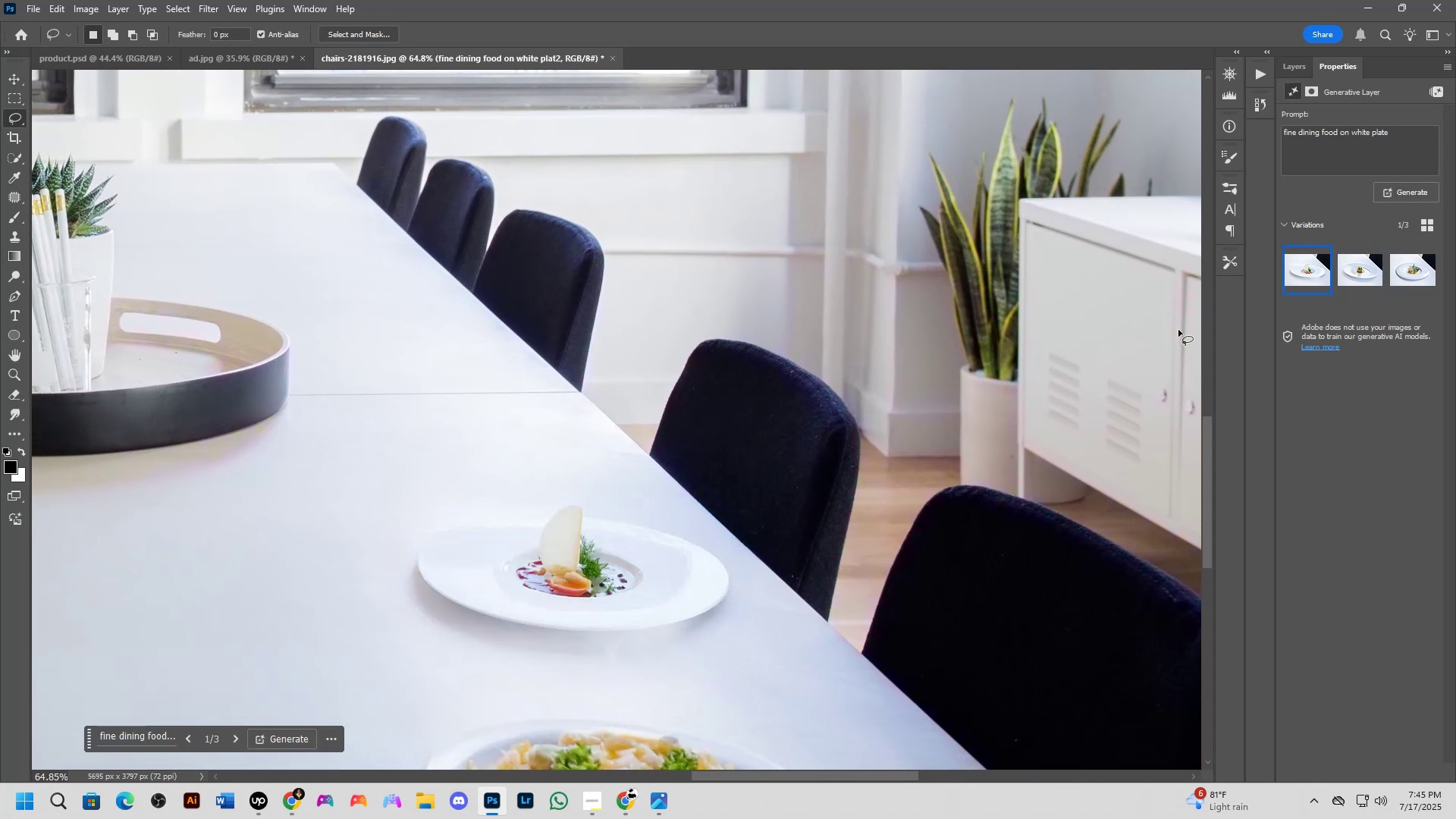 
scroll: coordinate [787, 556], scroll_direction: down, amount: 6.0
 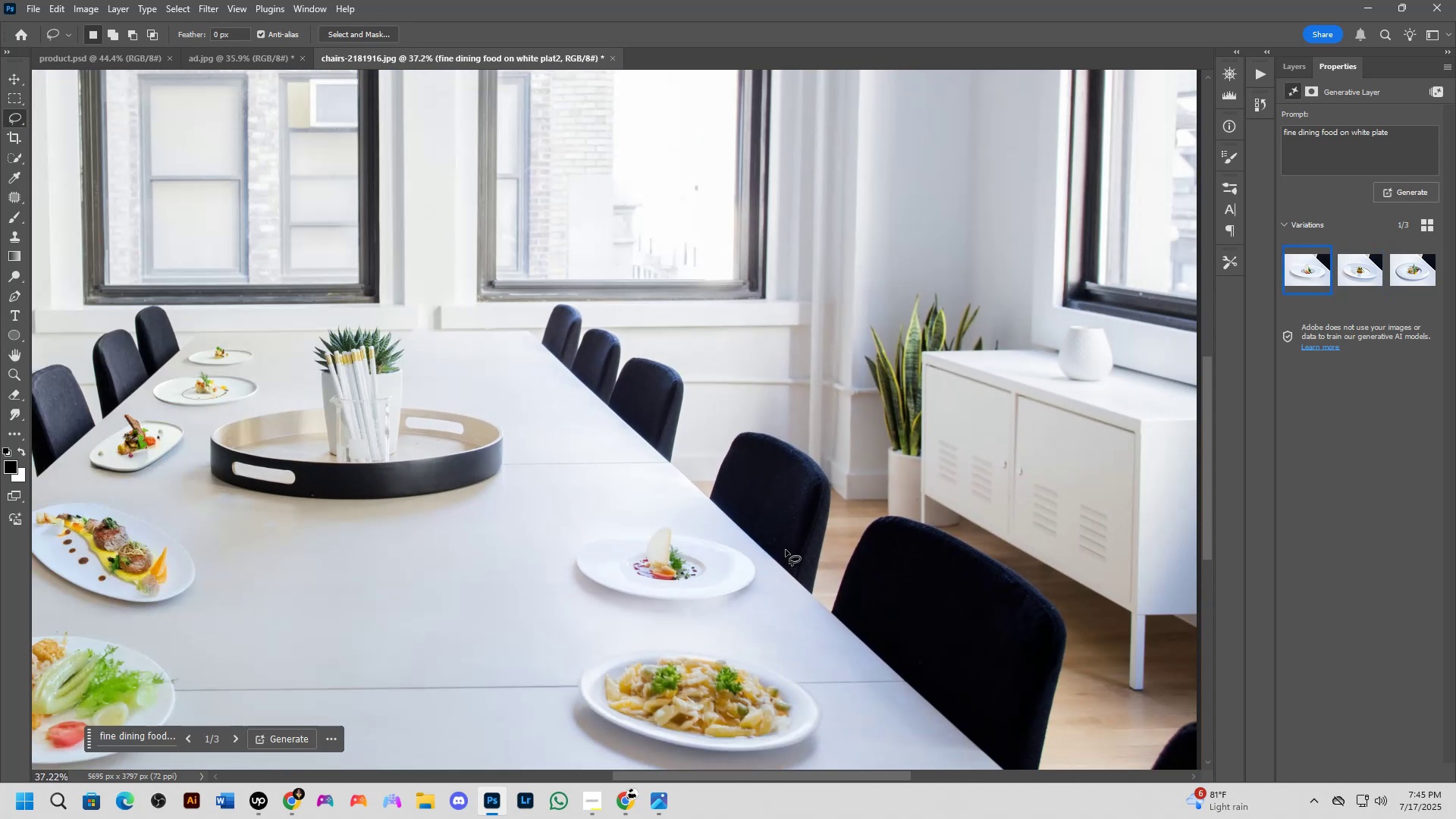 
scroll: coordinate [786, 547], scroll_direction: up, amount: 12.0
 